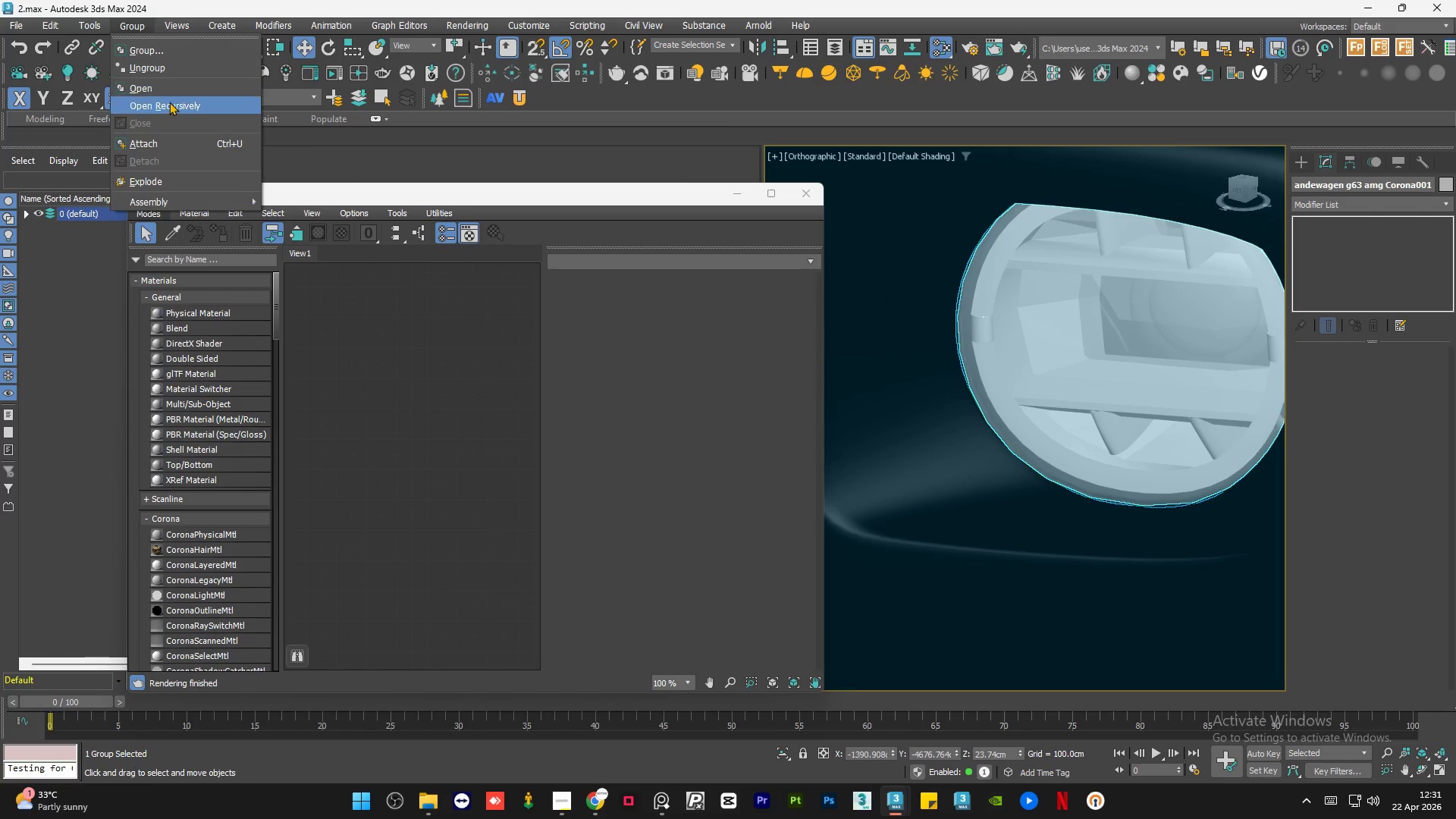 
left_click([169, 102])
 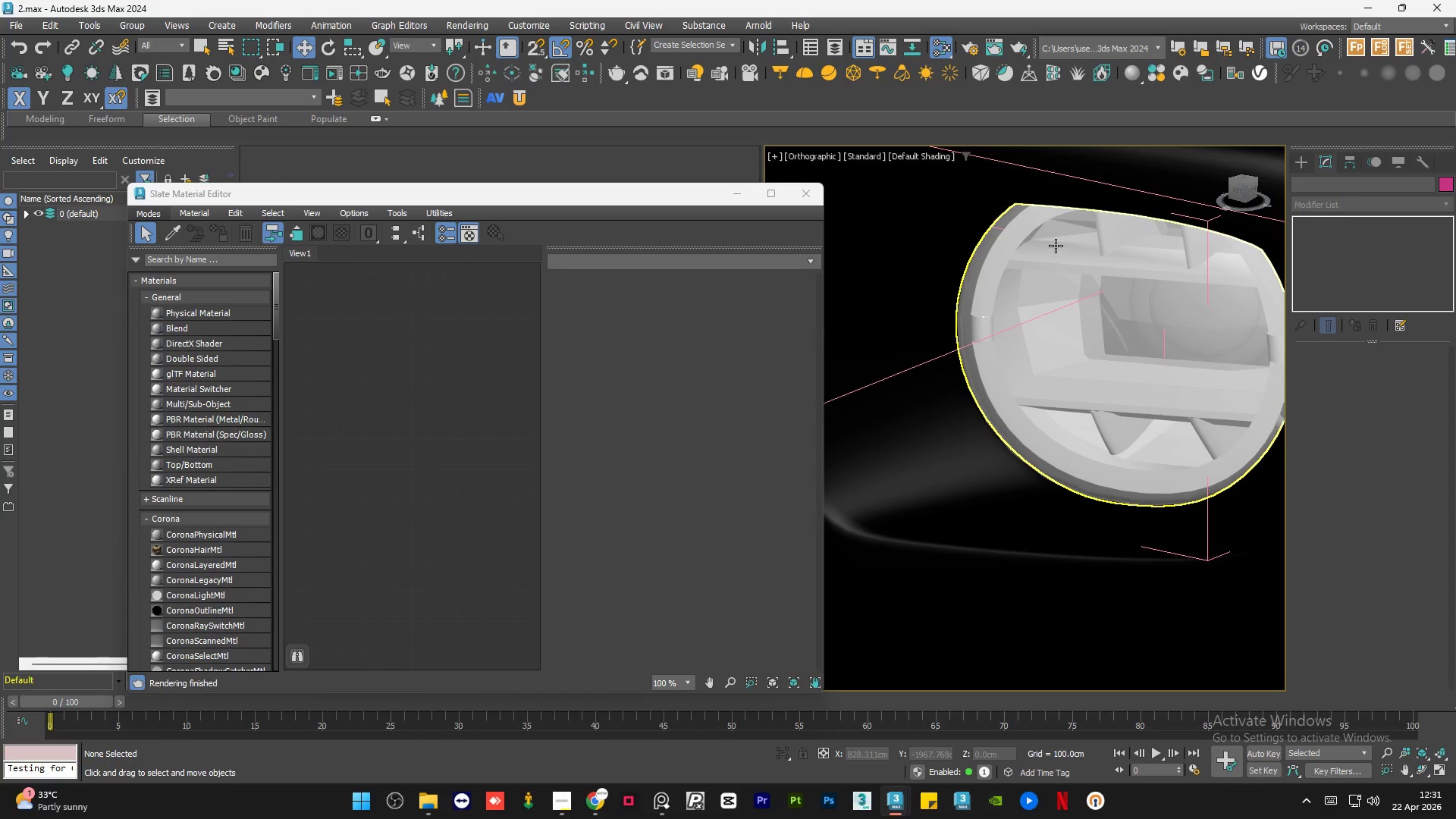 
key(F3)
 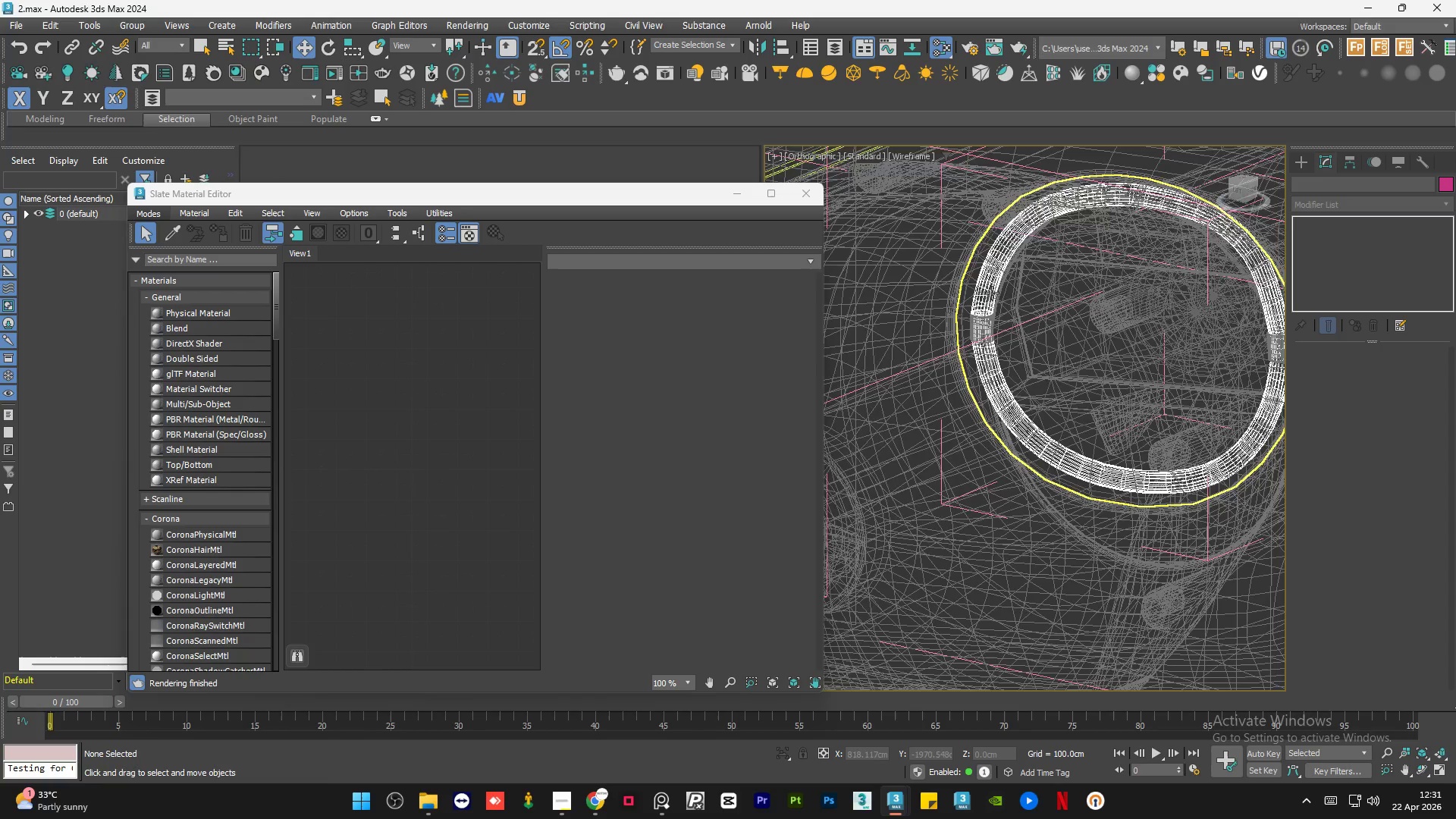 
scroll: coordinate [927, 349], scroll_direction: up, amount: 8.0
 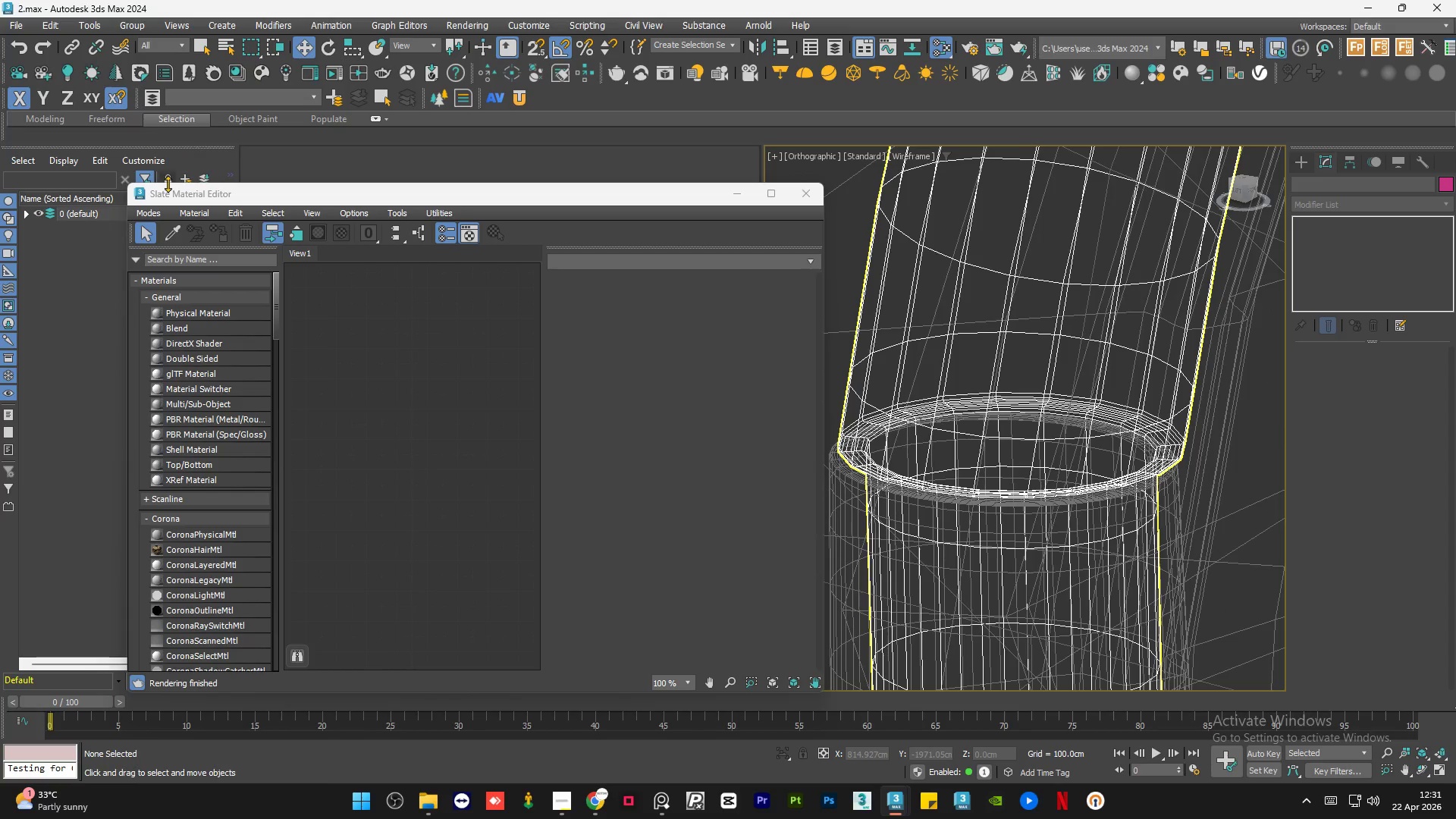 
left_click([172, 231])
 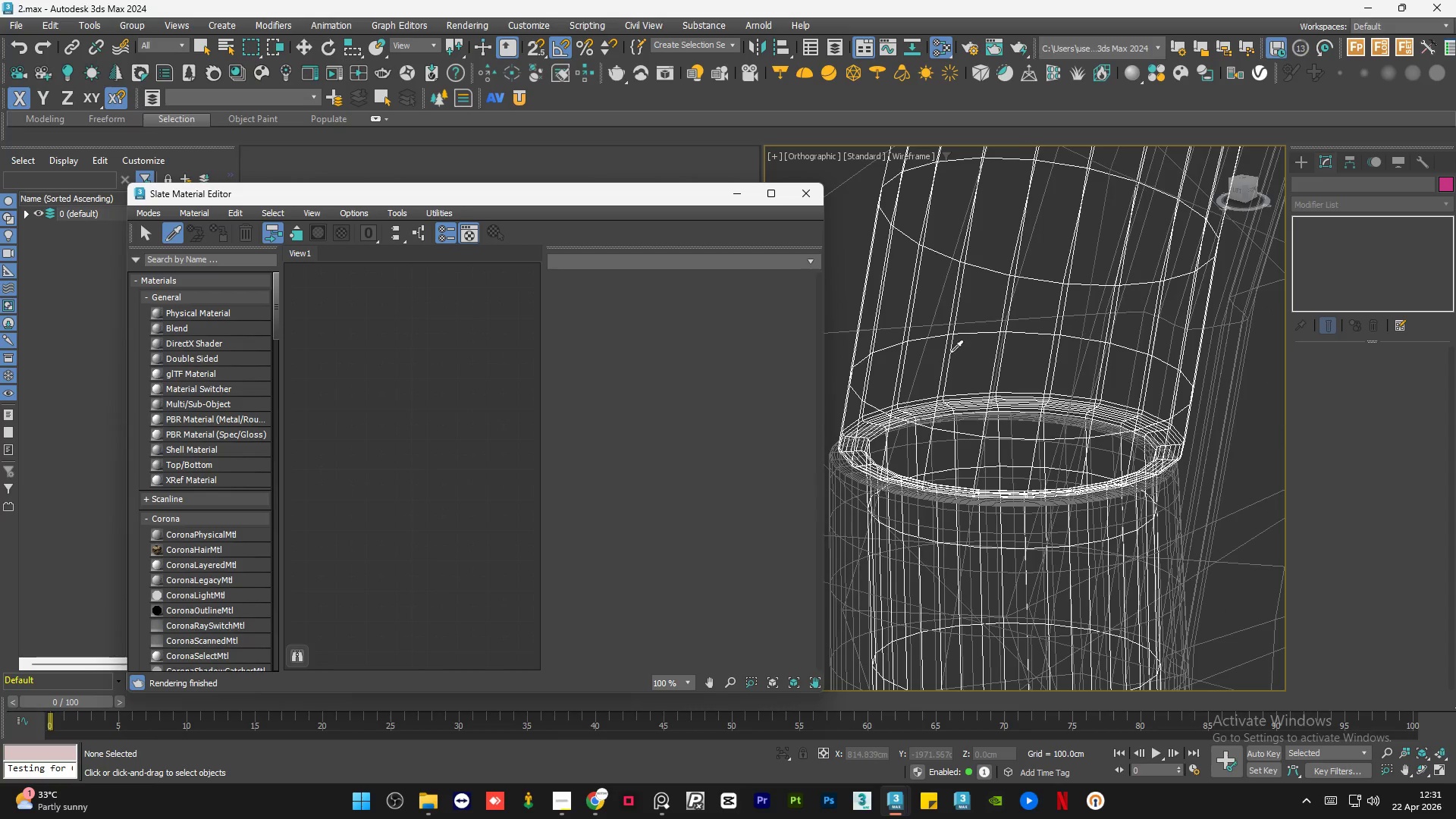 
left_click([950, 353])
 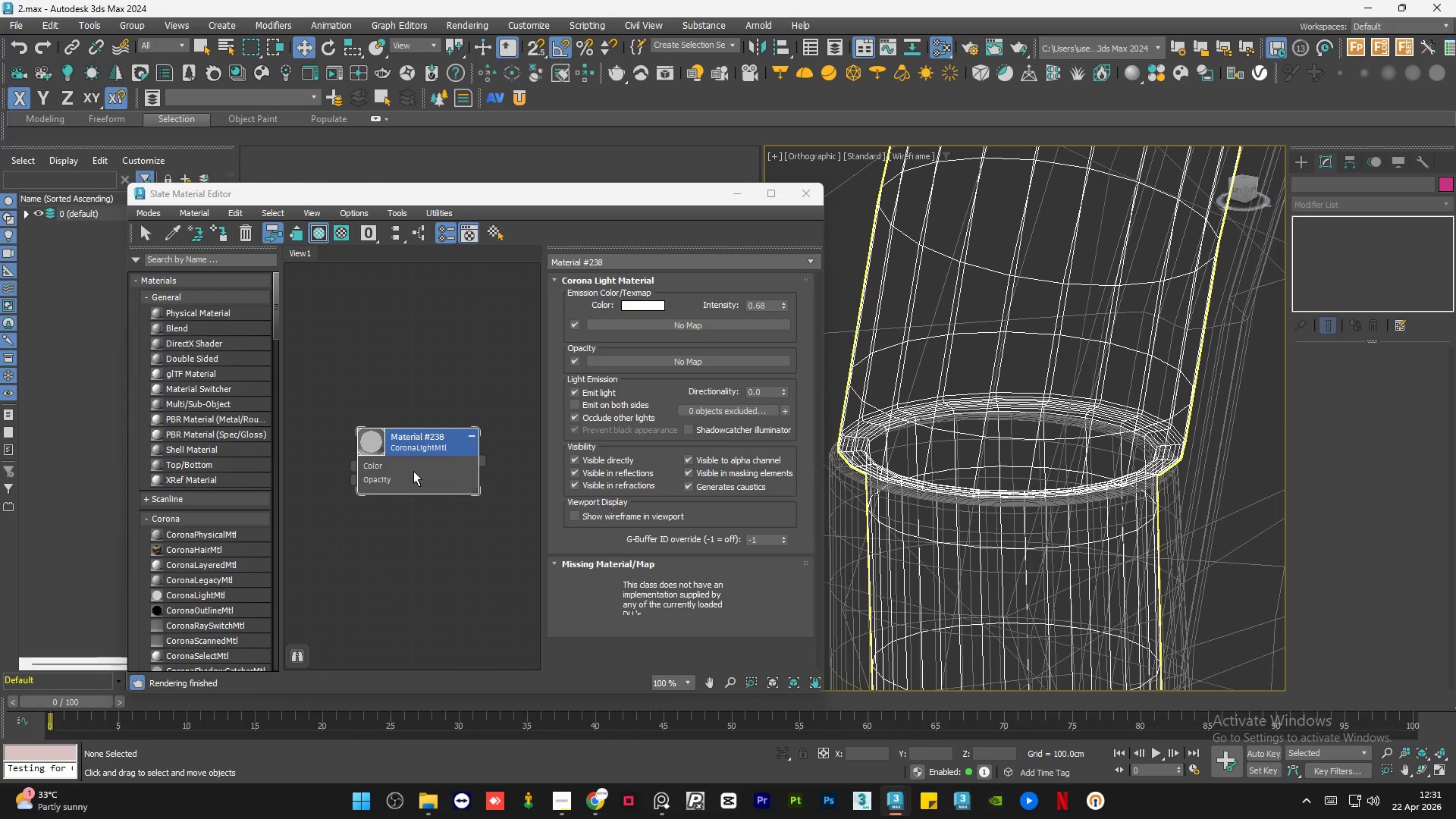 
double_click([413, 457])
 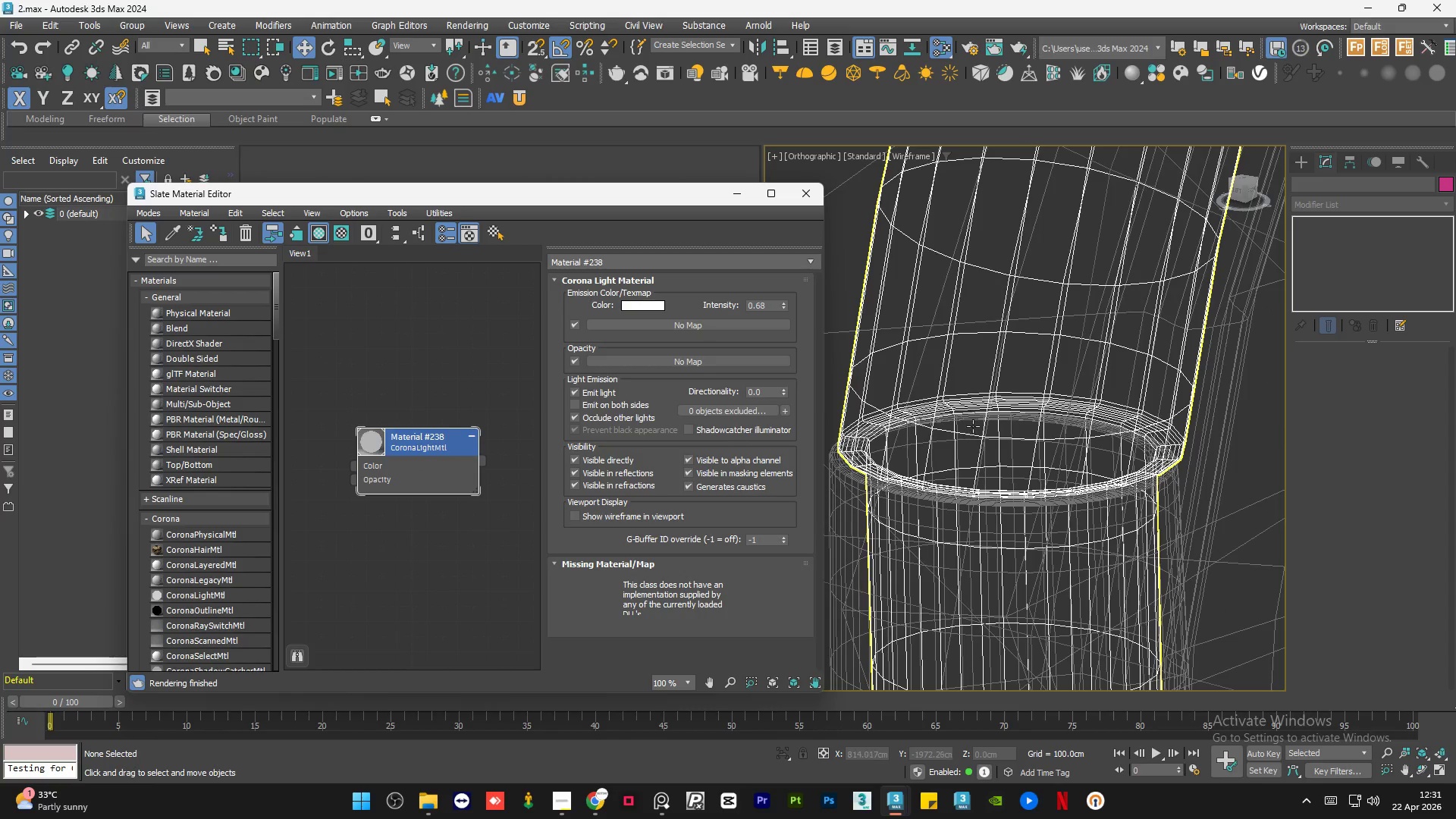 
key(F3)
 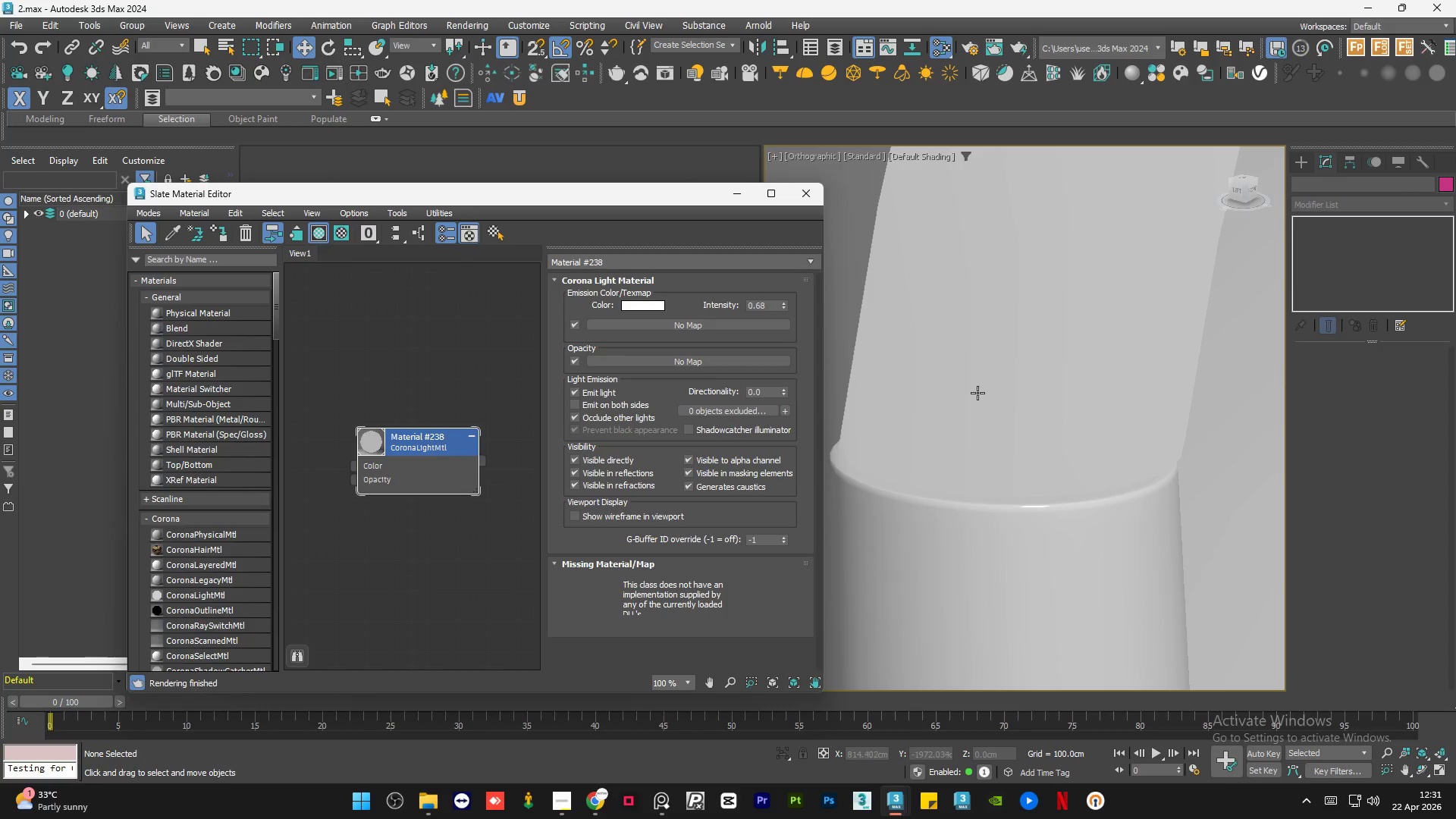 
scroll: coordinate [977, 392], scroll_direction: down, amount: 13.0
 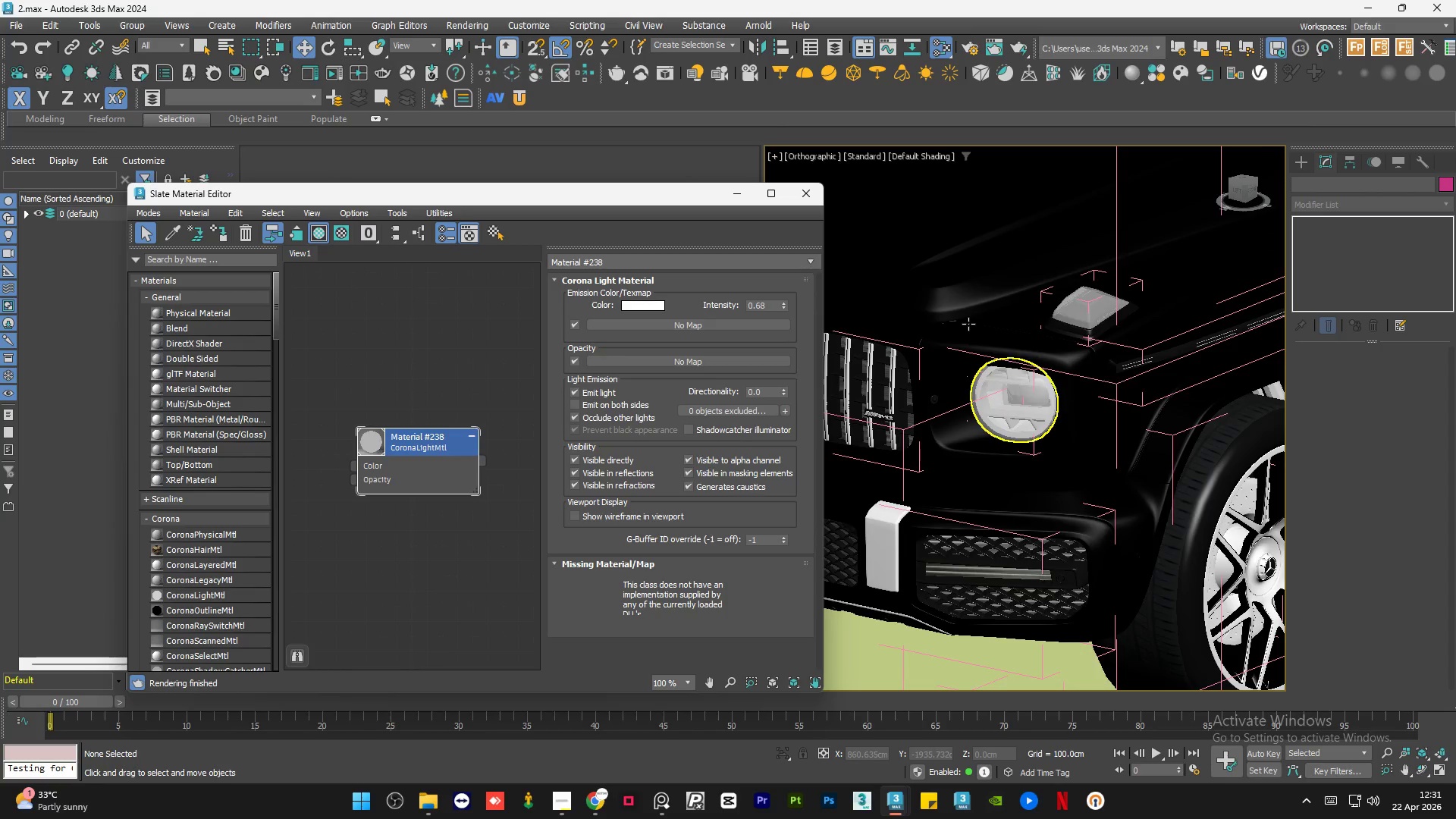 
left_click([968, 324])
 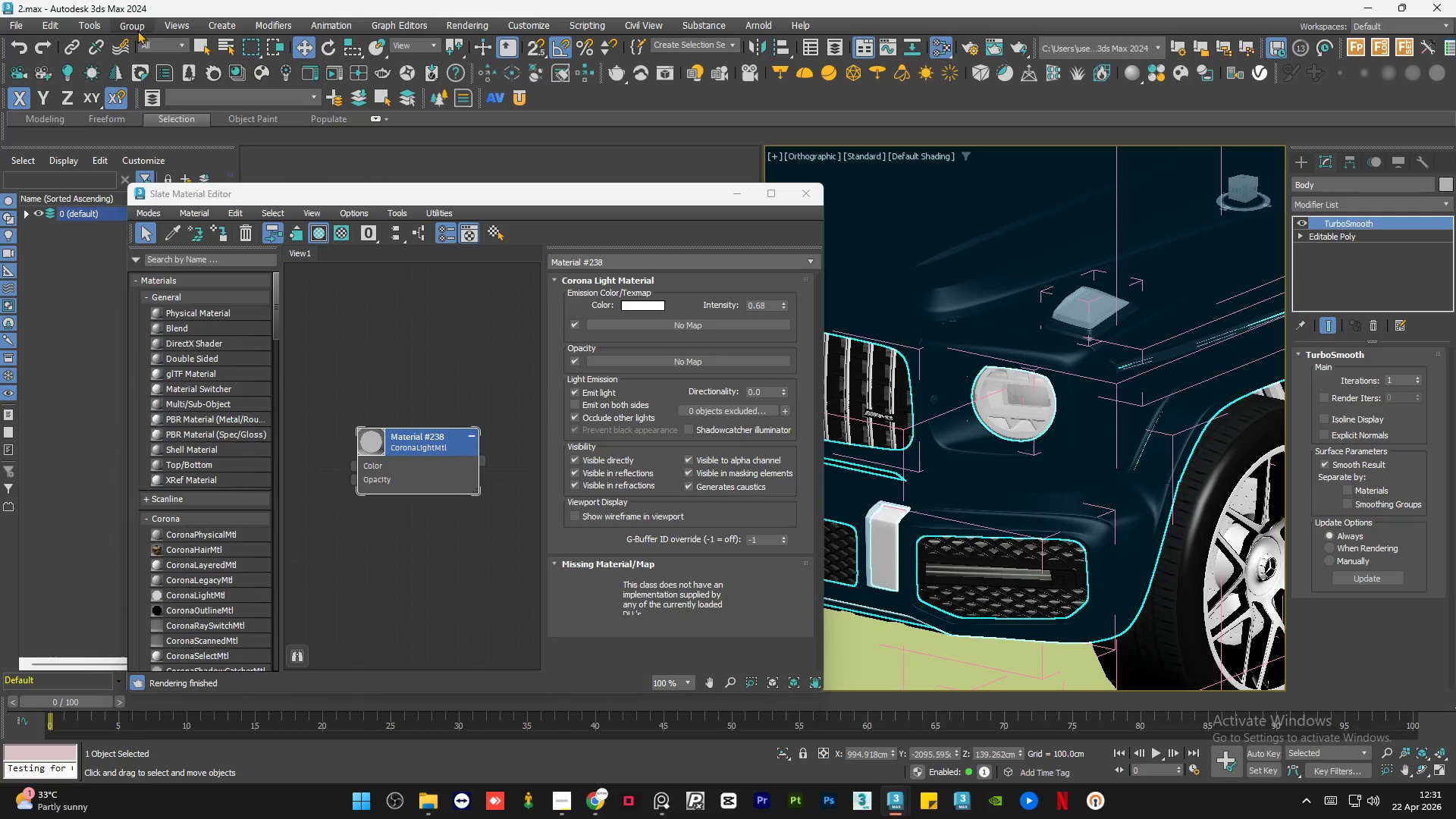 
left_click([137, 30])
 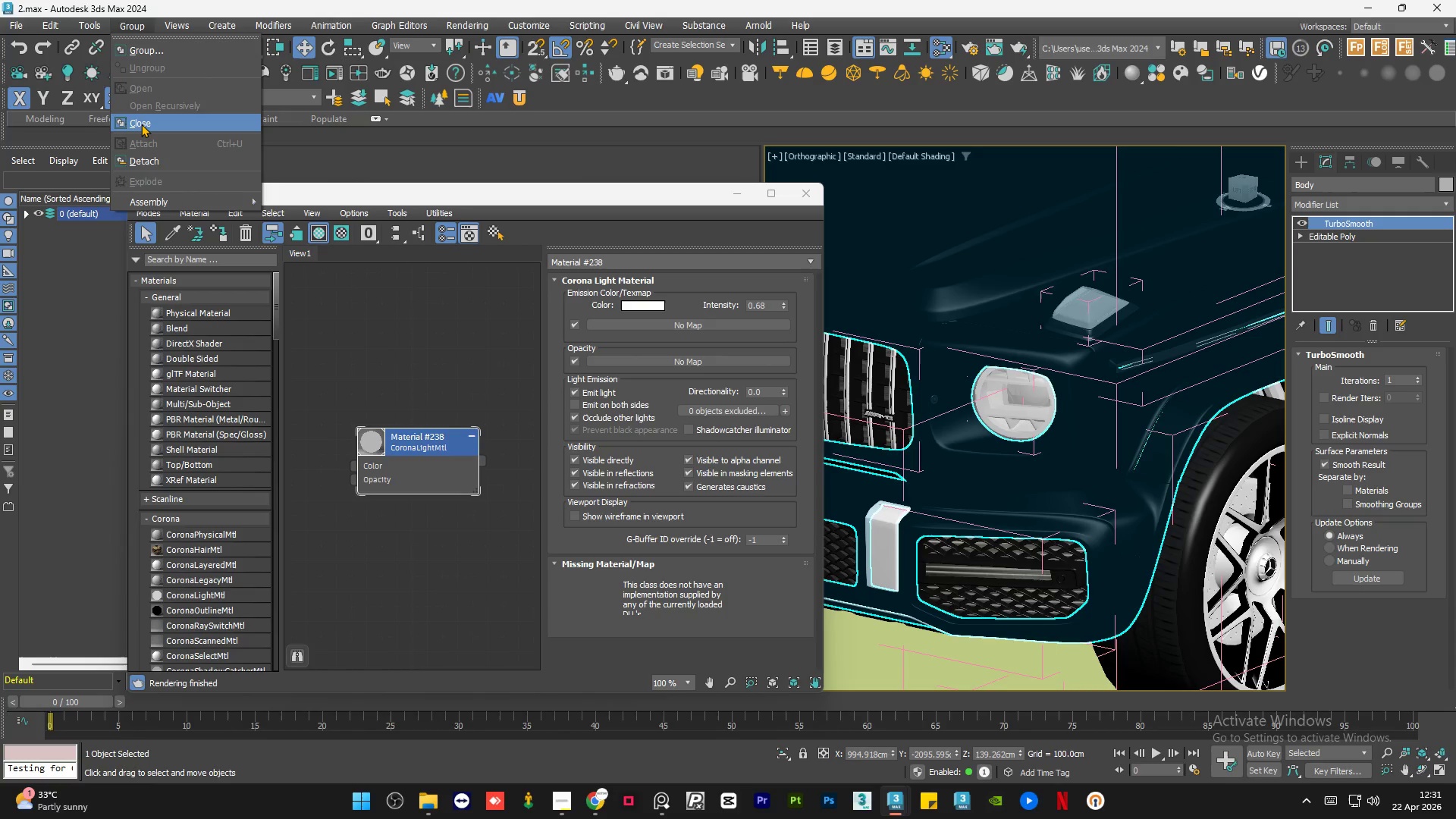 
left_click([141, 124])
 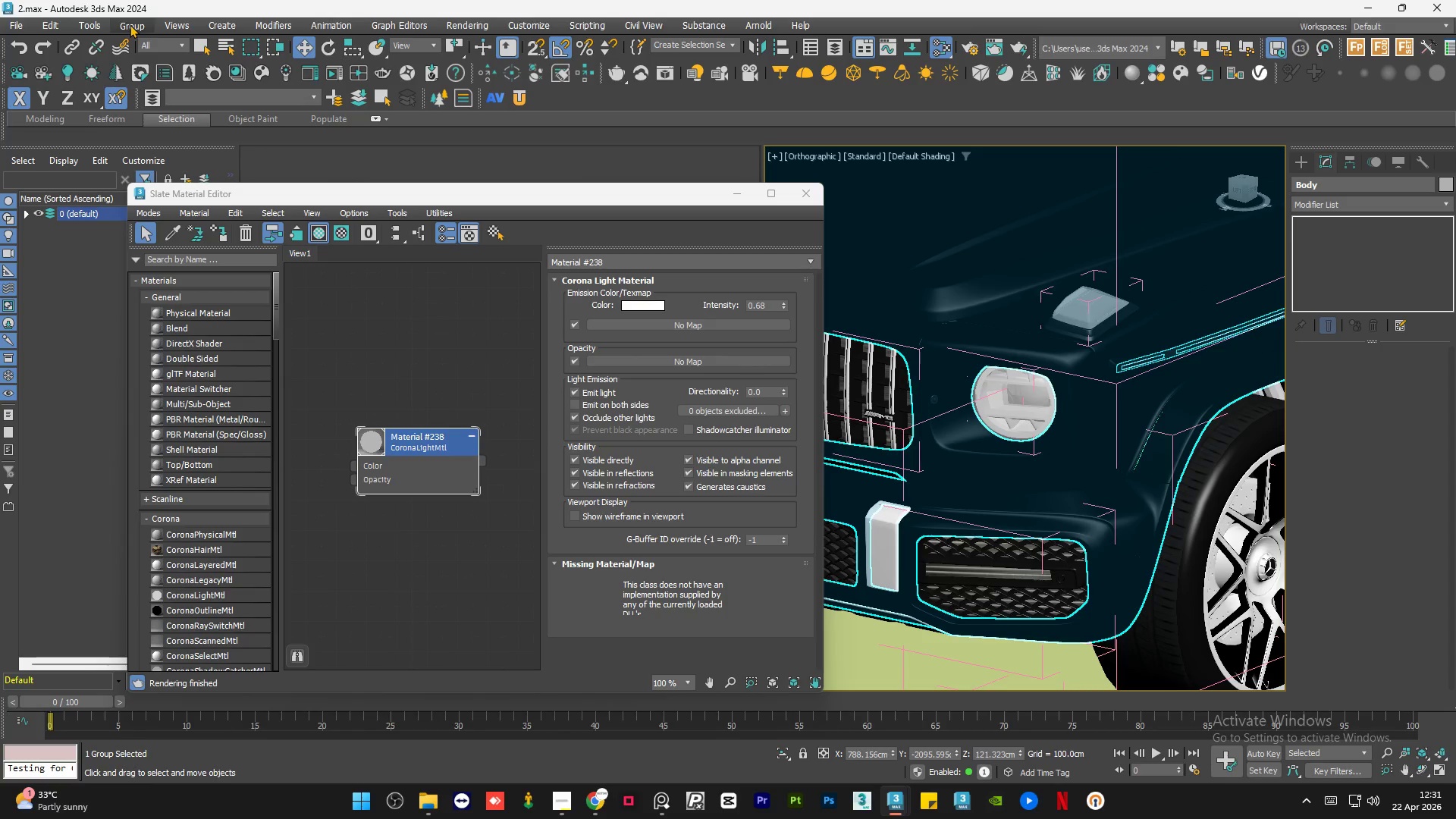 
left_click([130, 24])
 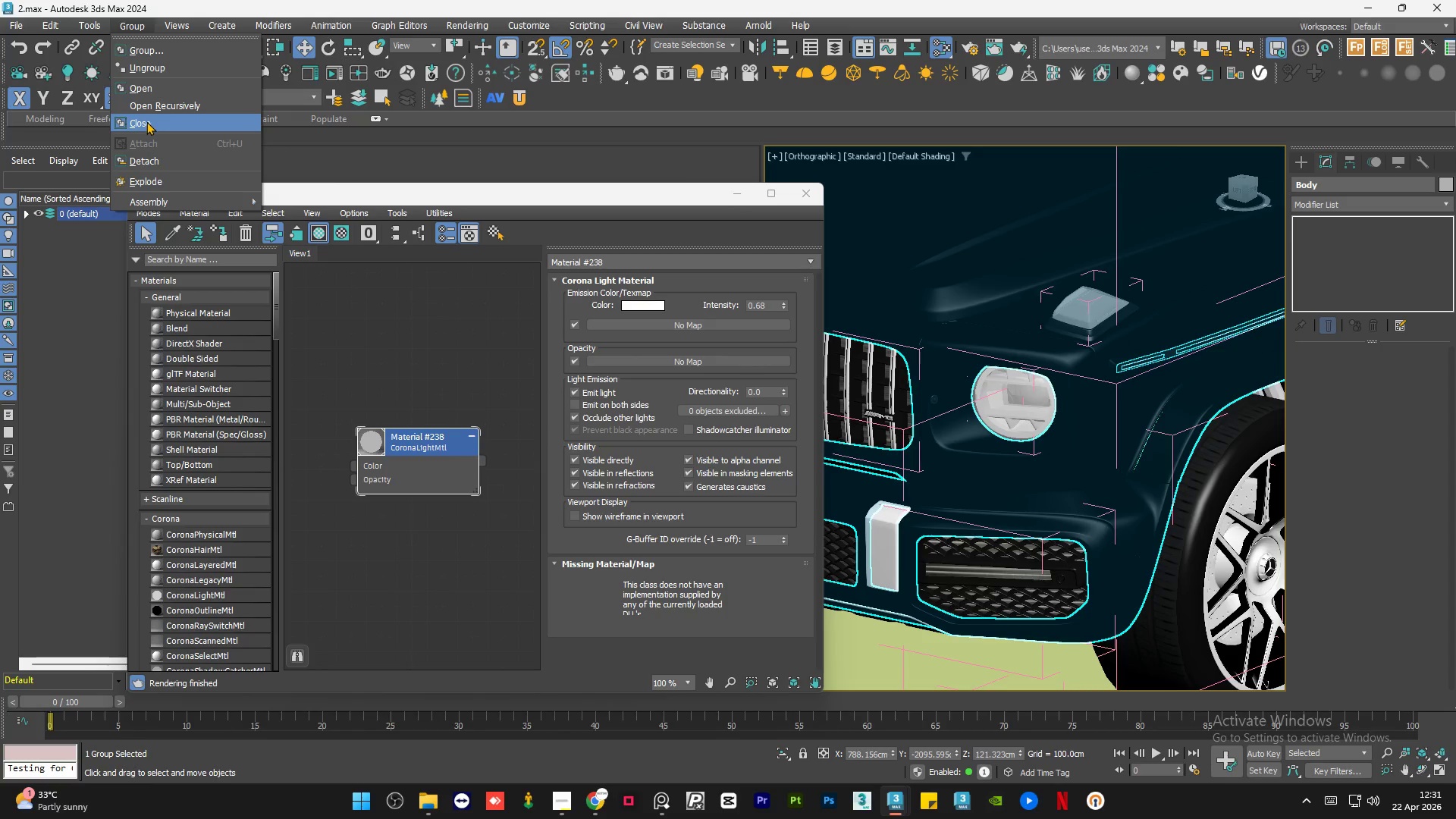 
left_click([146, 121])
 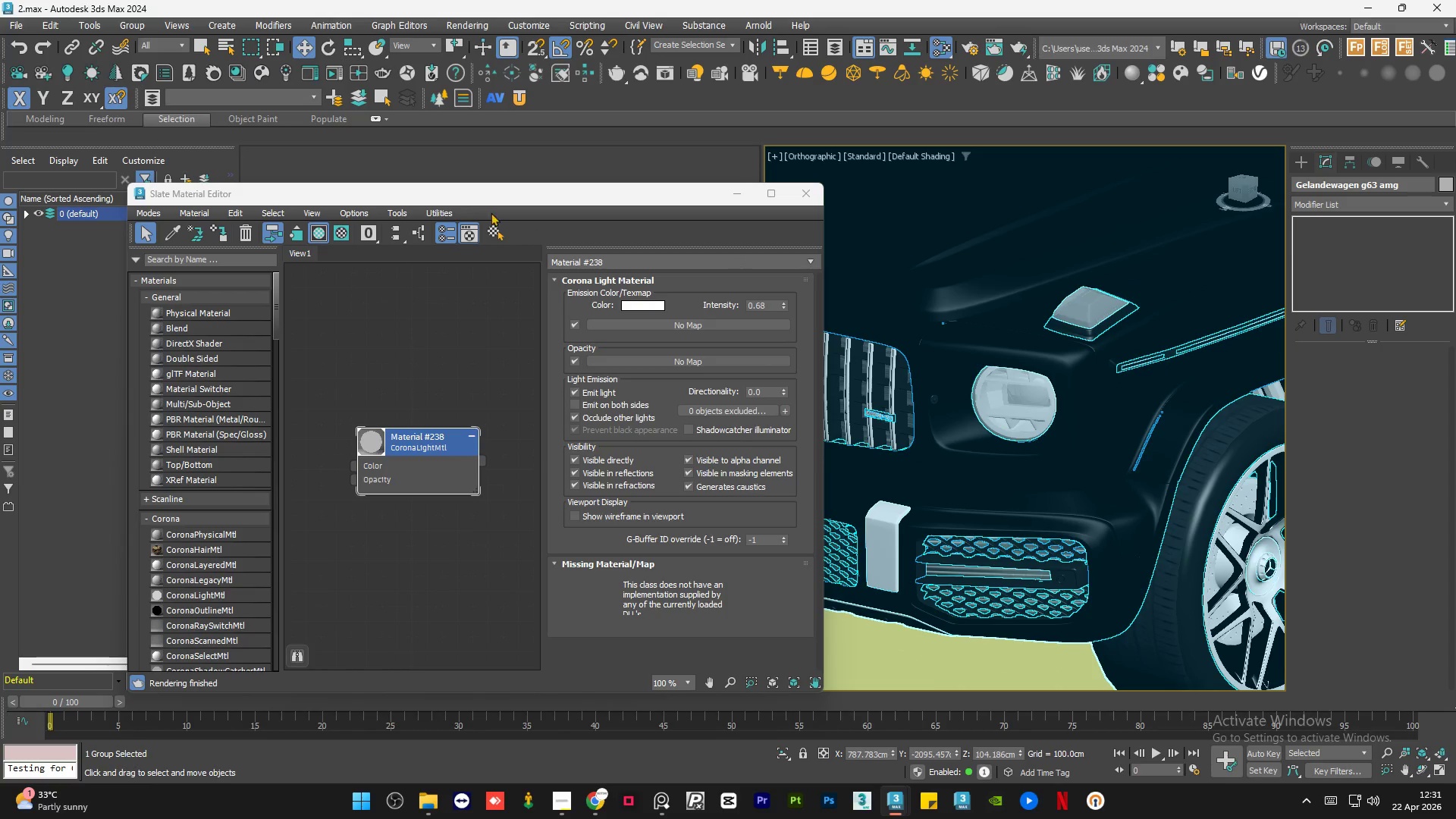 
left_click_drag(start_coordinate=[418, 196], to_coordinate=[1066, 171])
 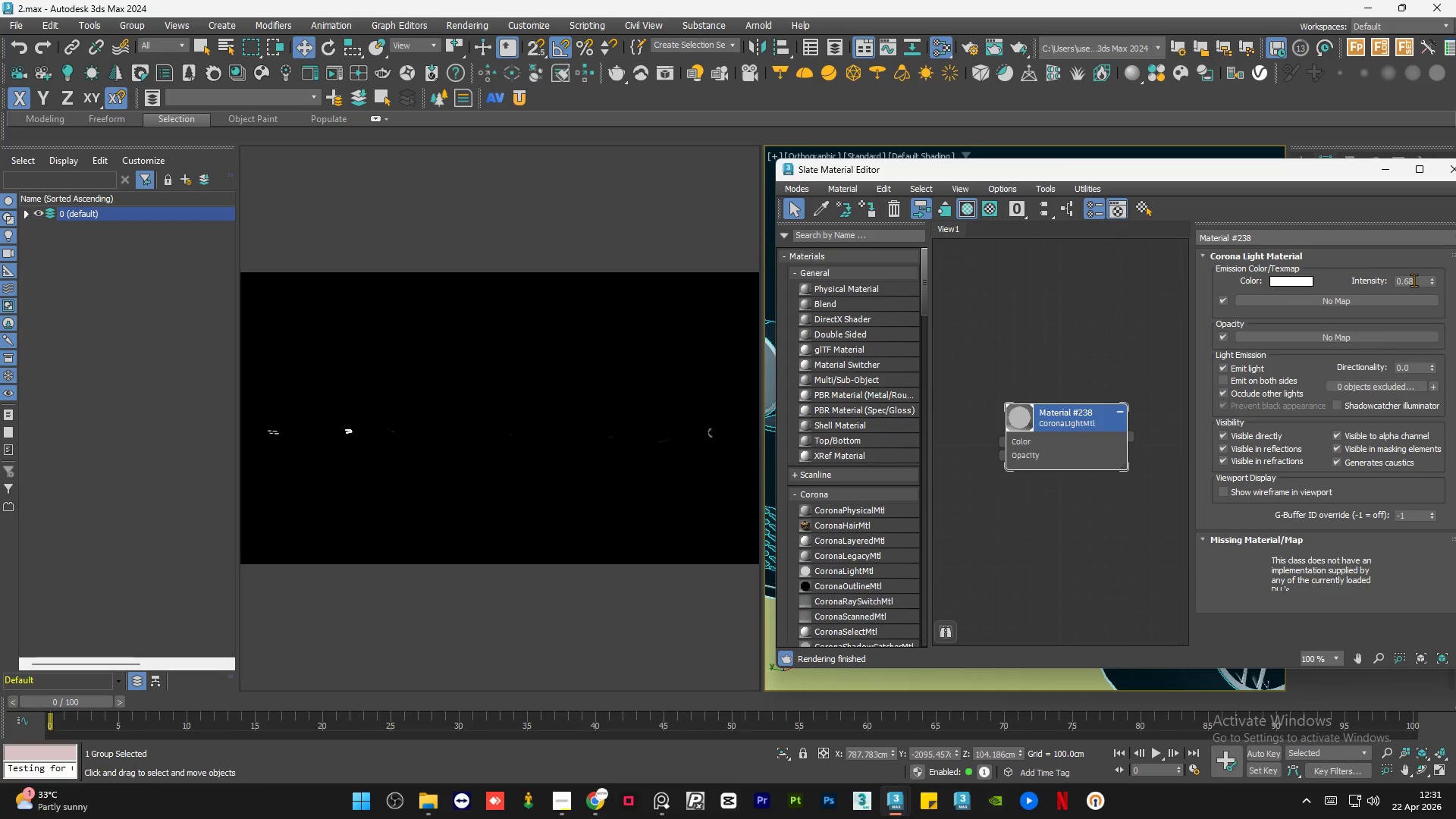 
double_click([1414, 280])
 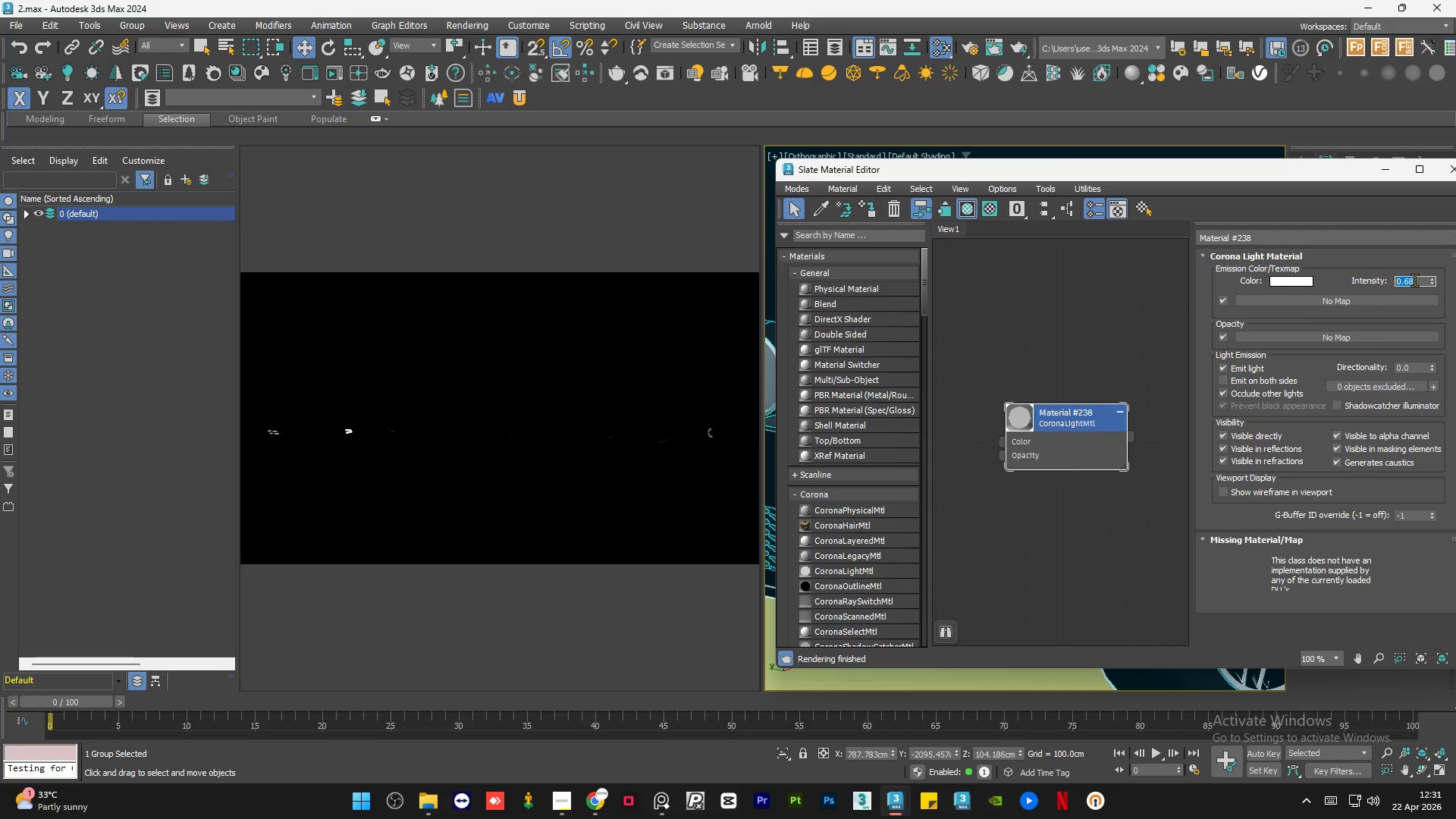 
key(Numpad0)
 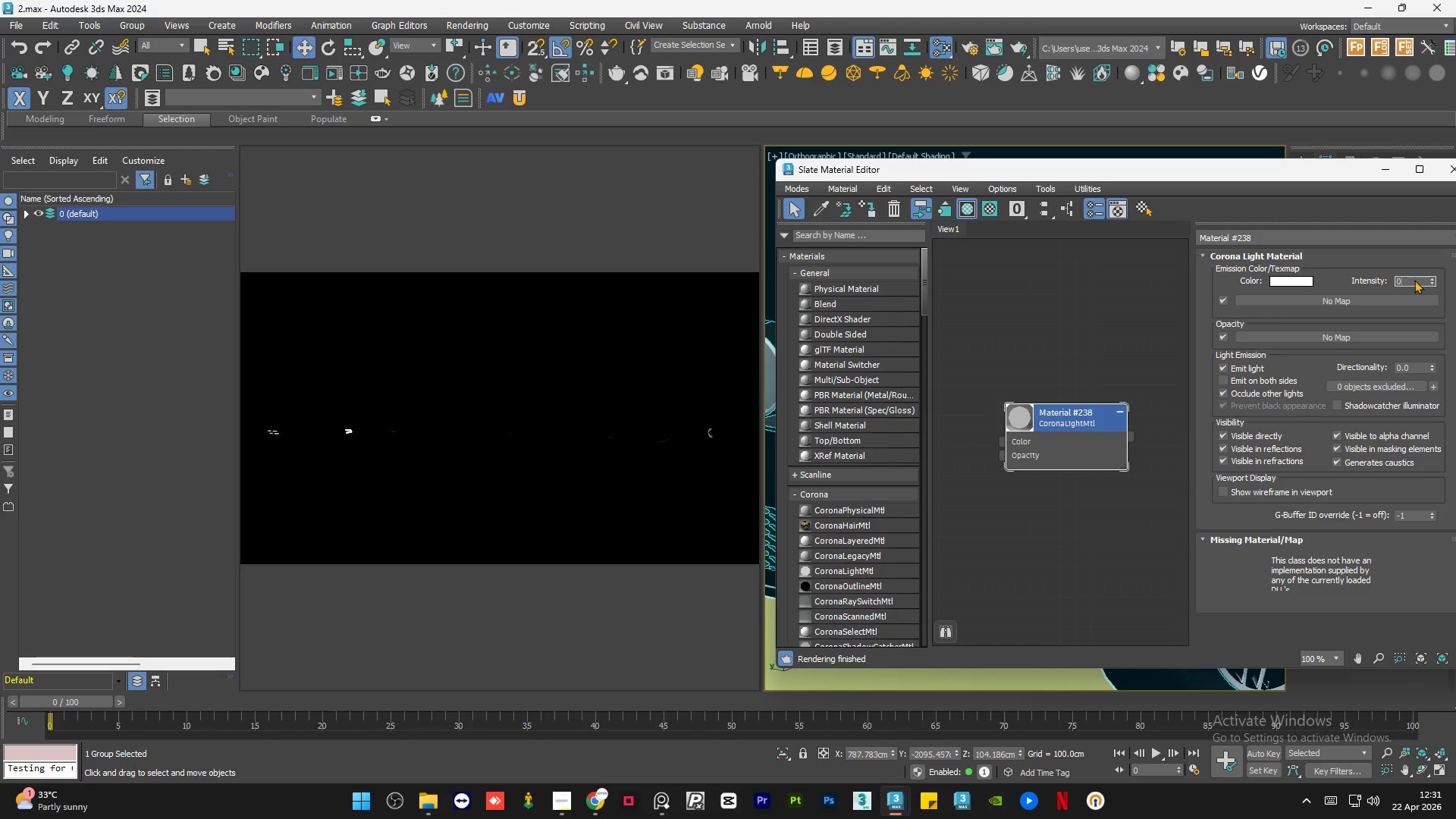 
key(NumpadEnter)
 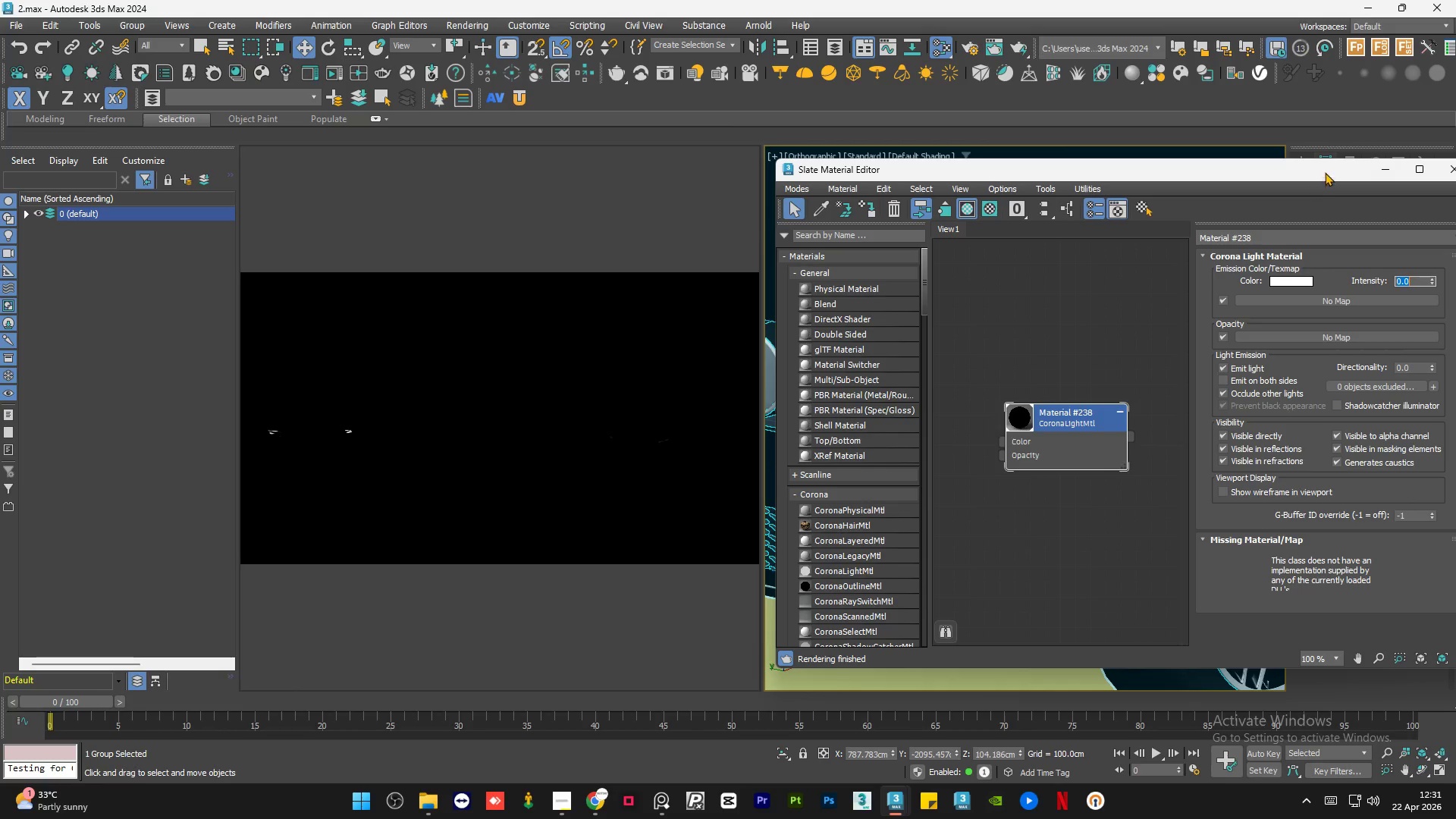 
left_click_drag(start_coordinate=[1109, 340], to_coordinate=[991, 548])
 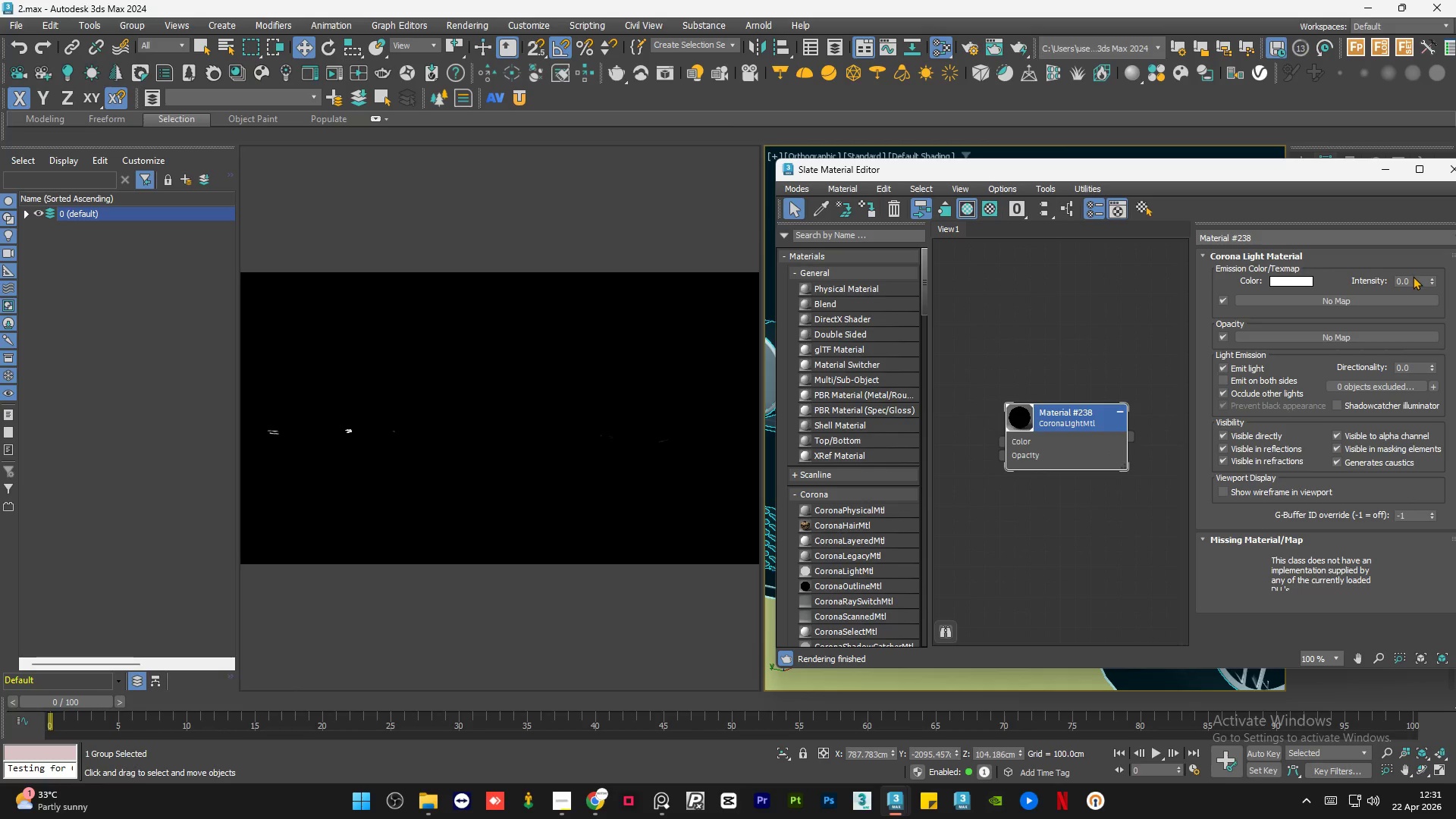 
double_click([1413, 278])
 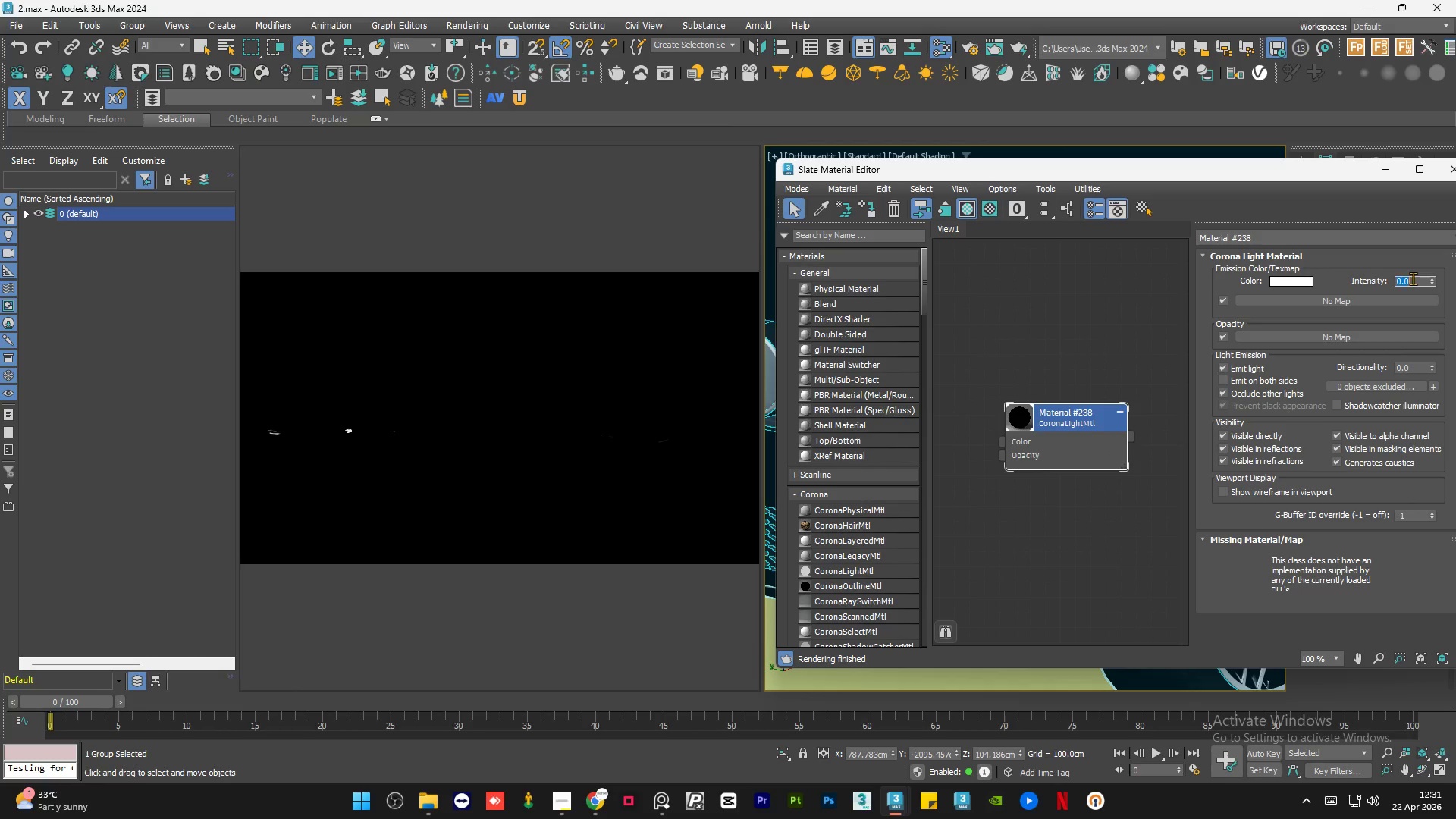 
triple_click([1413, 278])
 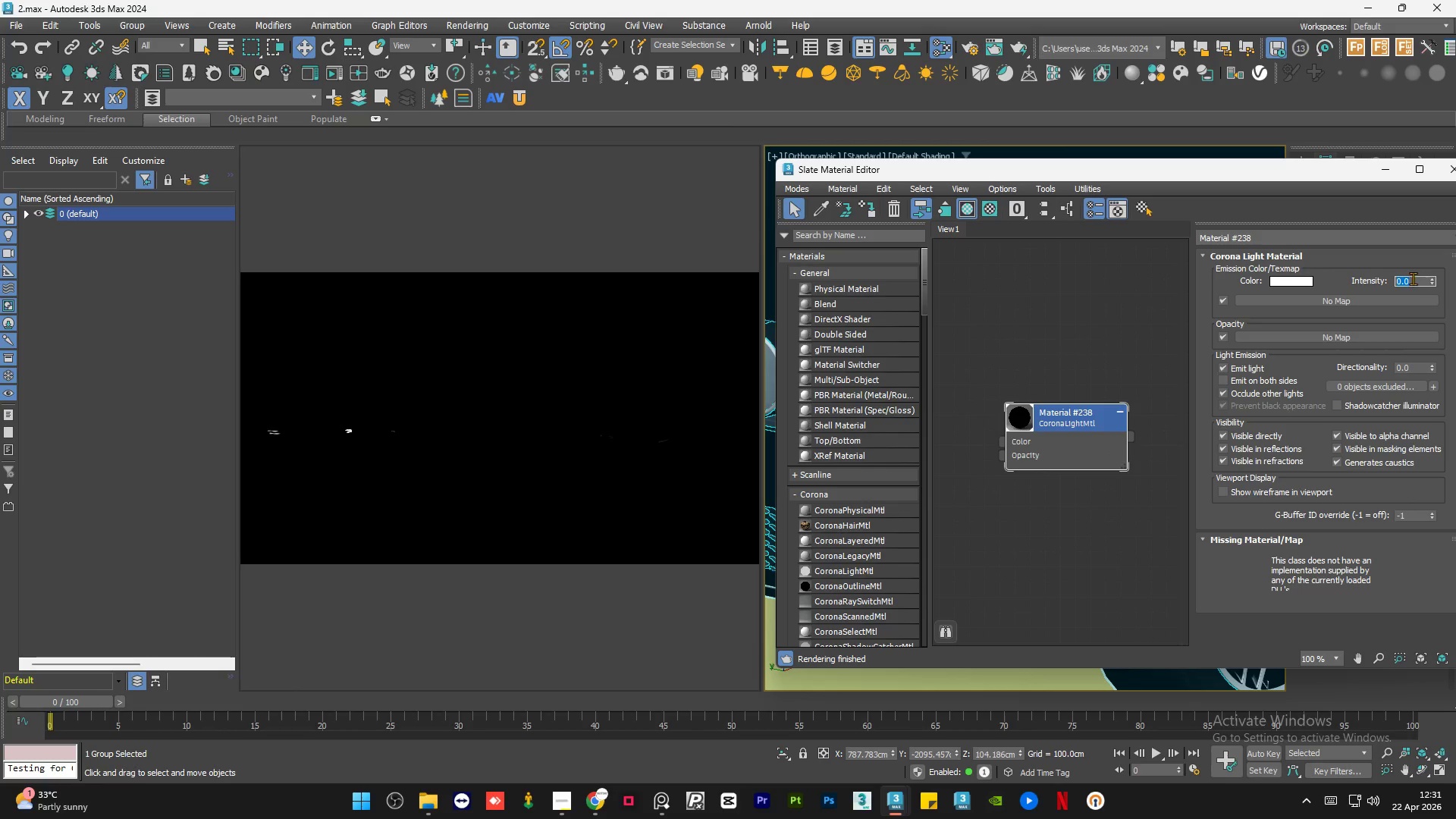 
key(NumpadDecimal)
 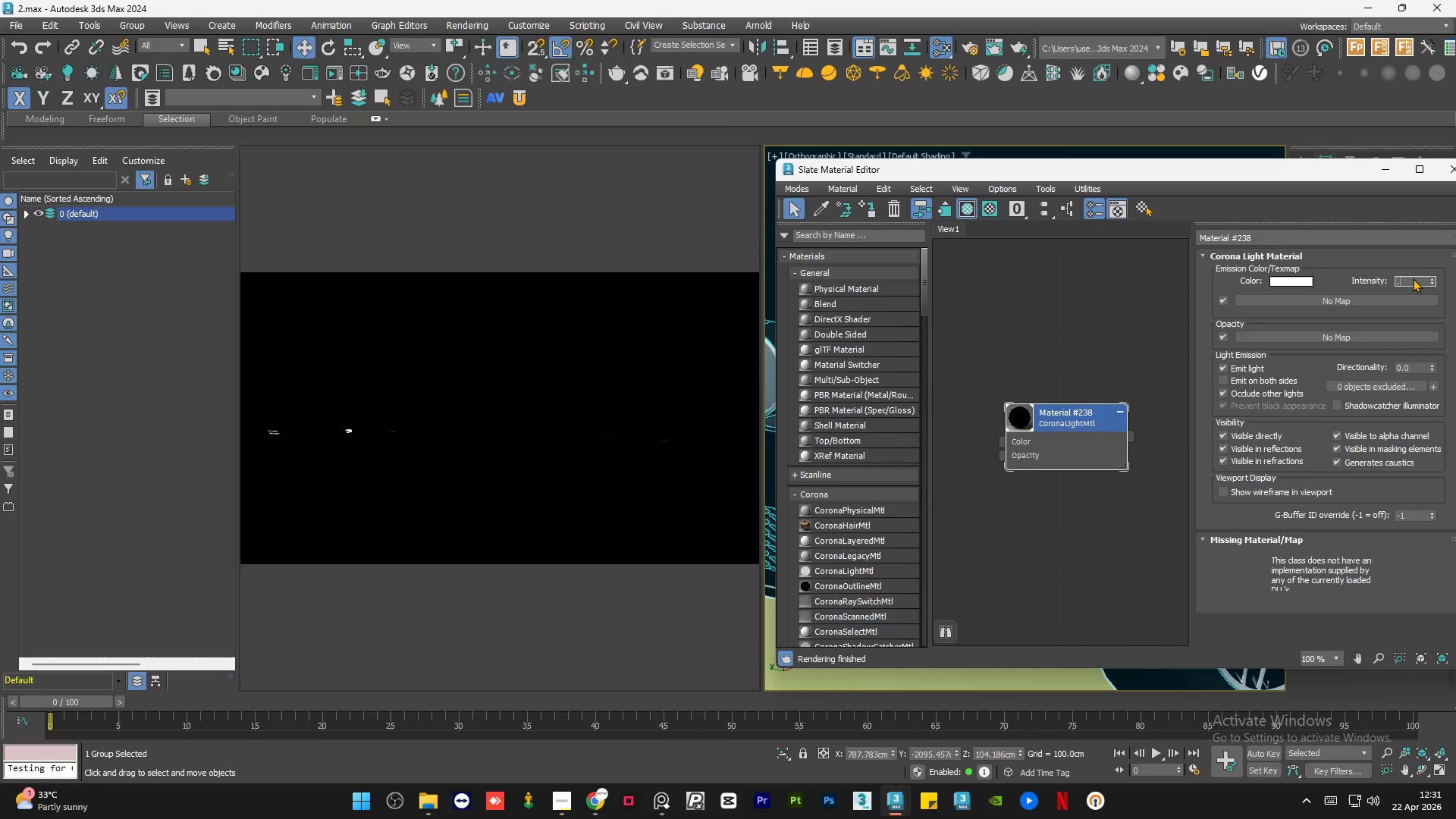 
key(Numpad1)
 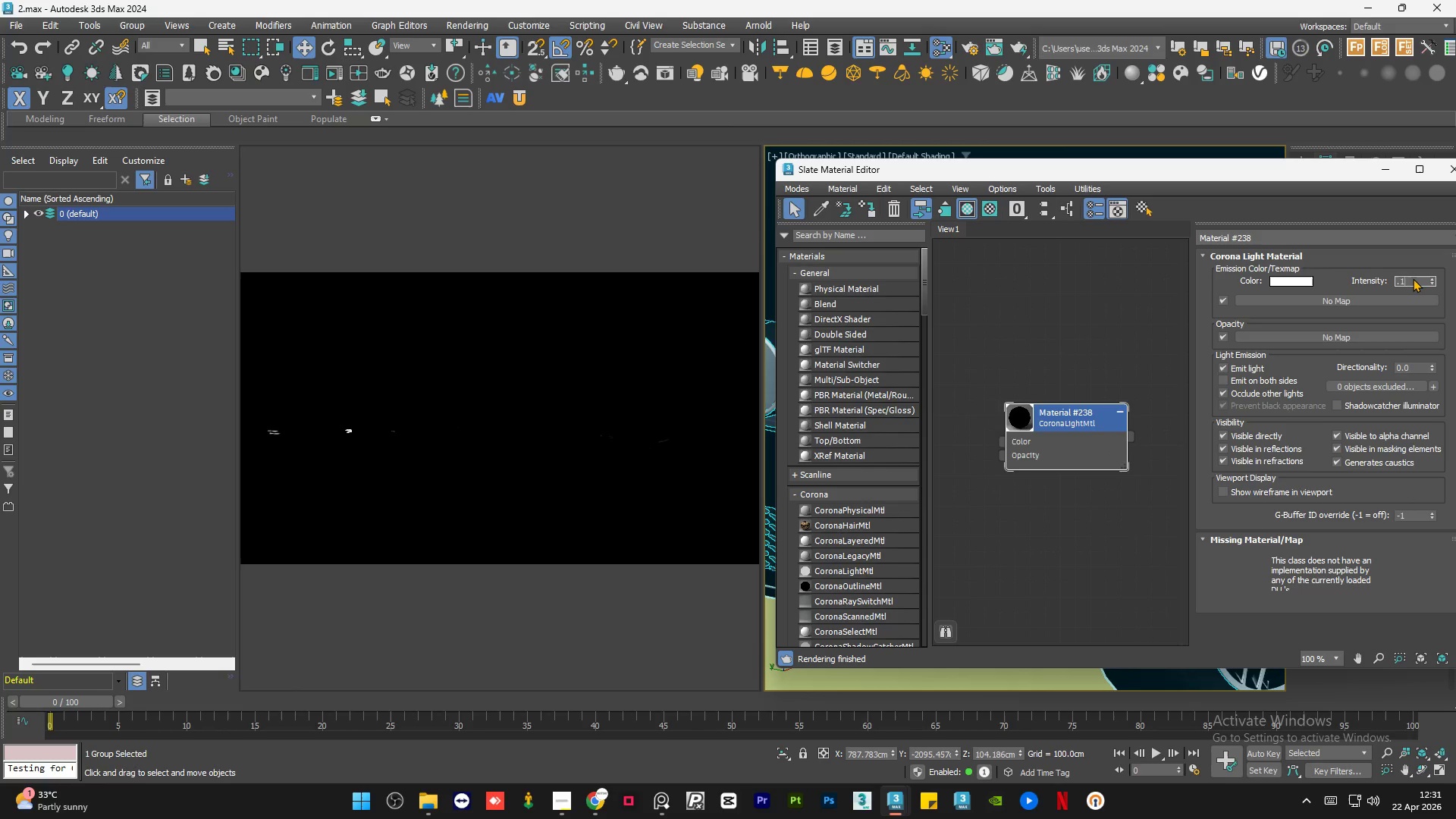 
key(NumpadEnter)
 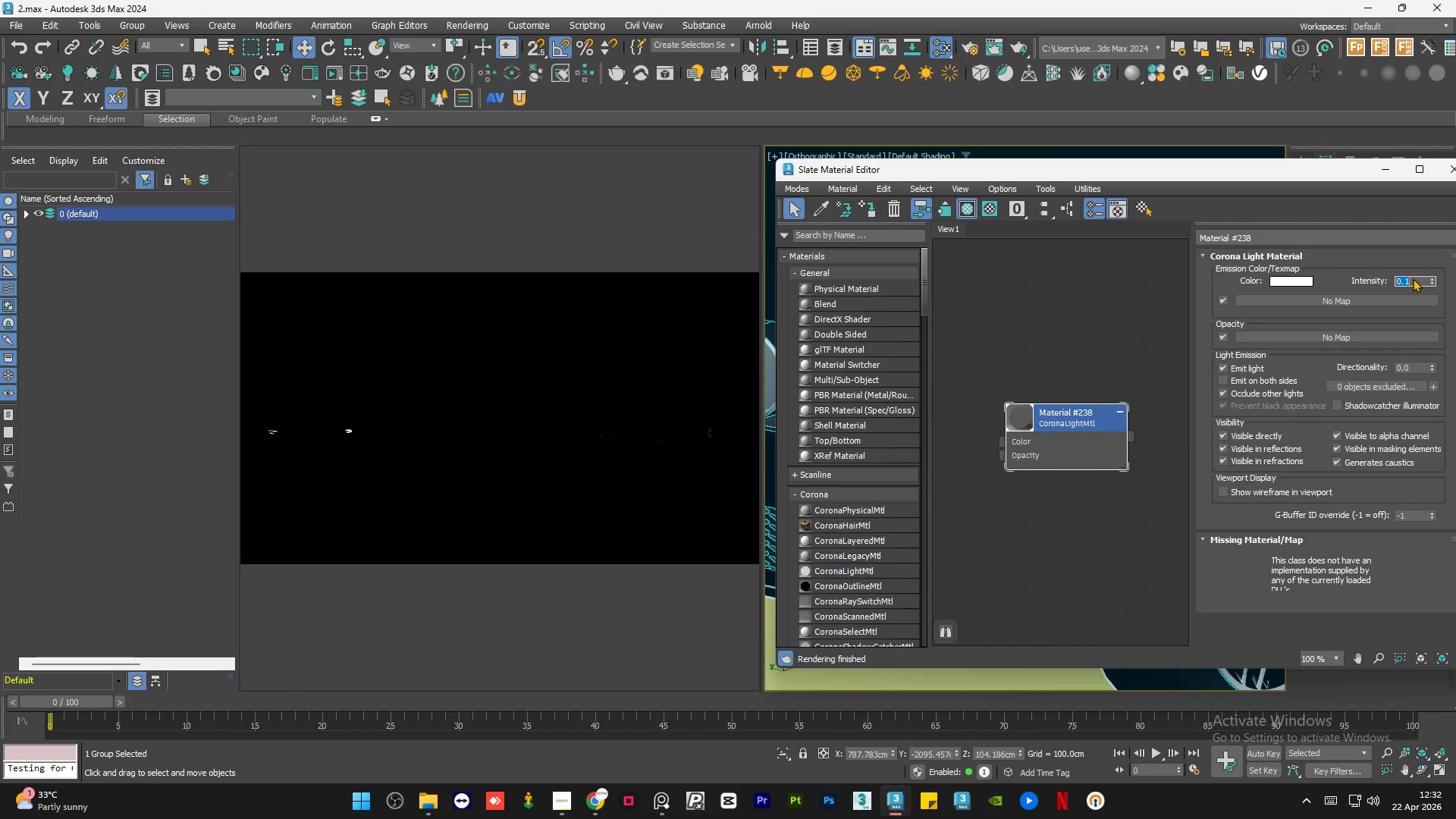 
left_click([1108, 315])
 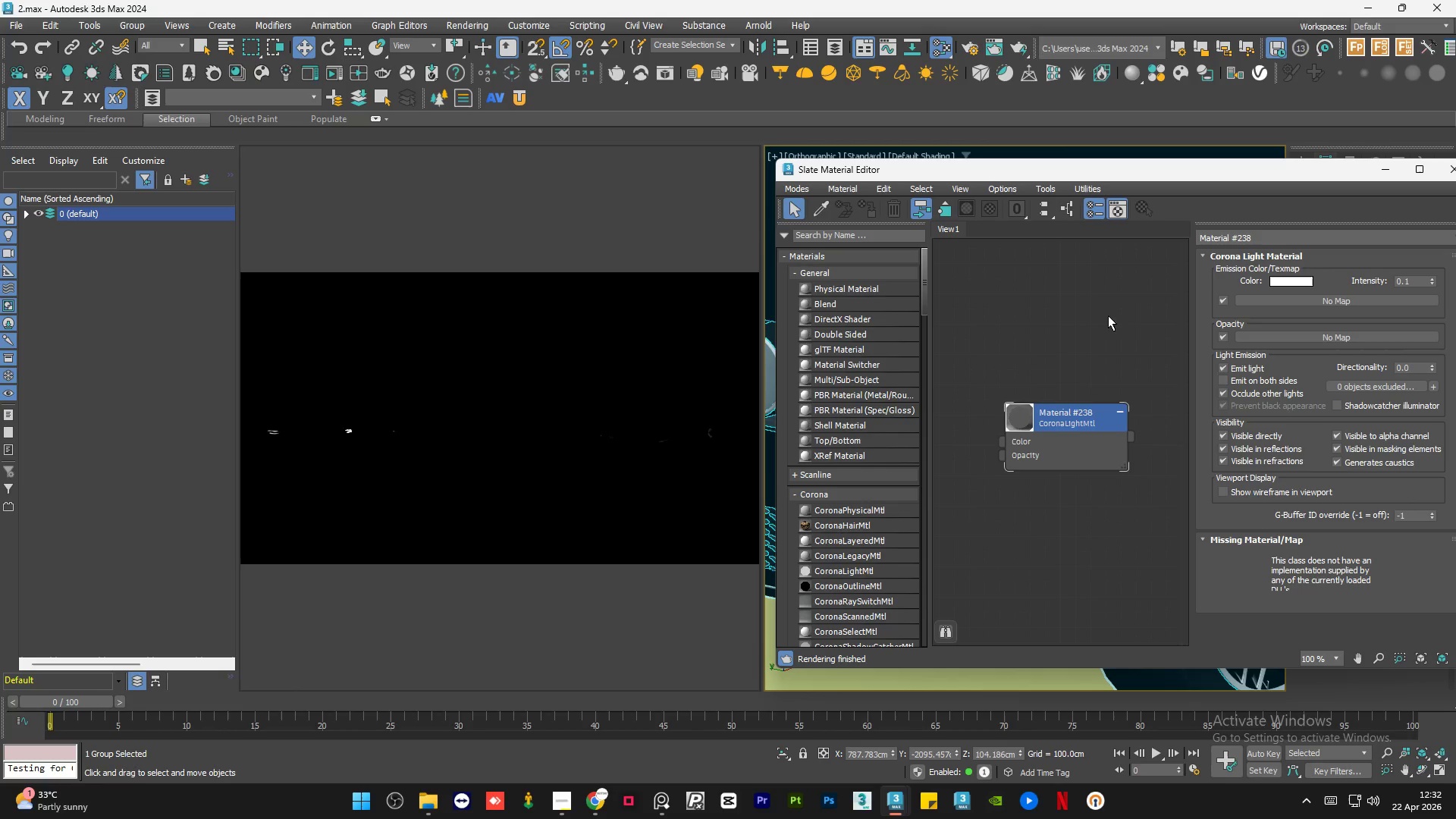 
left_click_drag(start_coordinate=[1097, 336], to_coordinate=[1009, 535])
 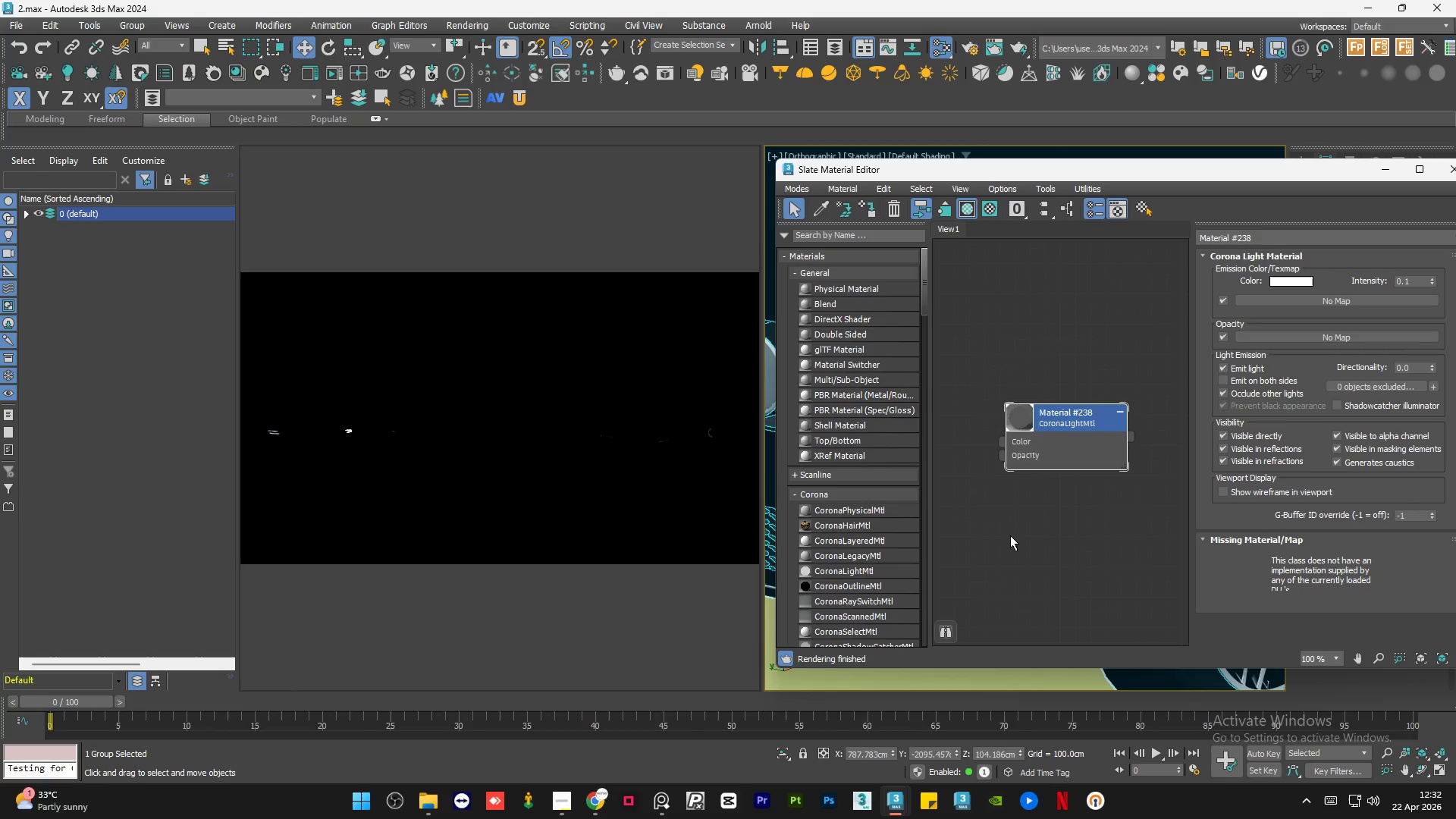 
key(Delete)
 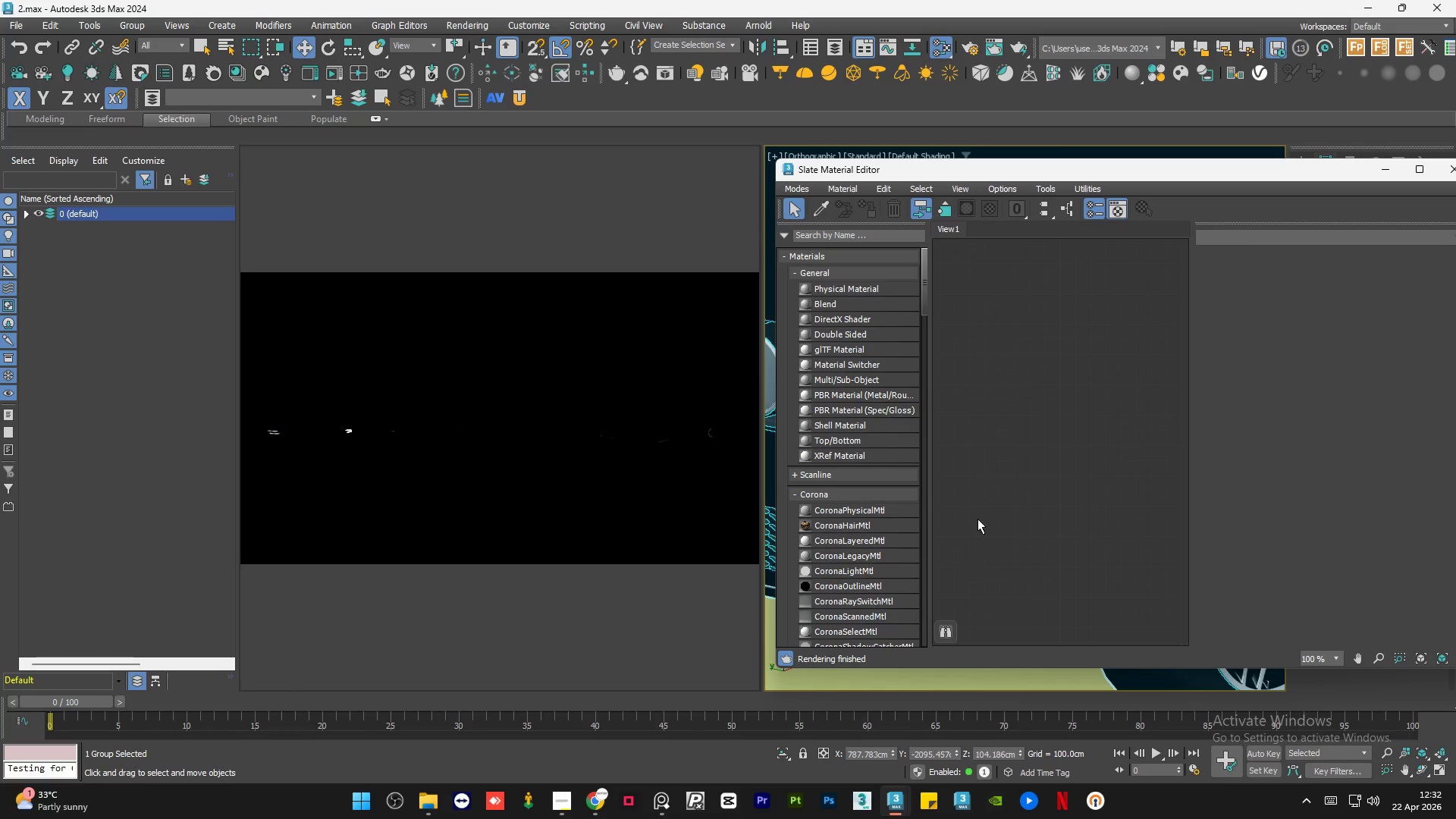 
left_click([1009, 339])
 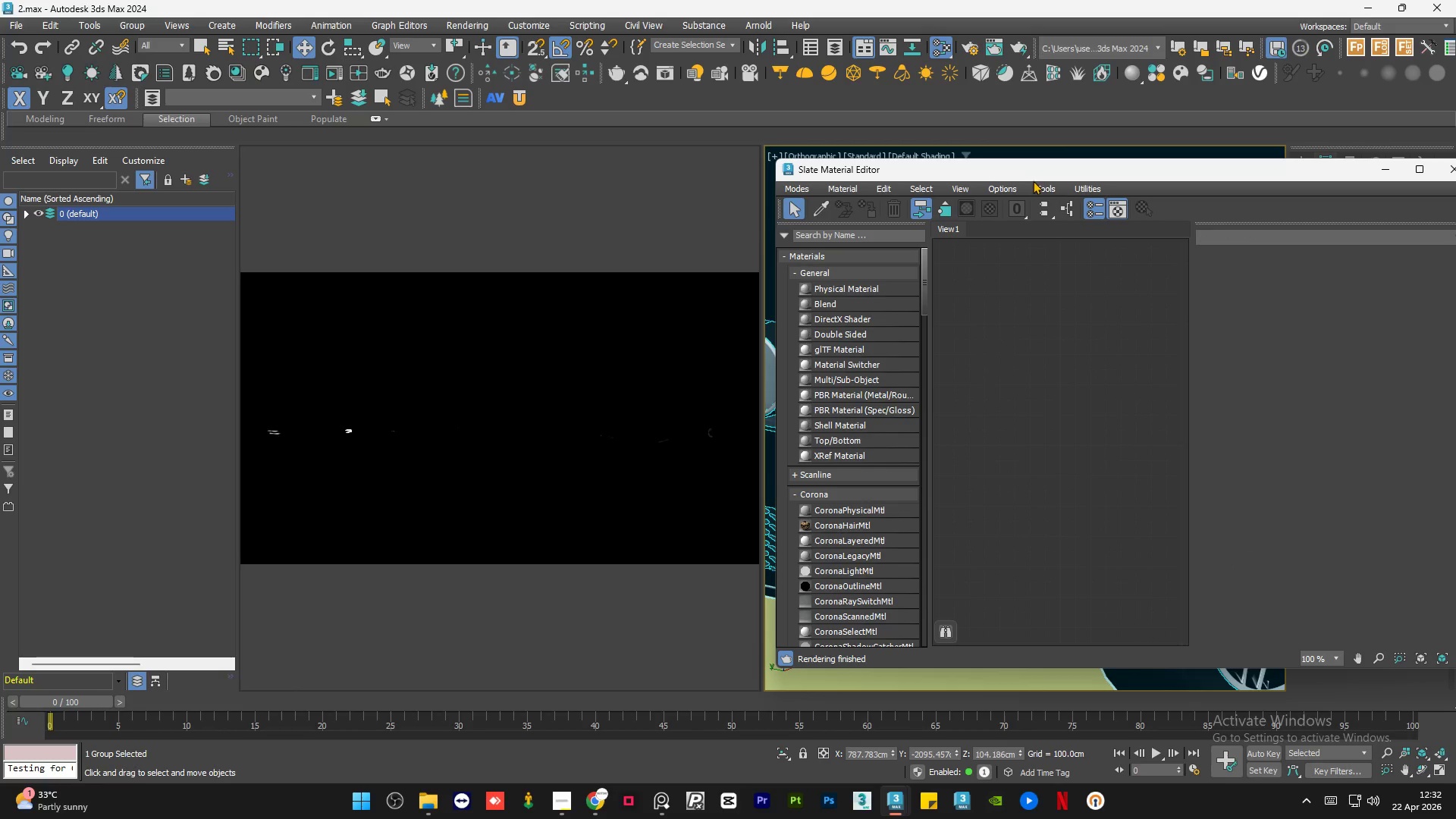 
left_click_drag(start_coordinate=[1040, 174], to_coordinate=[259, 159])
 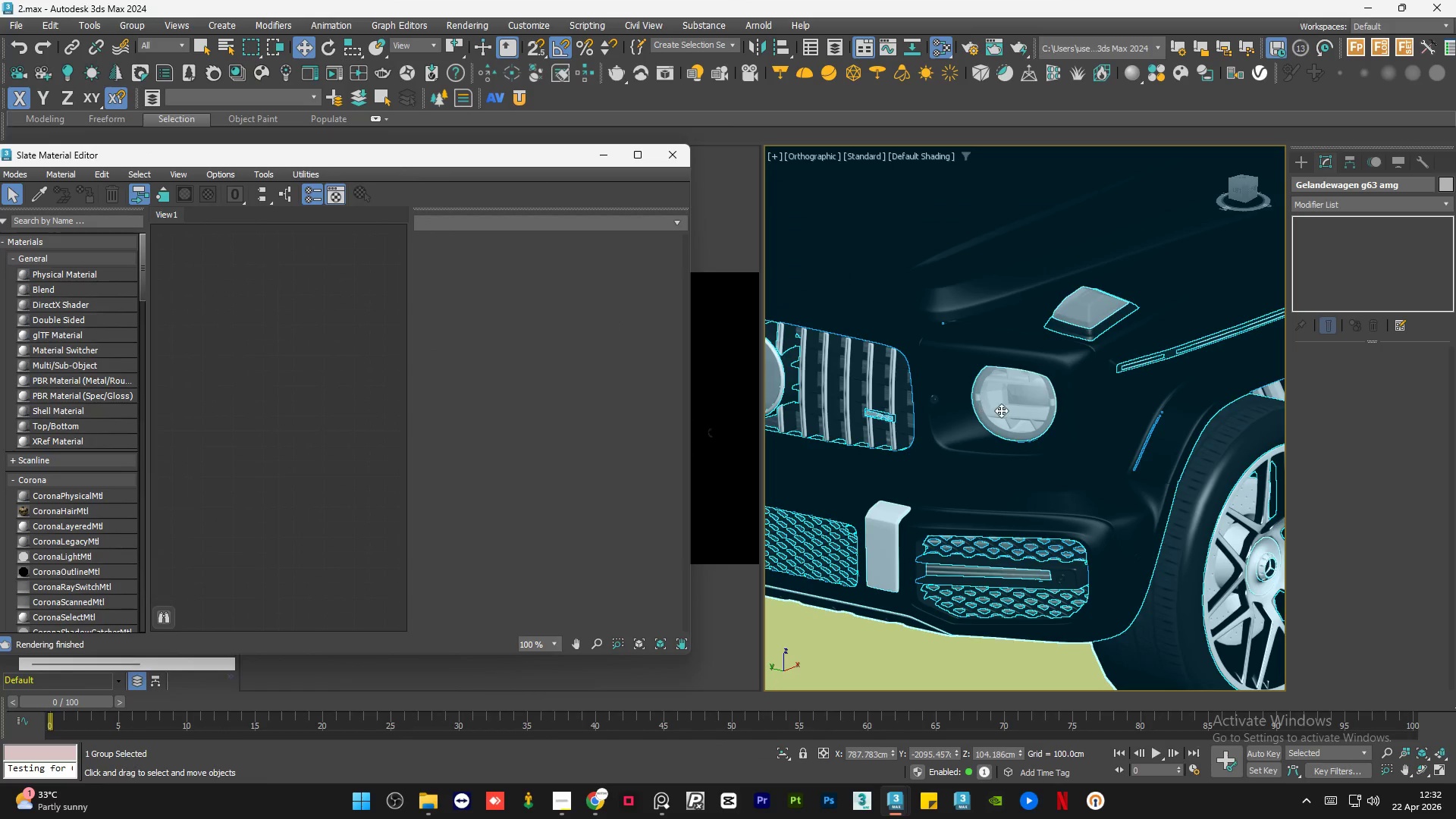 
scroll: coordinate [1008, 415], scroll_direction: down, amount: 9.0
 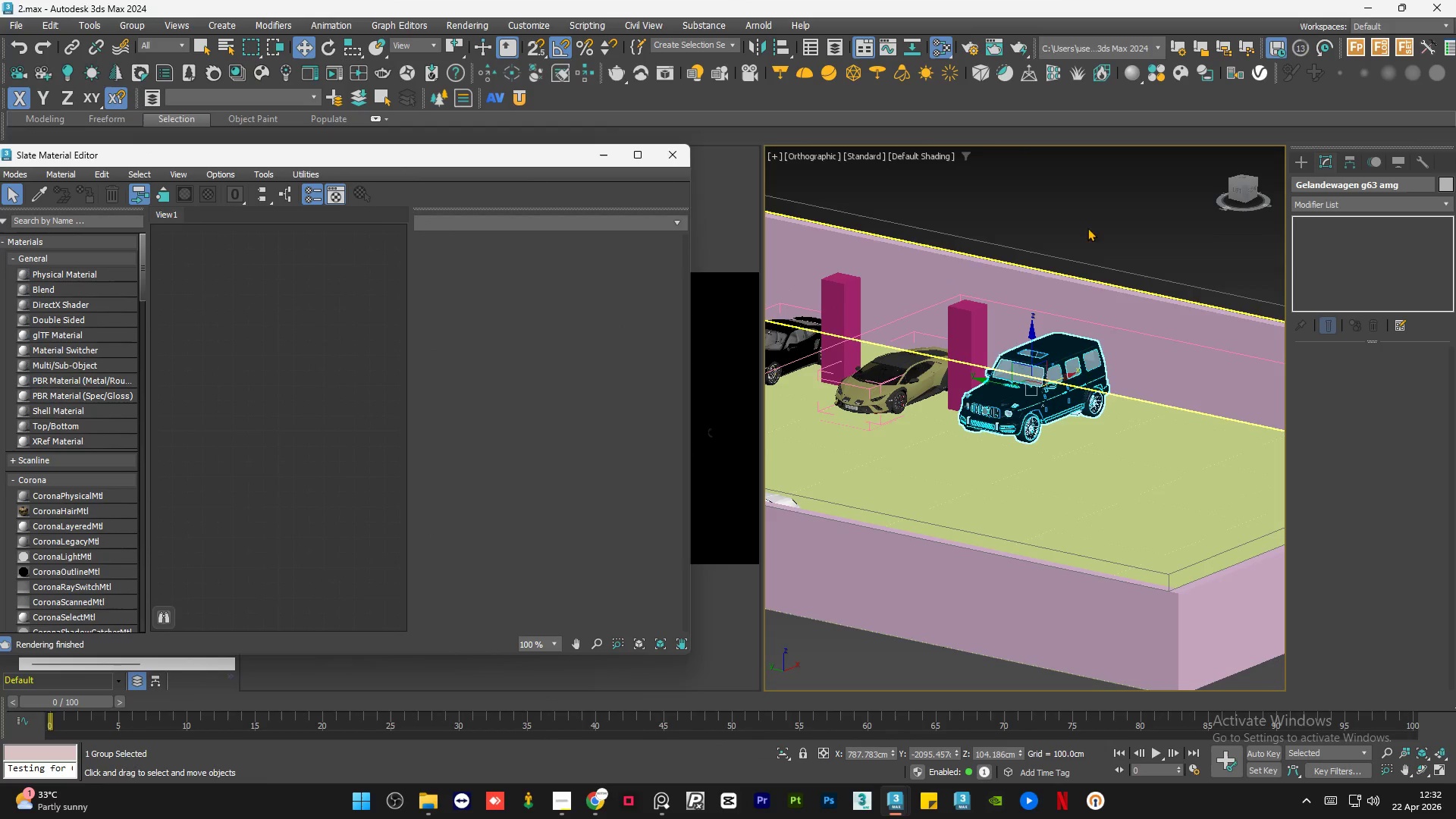 
left_click([1094, 221])
 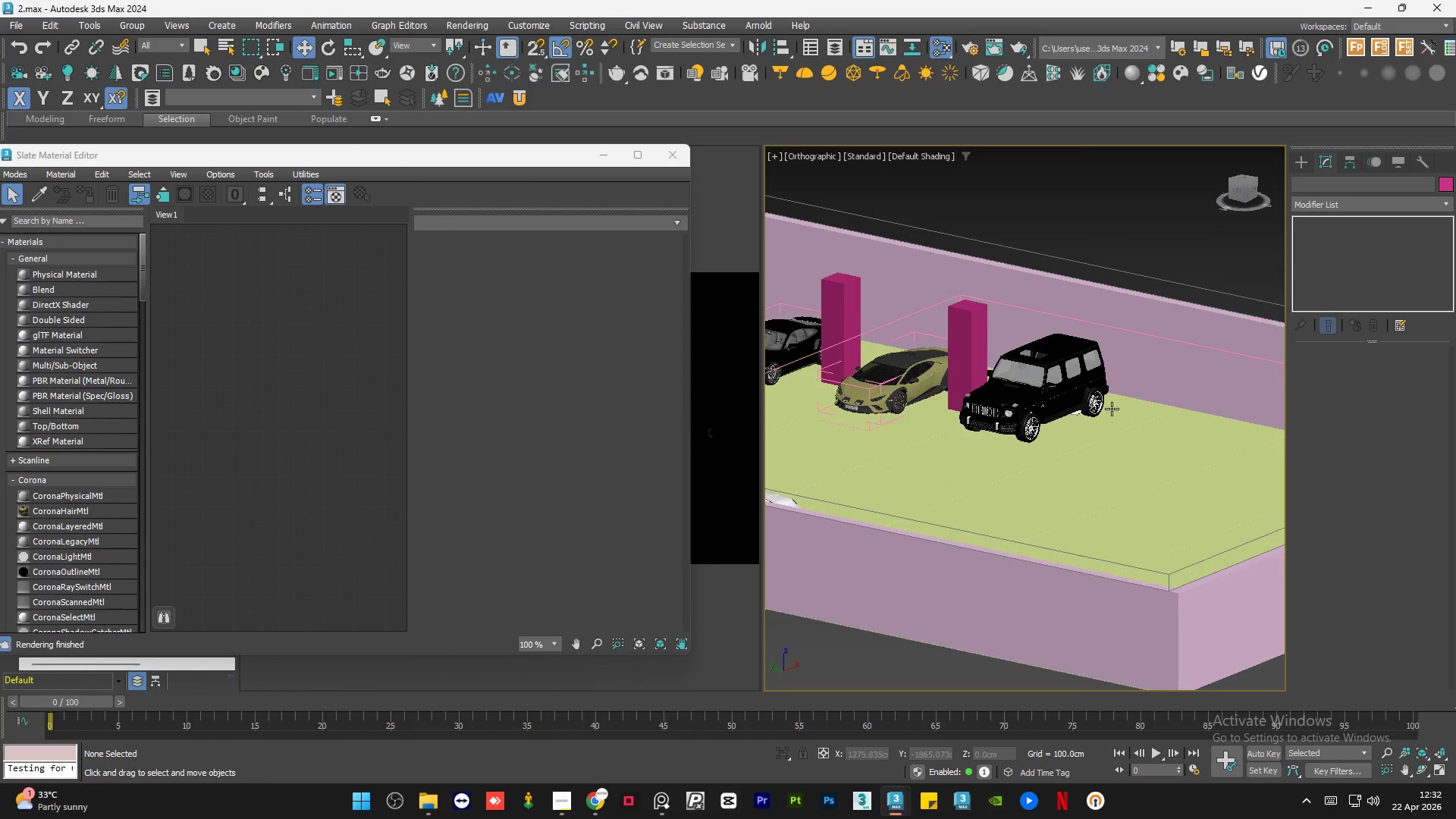 
hold_key(key=AltLeft, duration=1.17)
 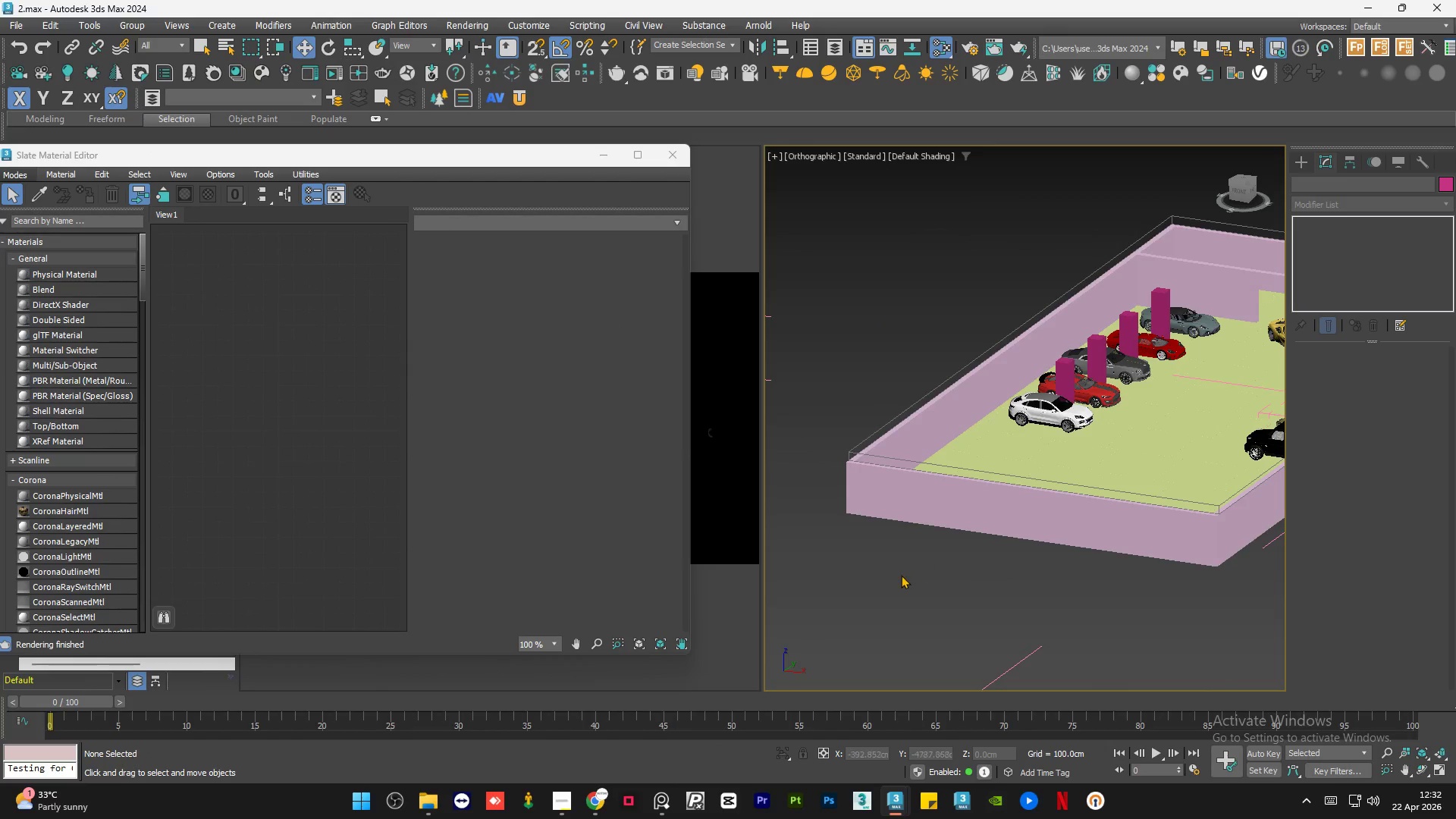 
scroll: coordinate [1116, 441], scroll_direction: down, amount: 2.0
 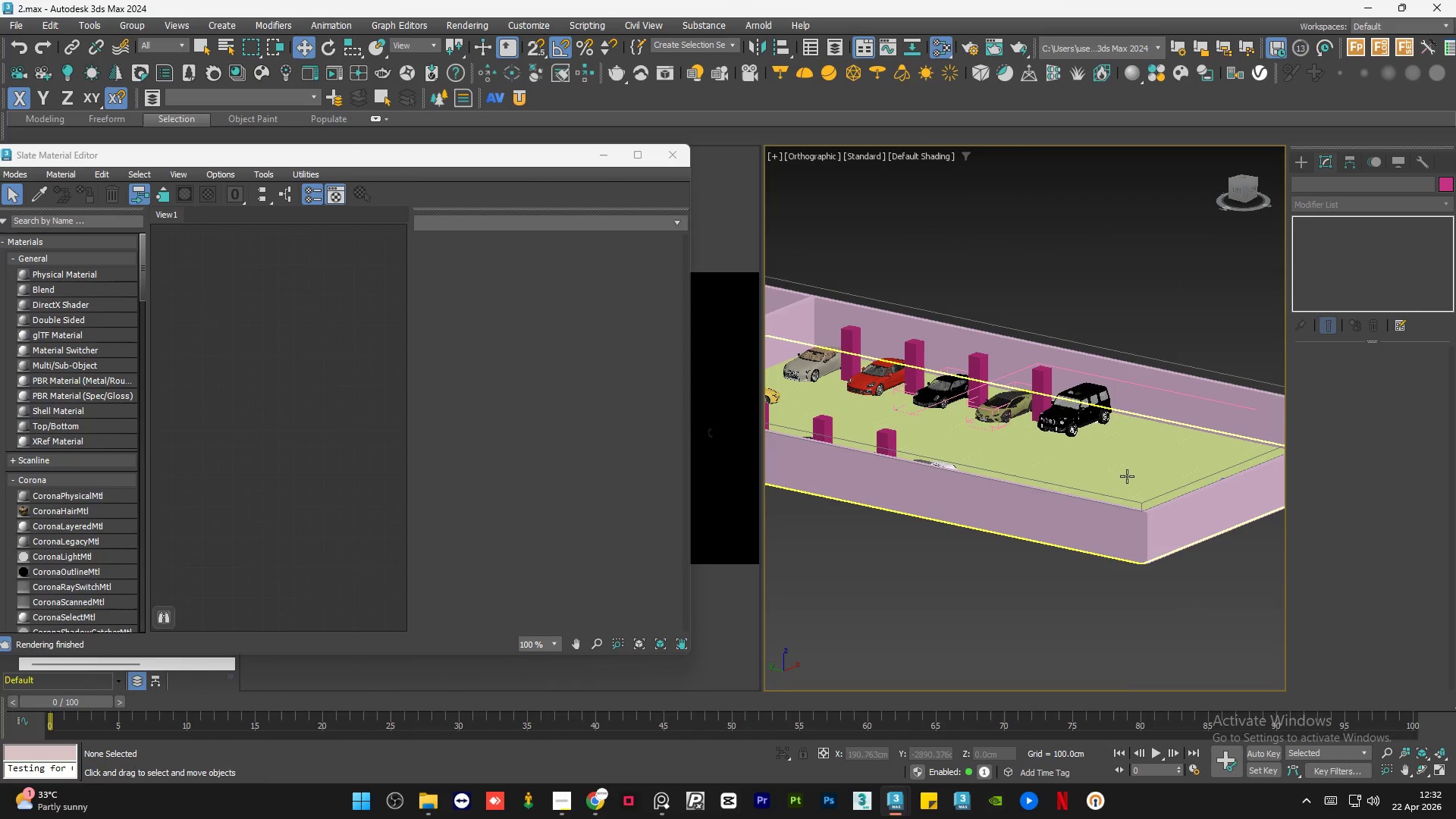 
left_click([900, 575])
 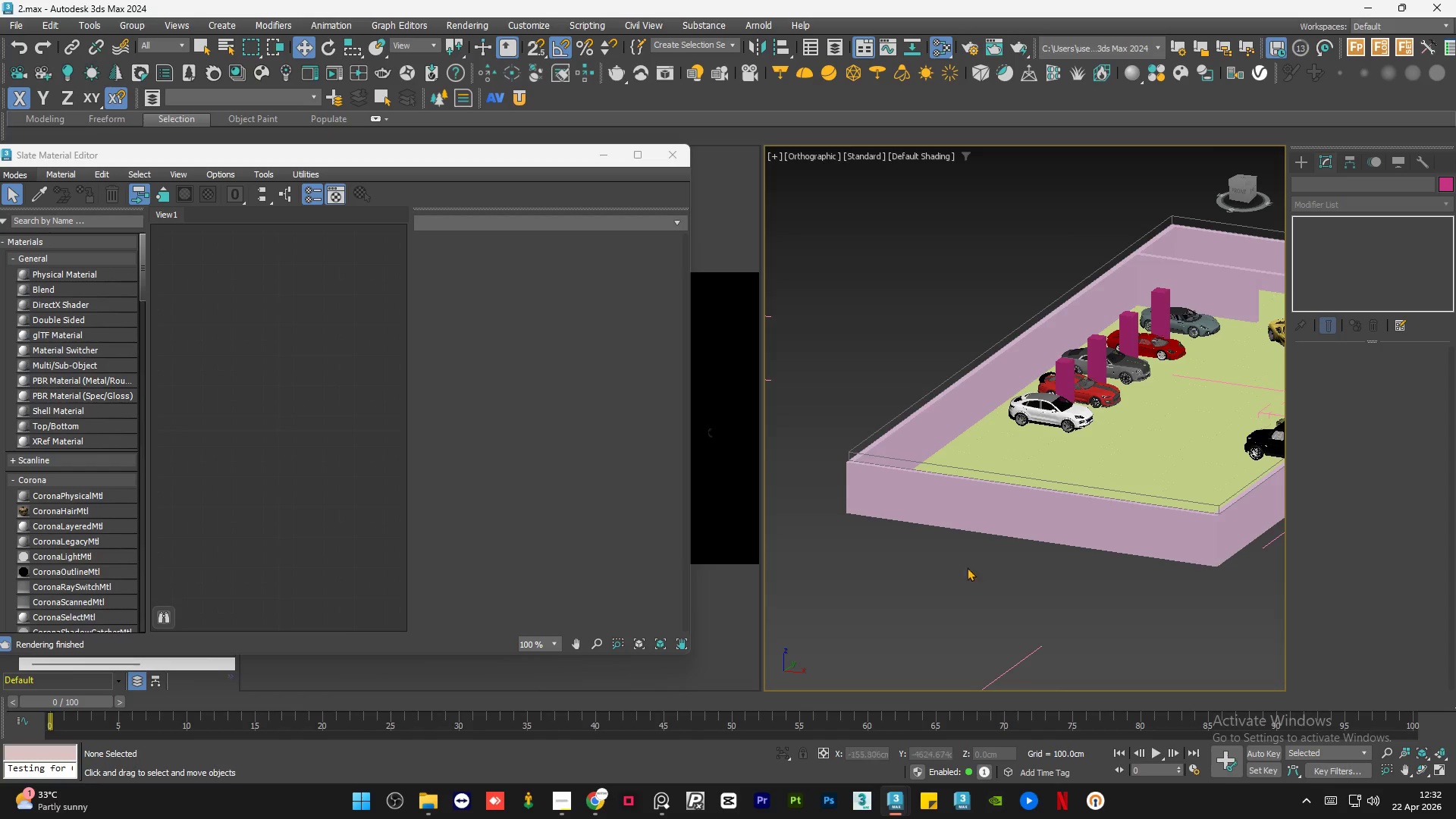 
hold_key(key=AltLeft, duration=0.66)
 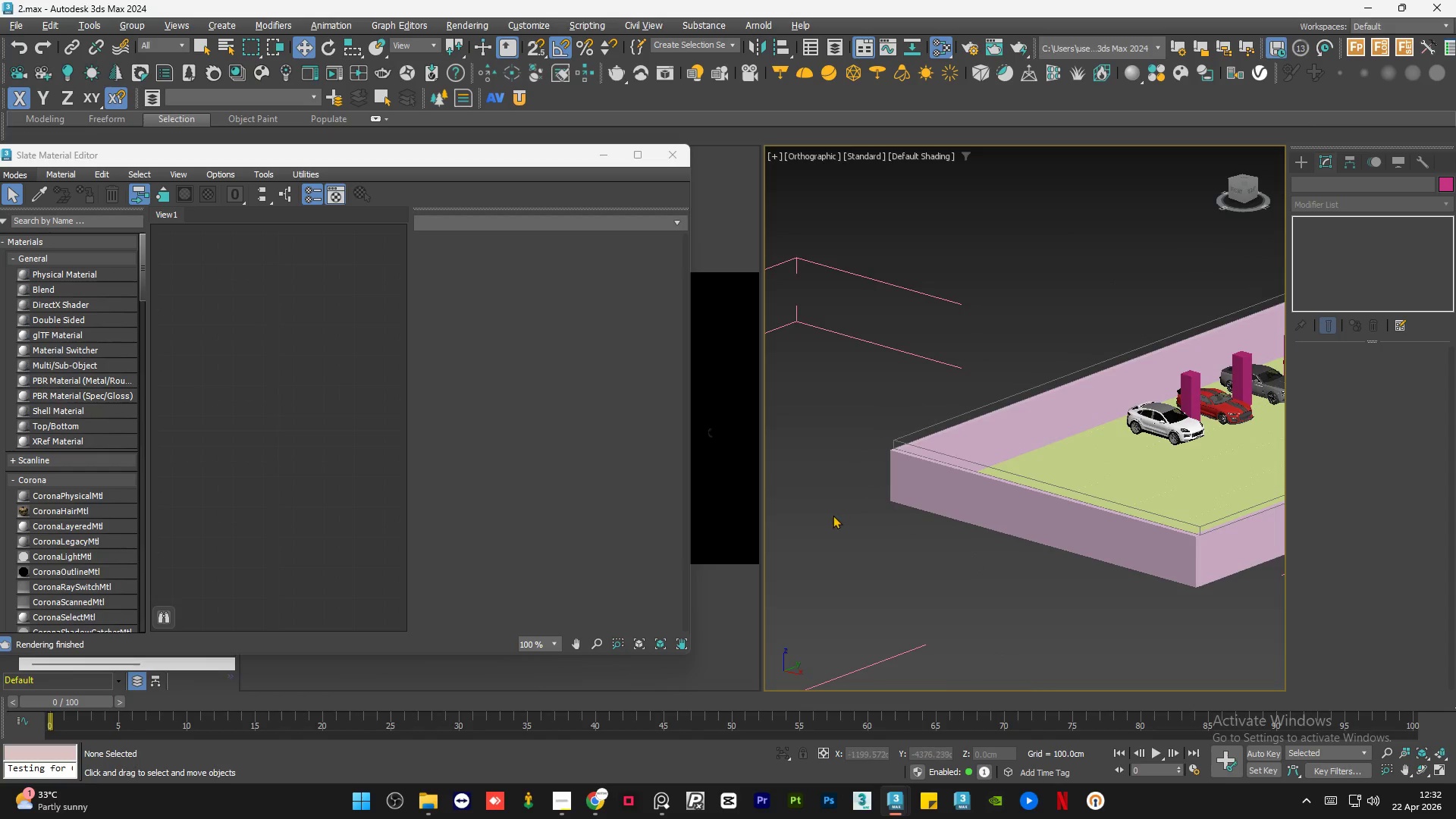 
scroll: coordinate [1006, 427], scroll_direction: up, amount: 5.0
 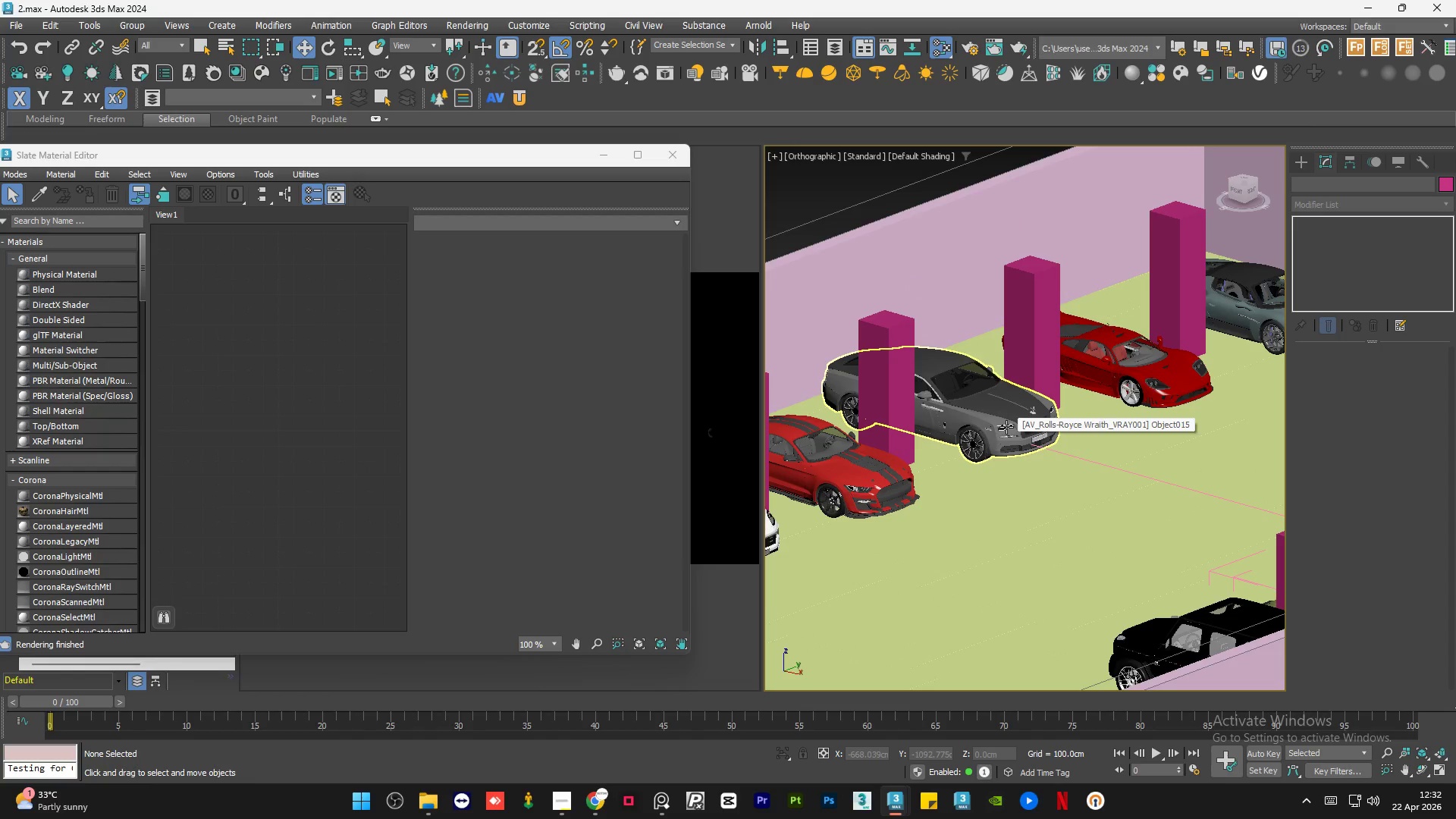 
scroll: coordinate [1006, 427], scroll_direction: down, amount: 1.0
 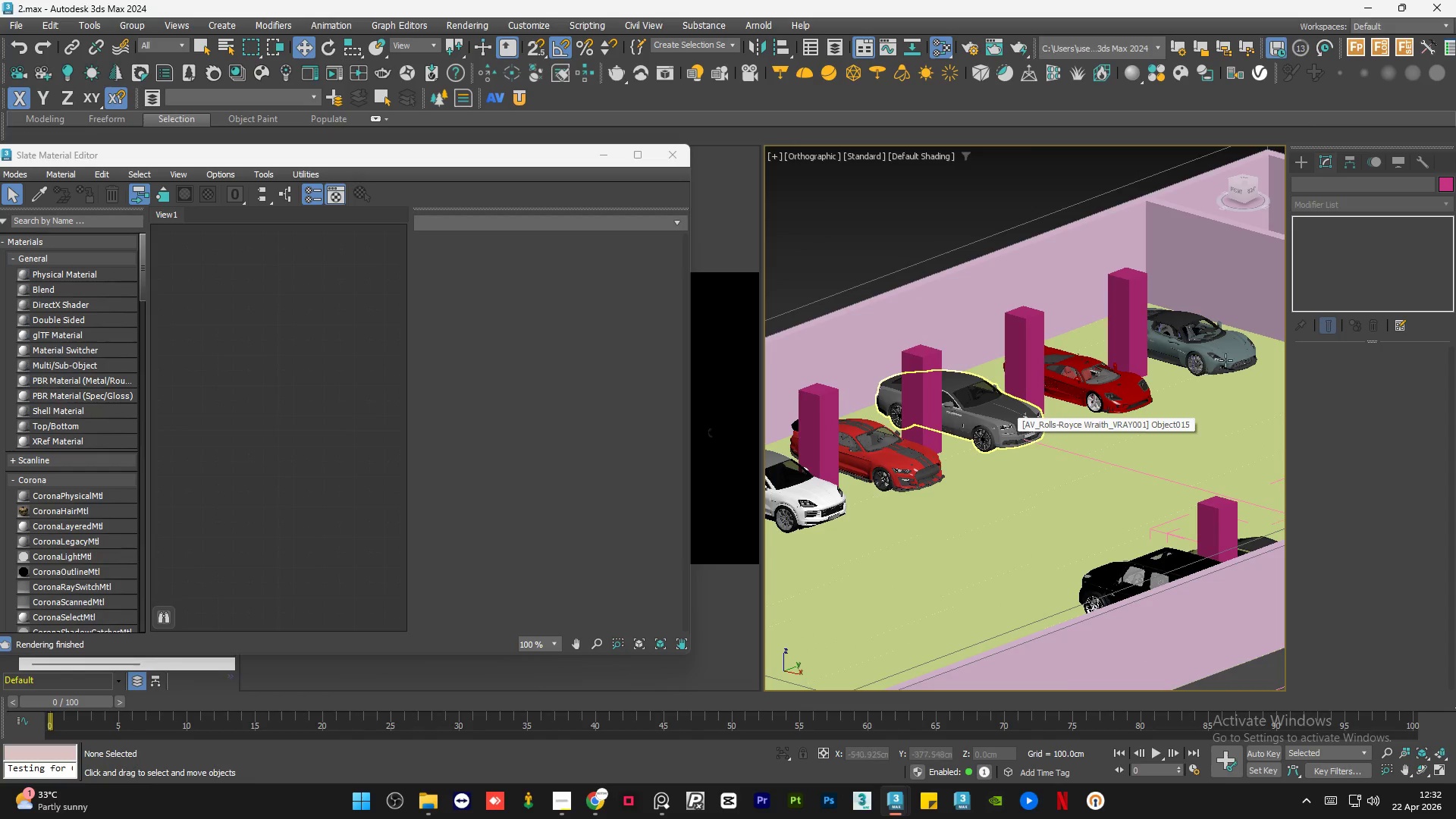 
scroll: coordinate [1197, 382], scroll_direction: up, amount: 21.0
 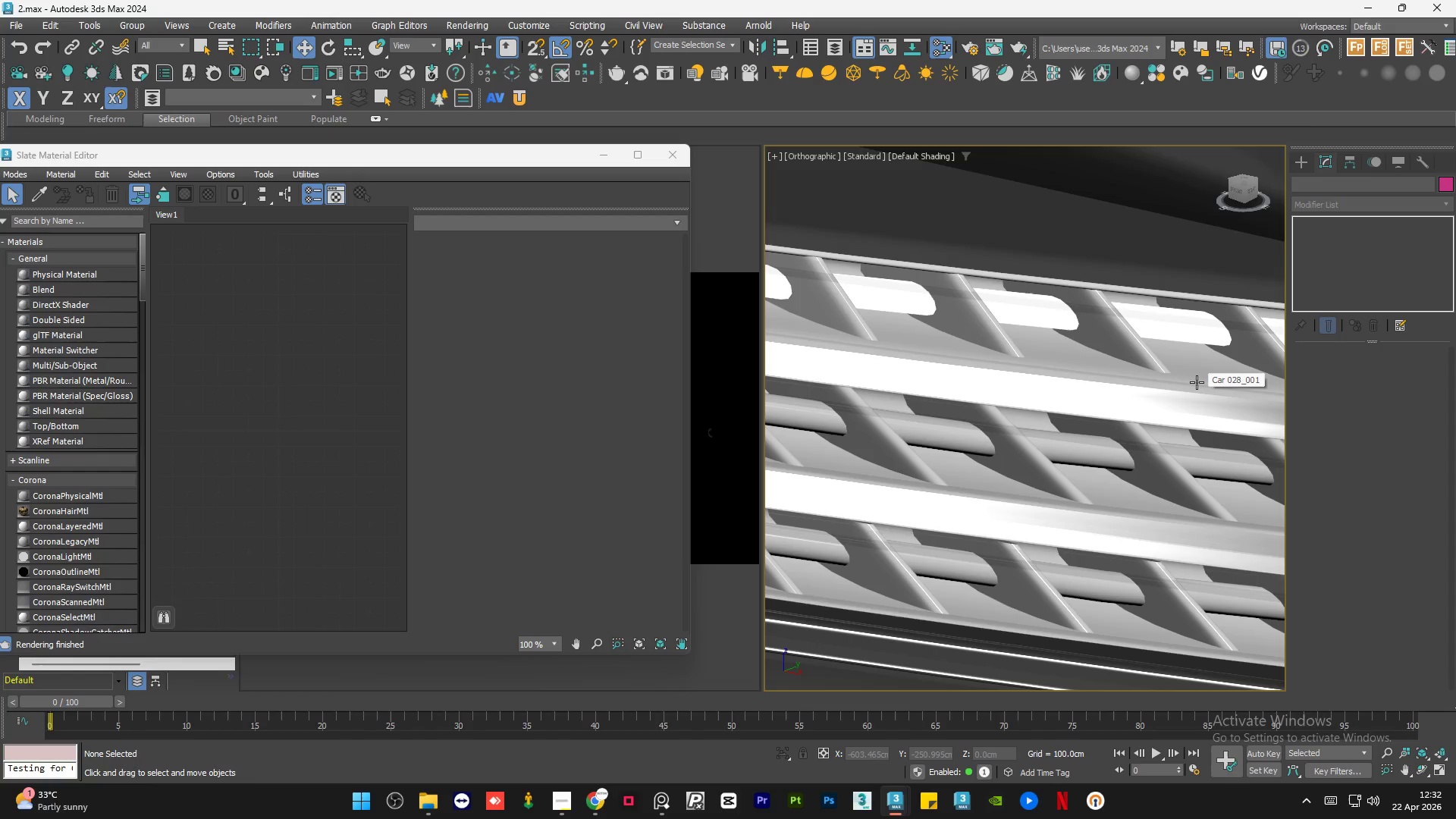 
scroll: coordinate [1053, 388], scroll_direction: down, amount: 5.0
 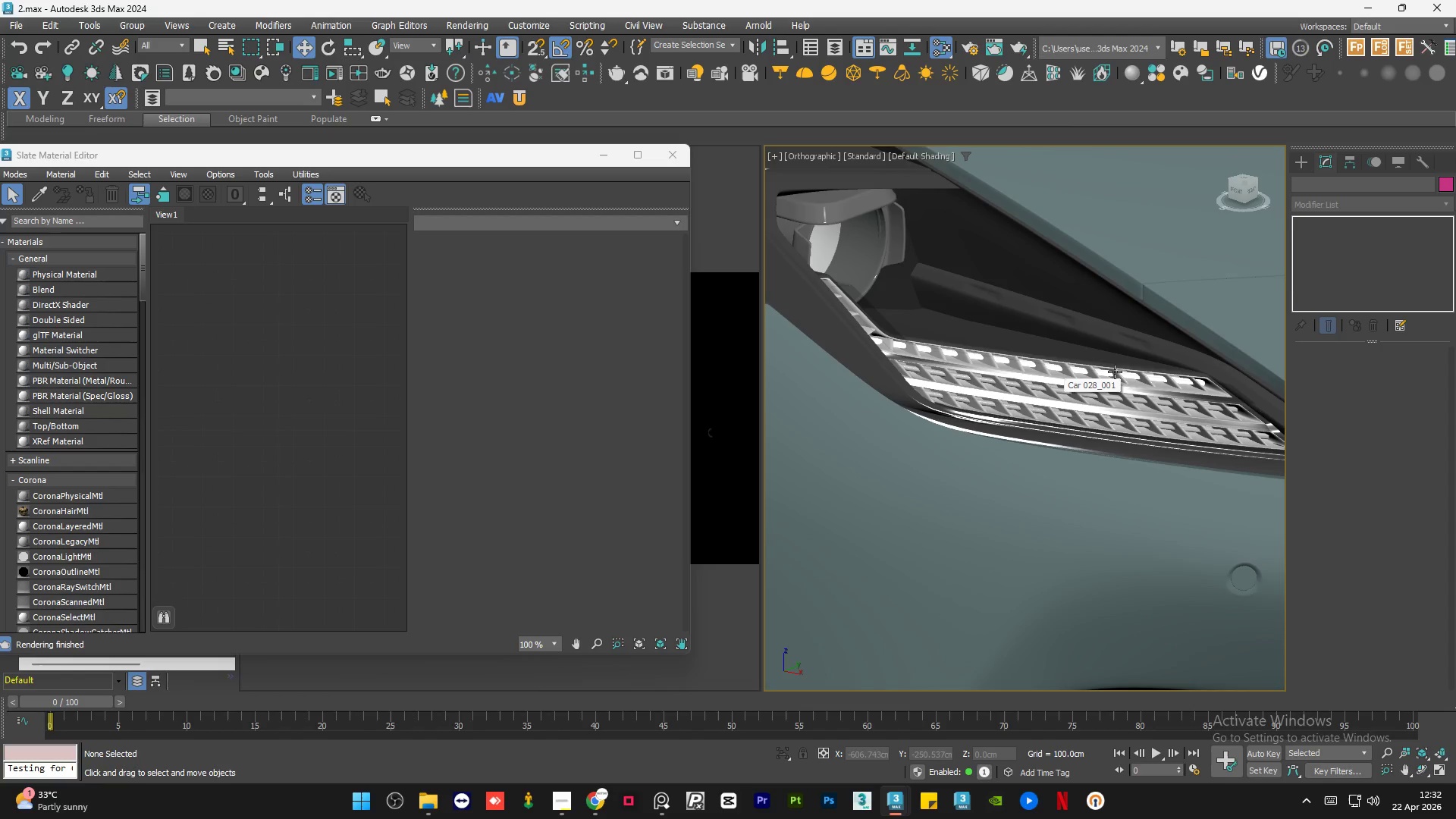 
scroll: coordinate [1106, 375], scroll_direction: up, amount: 9.0
 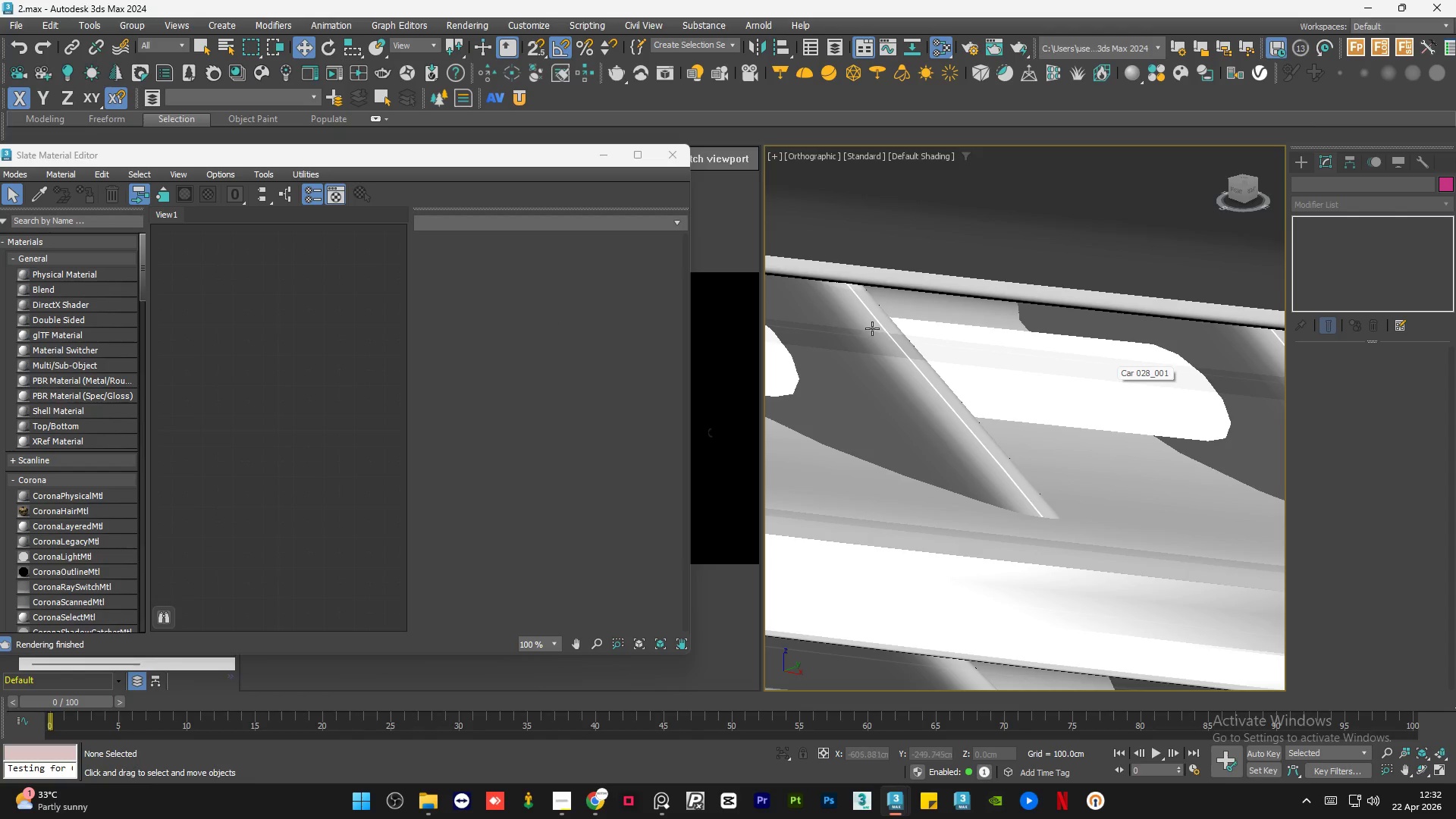 
left_click([921, 337])
 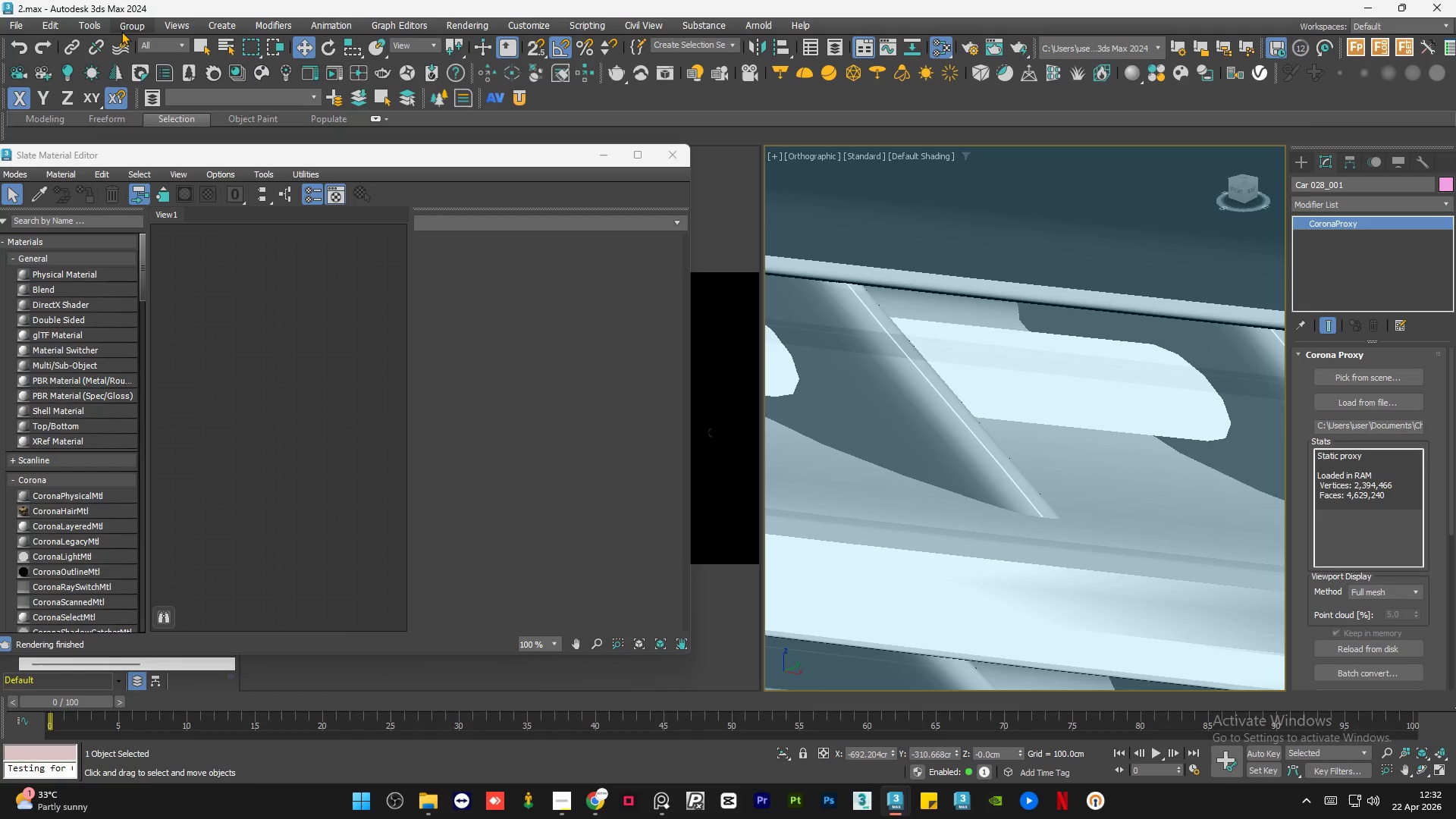 
left_click([124, 30])
 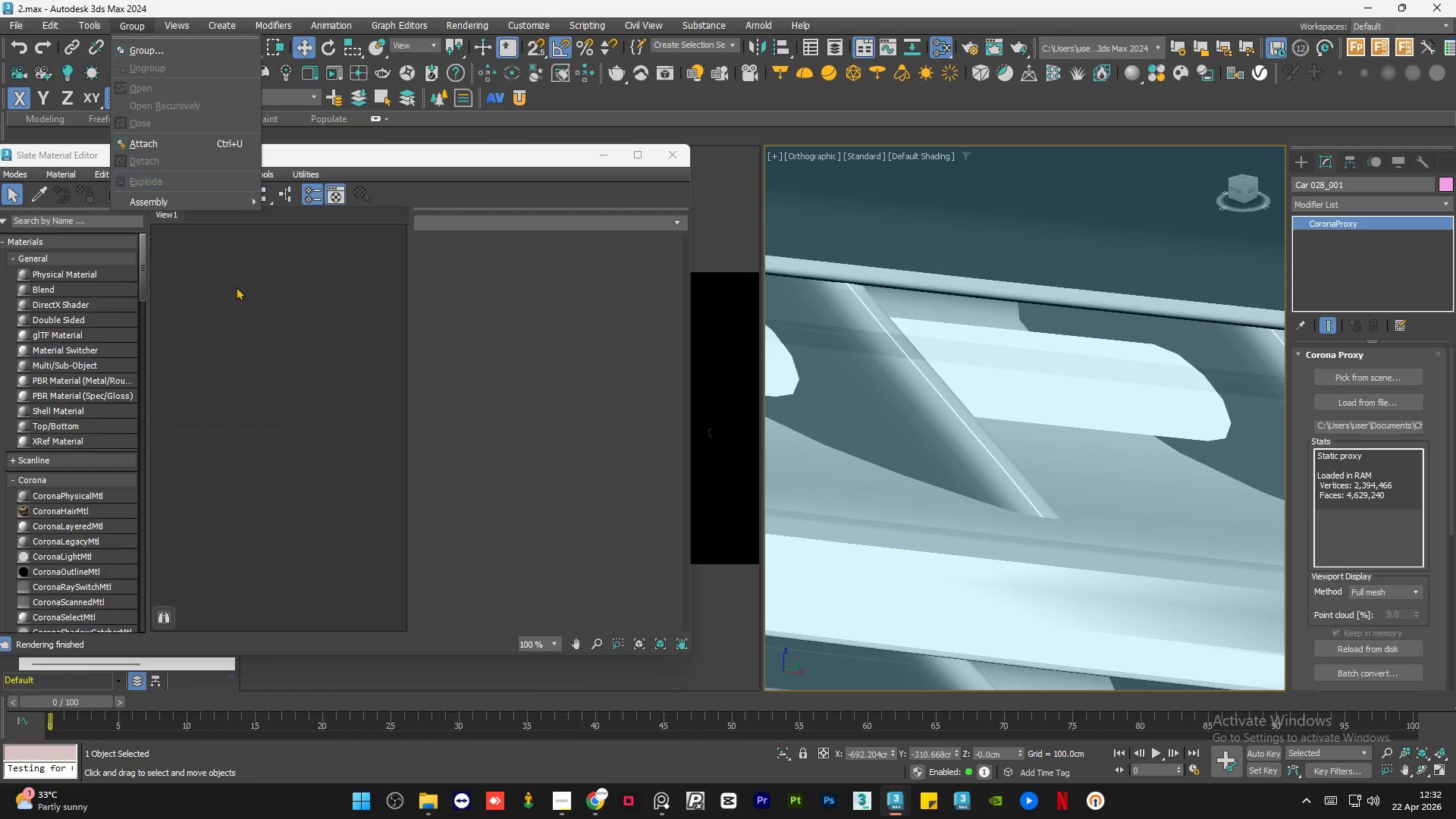 
left_click([246, 311])
 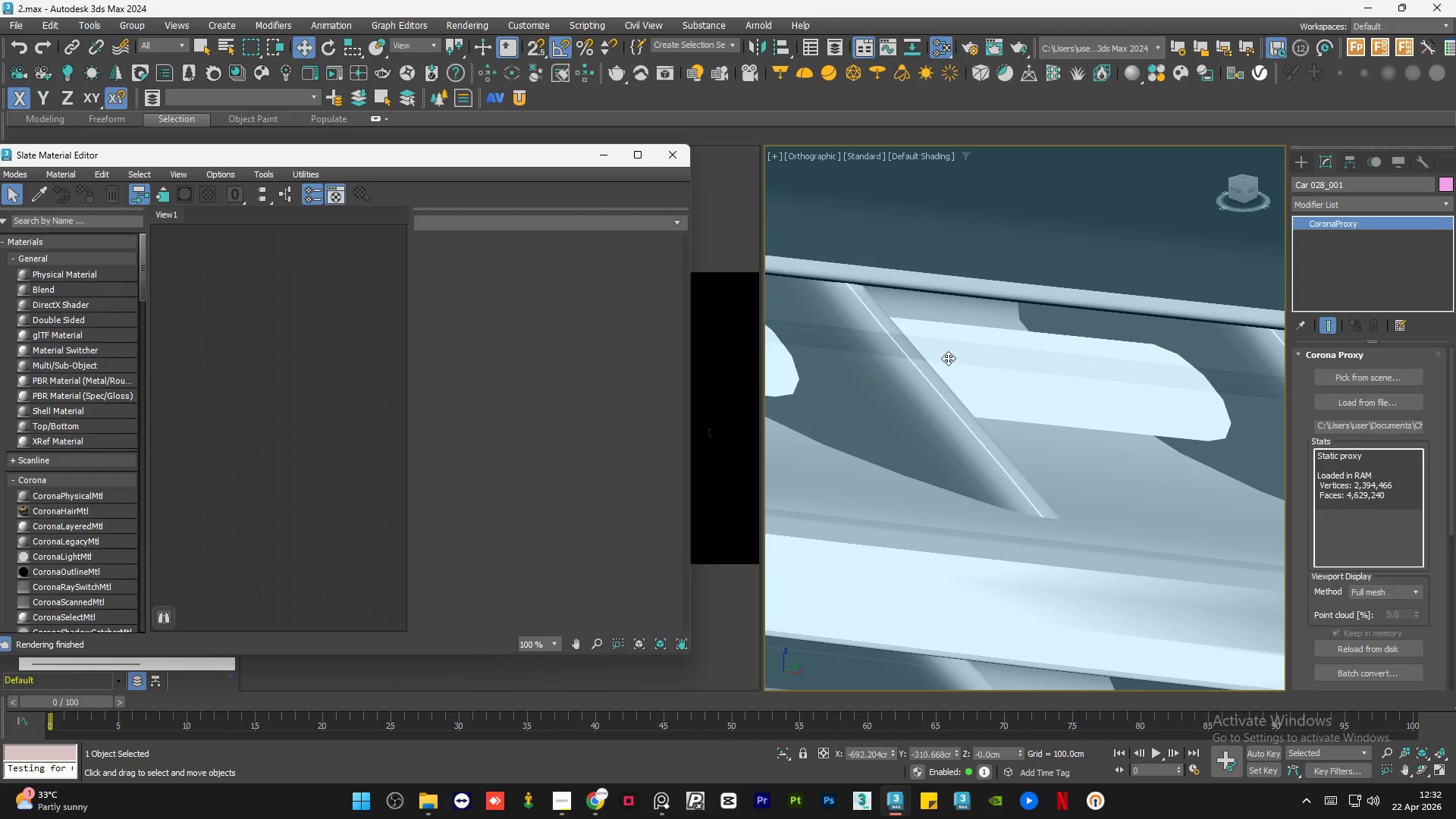 
scroll: coordinate [1131, 353], scroll_direction: down, amount: 20.0
 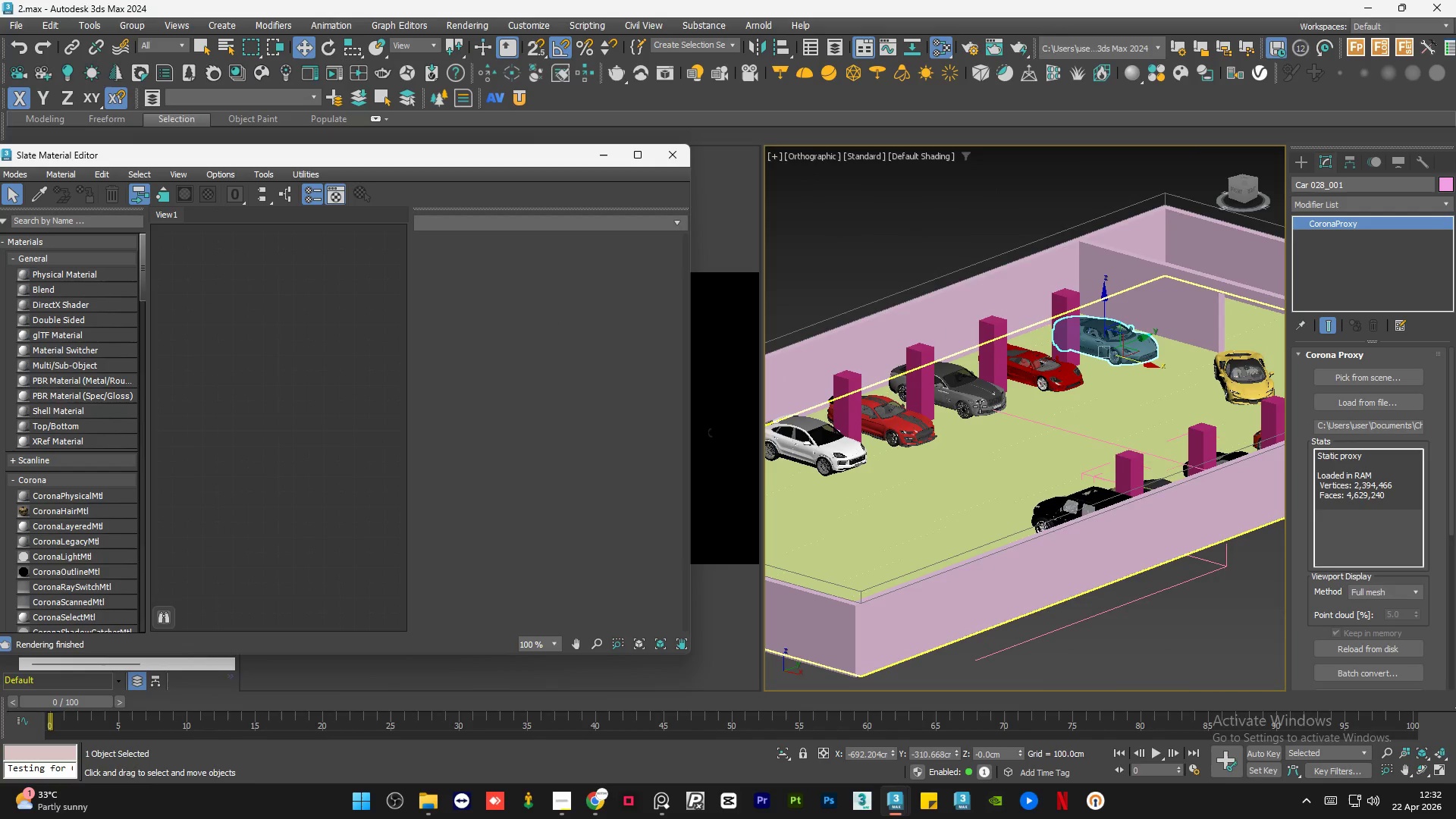 
scroll: coordinate [1068, 419], scroll_direction: up, amount: 16.0
 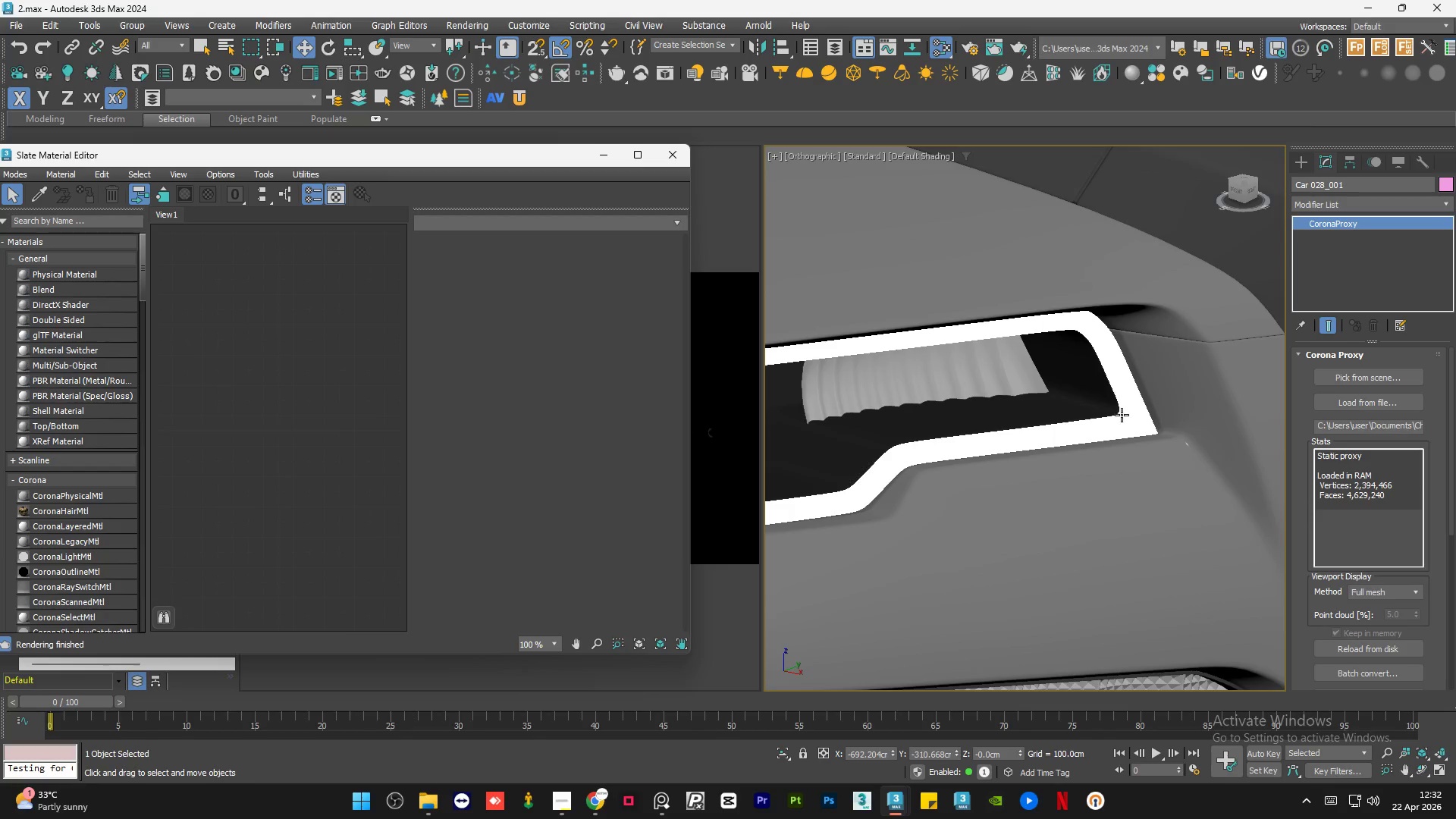 
left_click([1120, 415])
 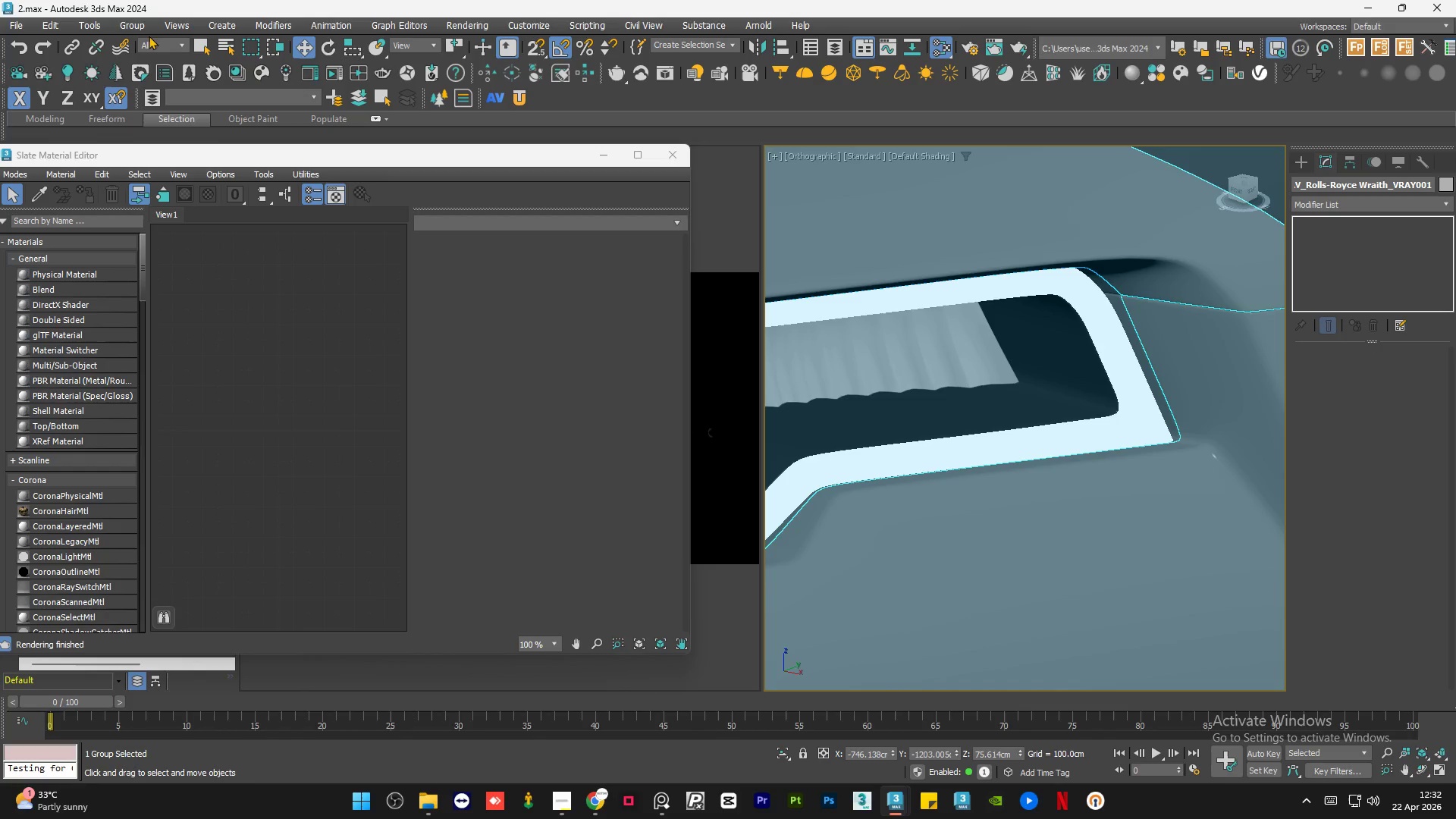 
scroll: coordinate [1122, 415], scroll_direction: up, amount: 1.0
 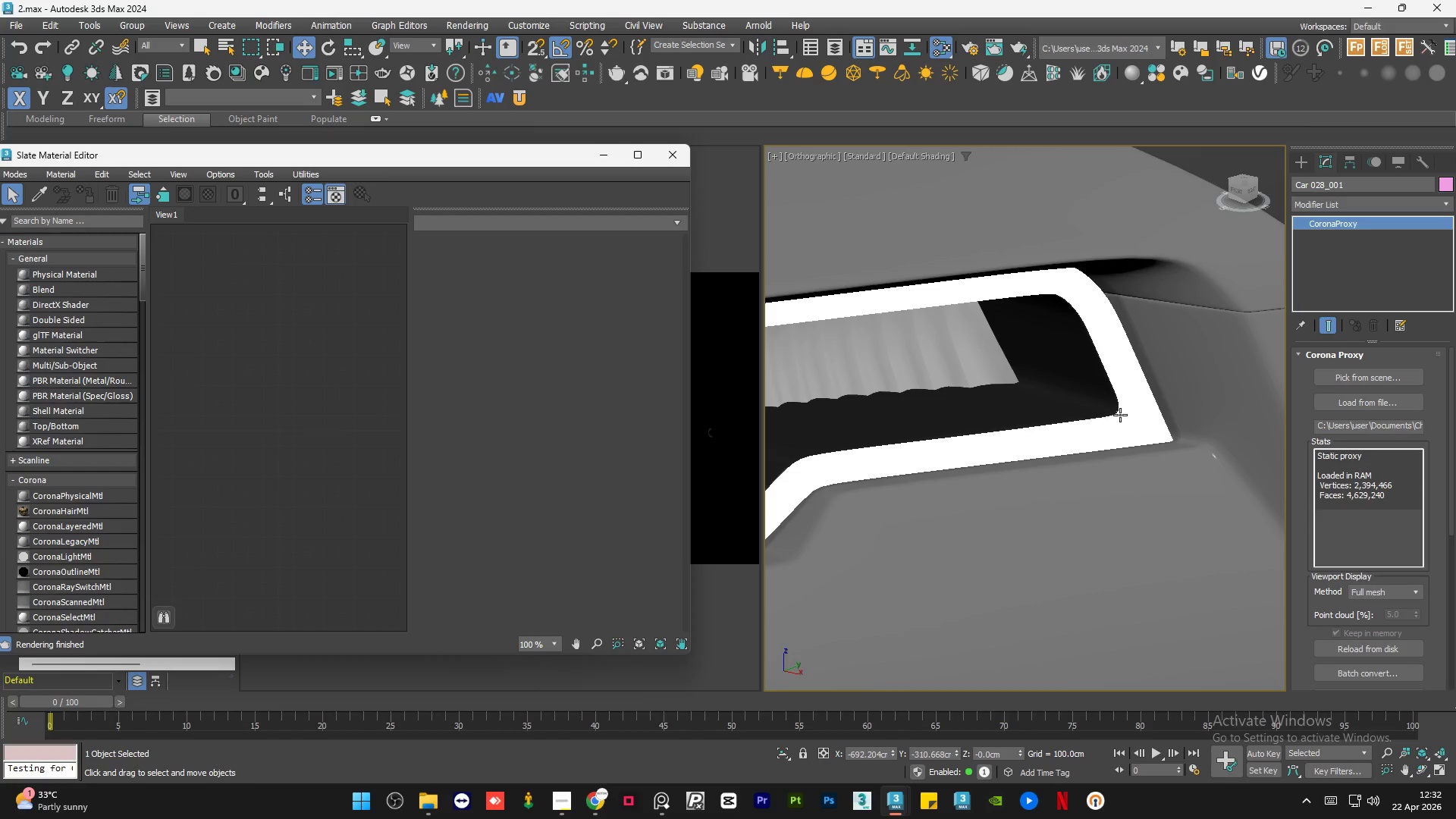 
left_click([135, 24])
 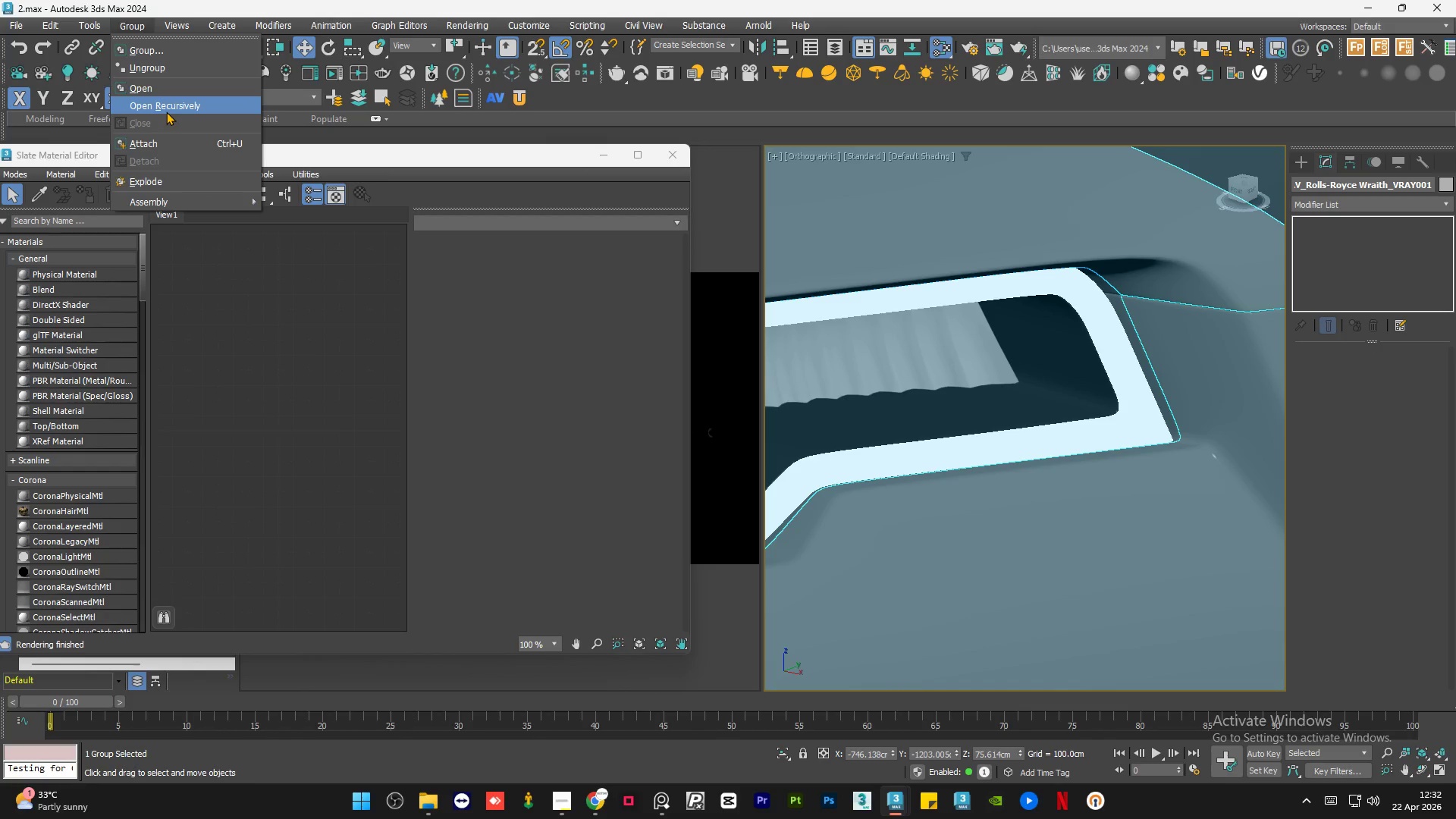 
left_click([166, 111])
 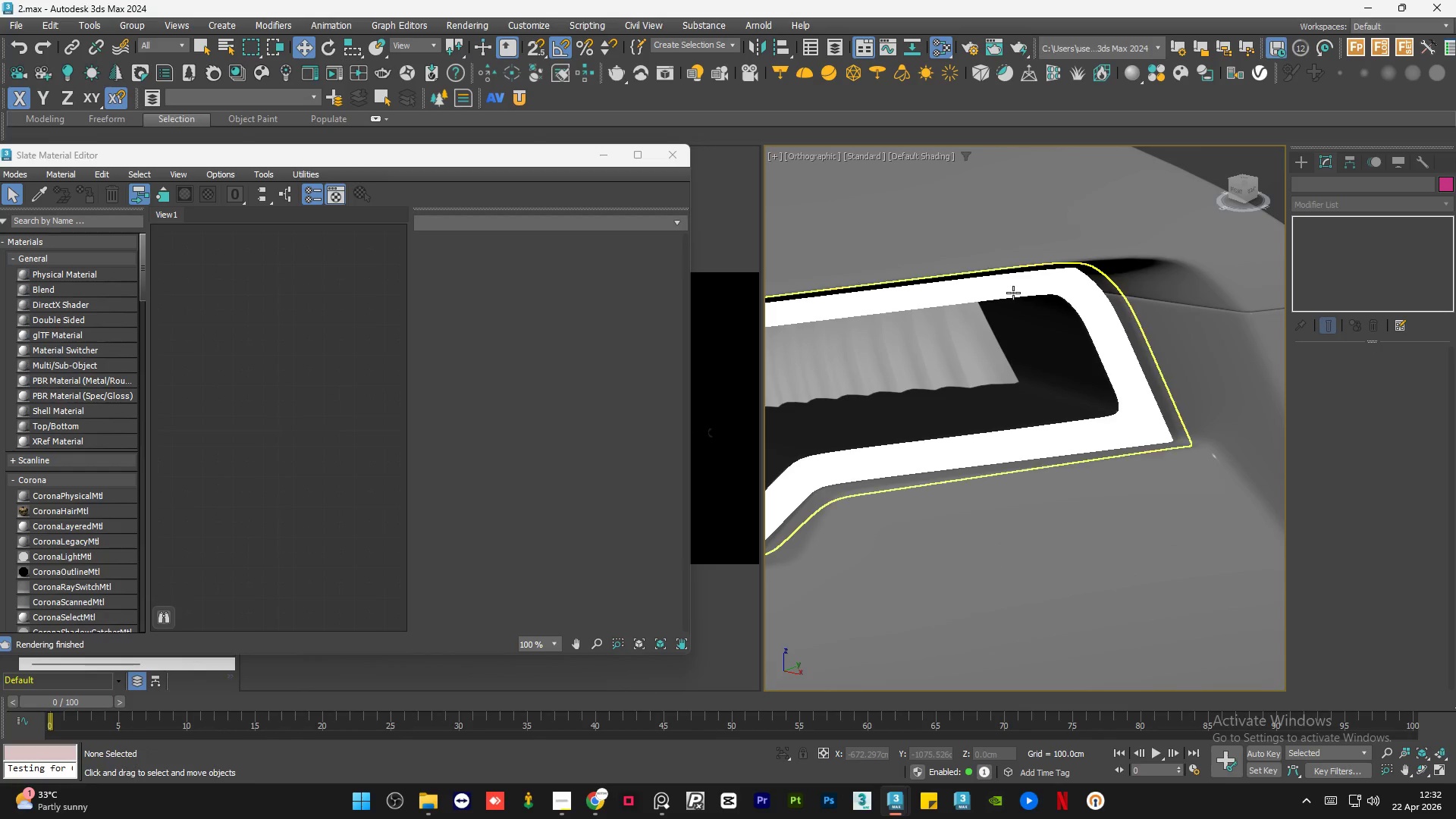 
key(F3)
 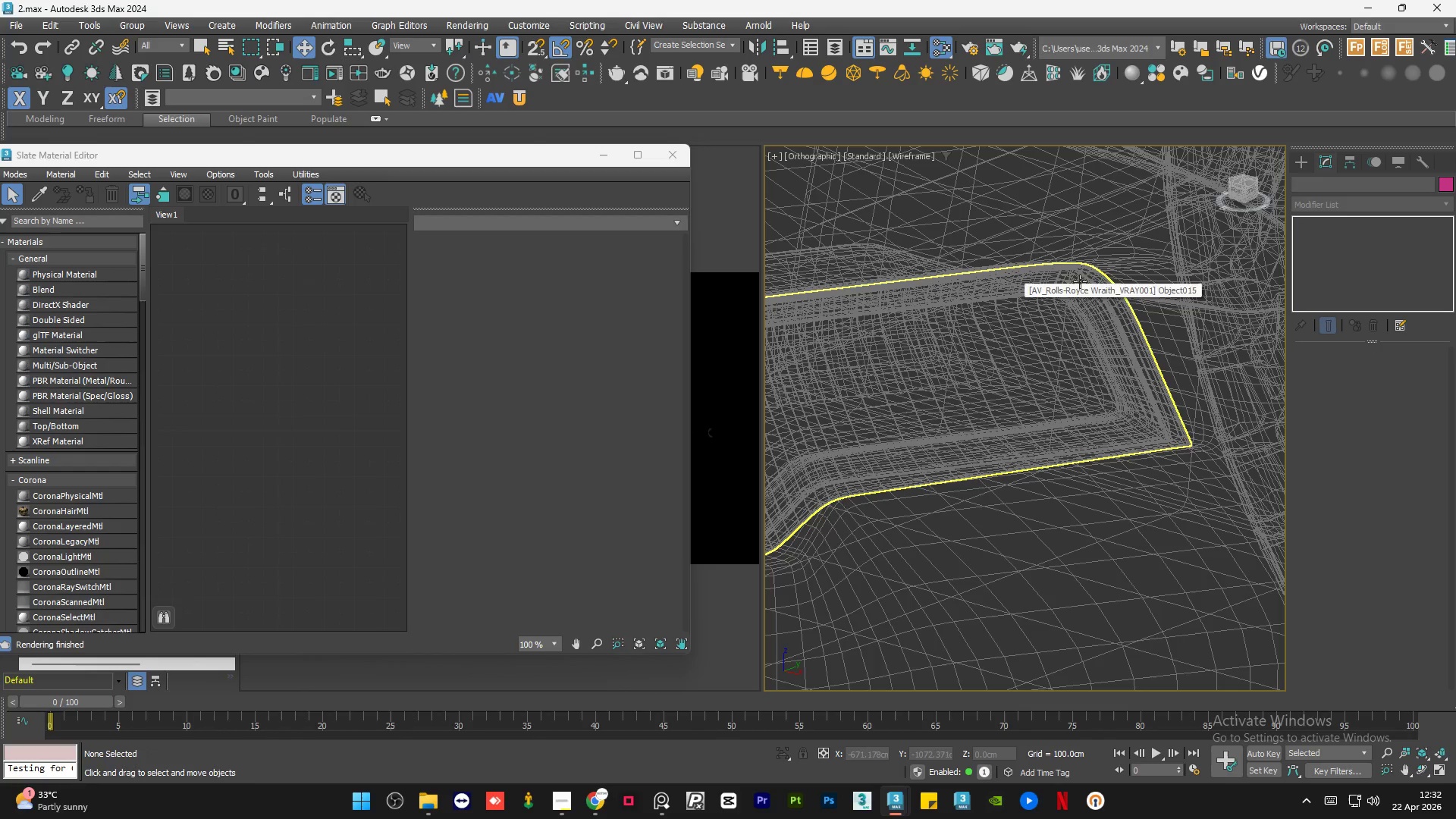 
scroll: coordinate [1114, 312], scroll_direction: up, amount: 4.0
 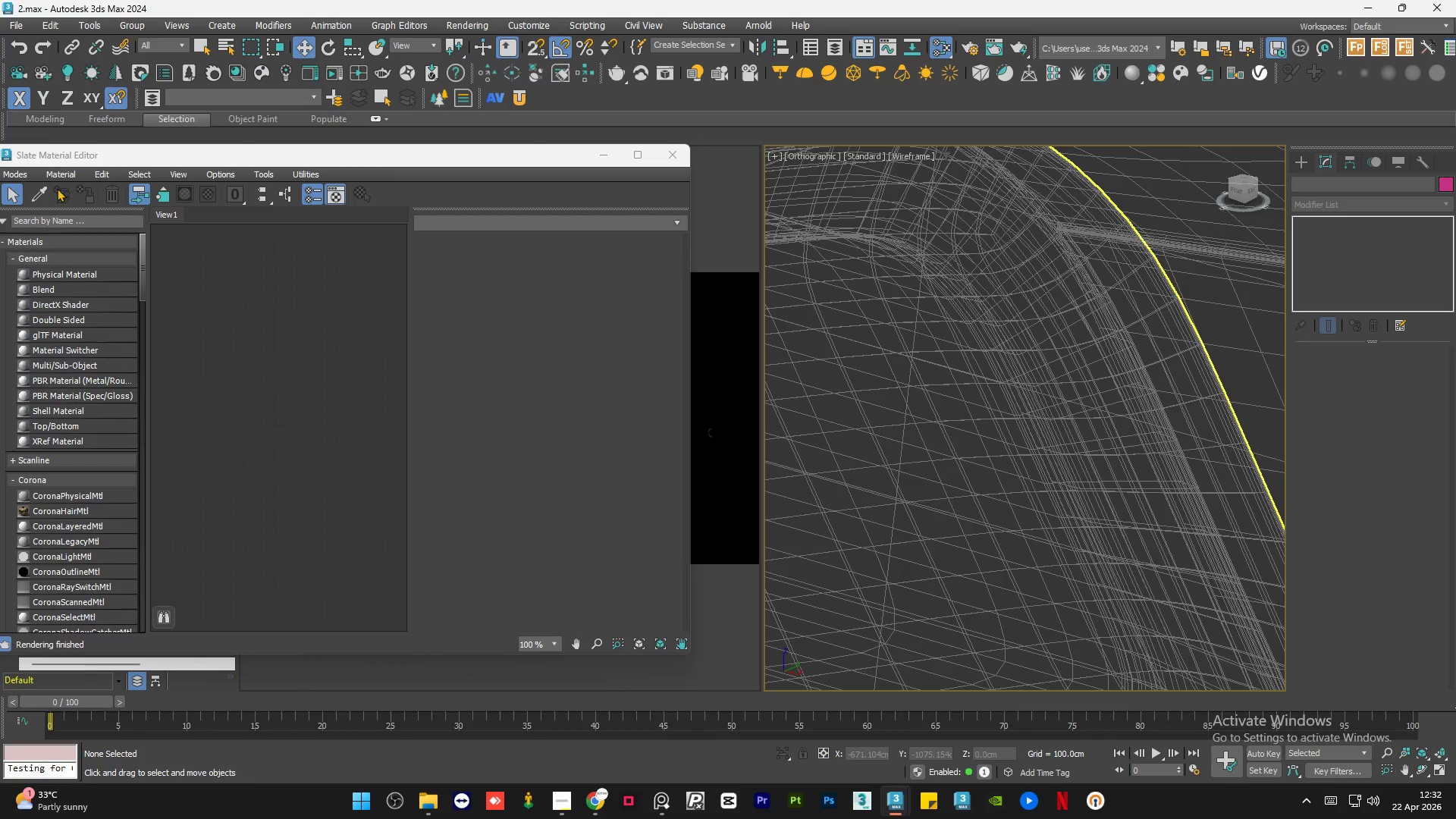 
left_click([41, 192])
 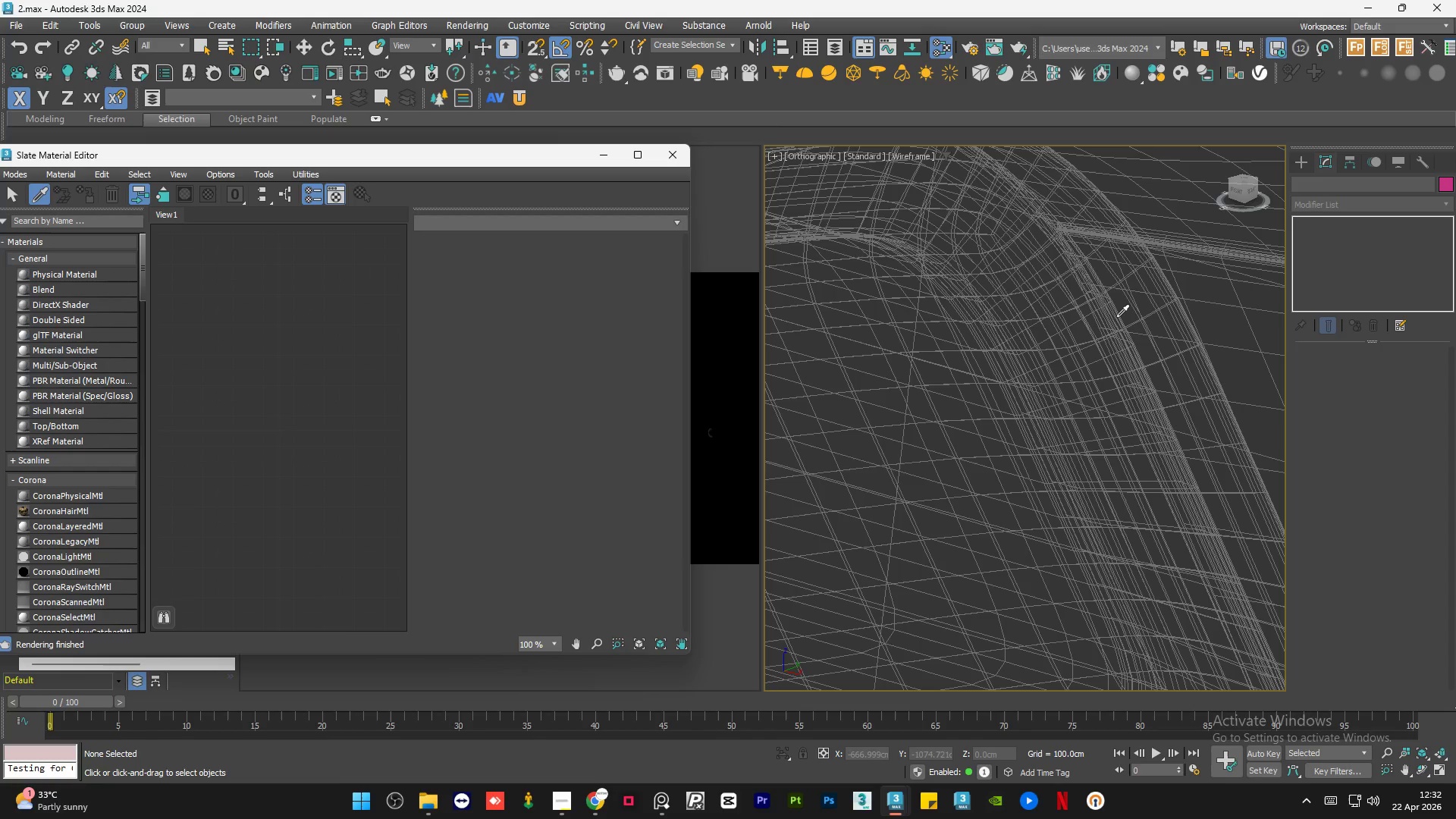 
left_click([1113, 317])
 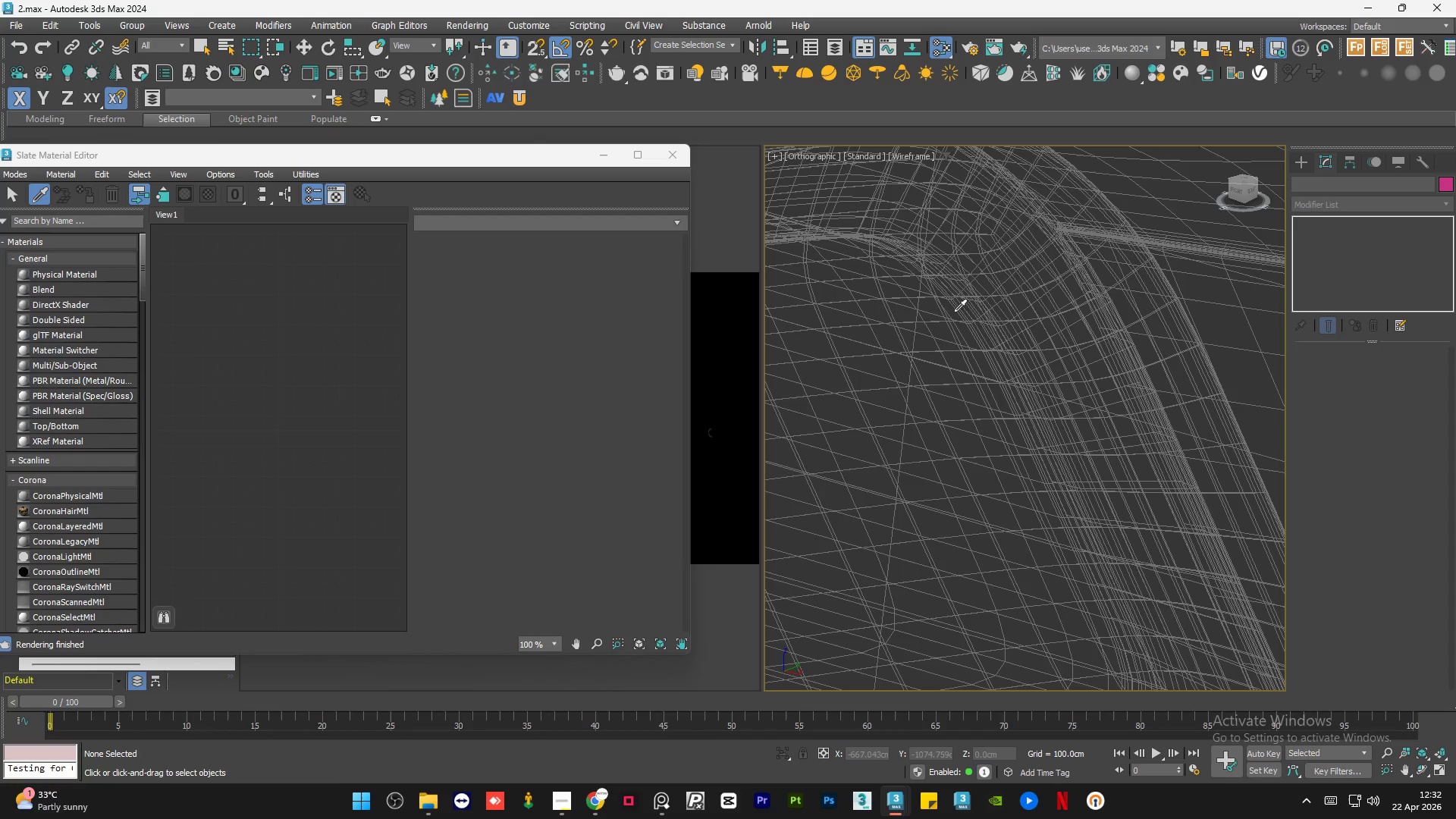 
mouse_move([548, 271])
 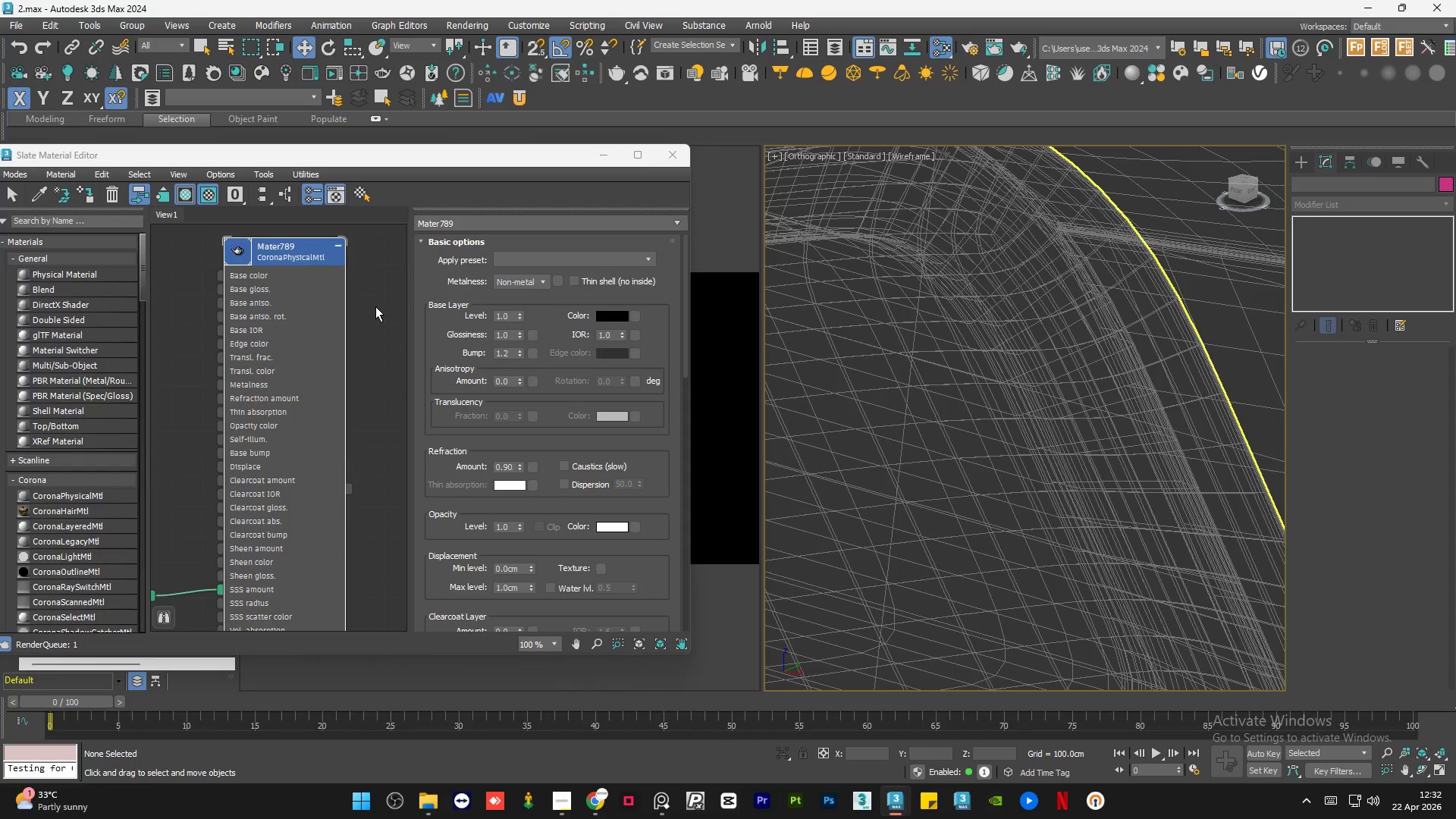 
scroll: coordinate [372, 313], scroll_direction: down, amount: 4.0
 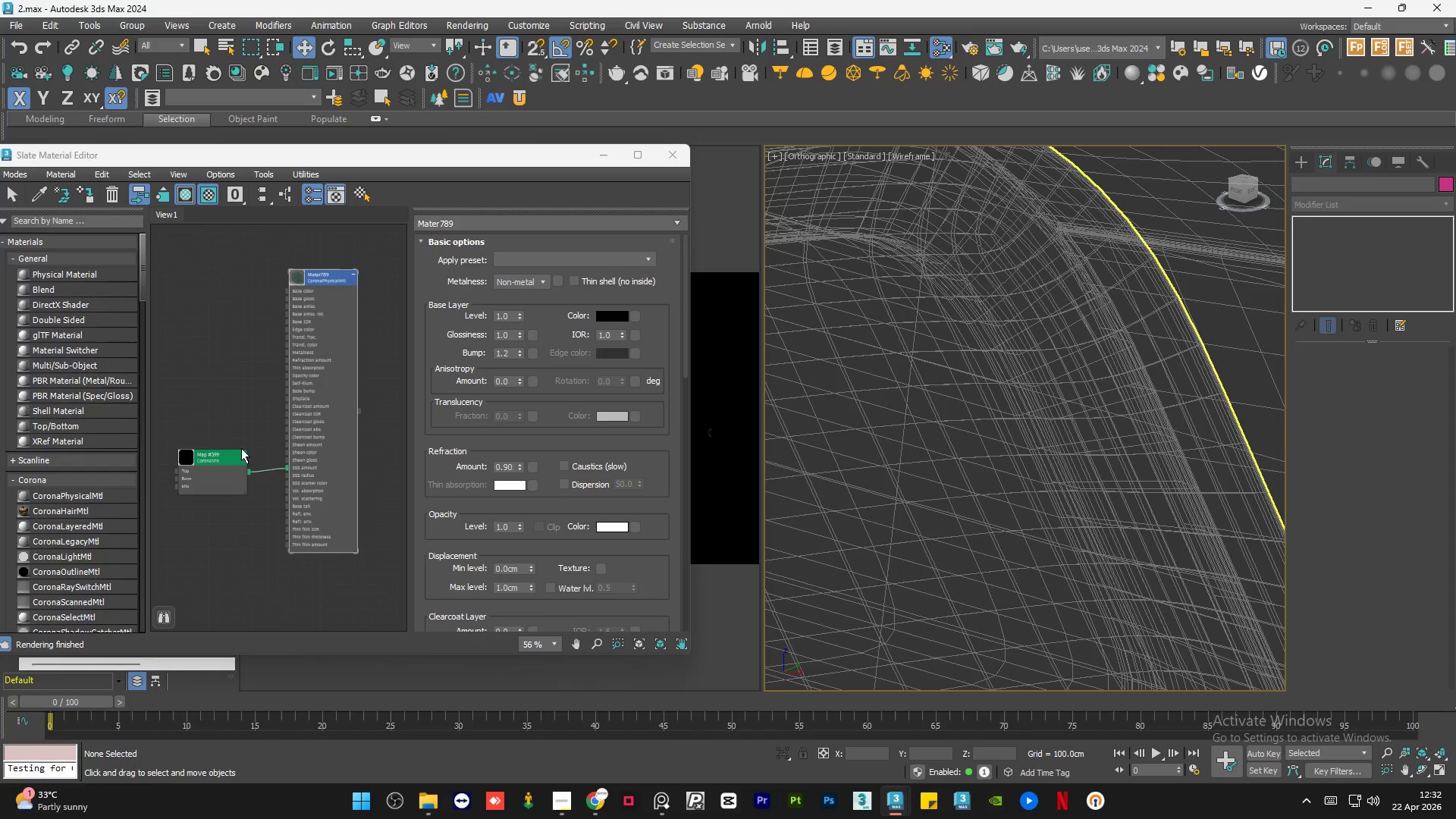 
scroll: coordinate [1120, 337], scroll_direction: up, amount: 7.0
 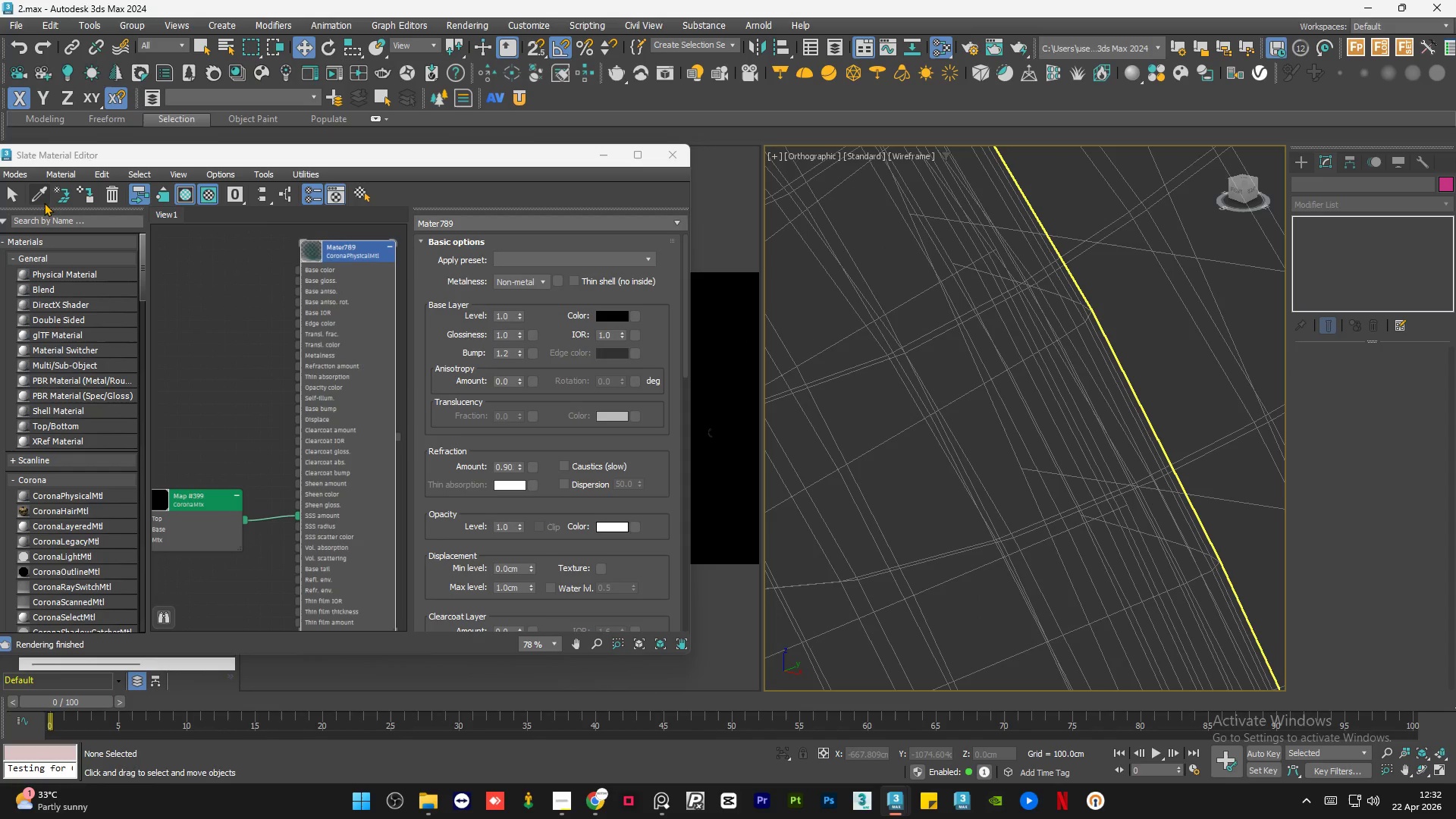 
left_click([41, 199])
 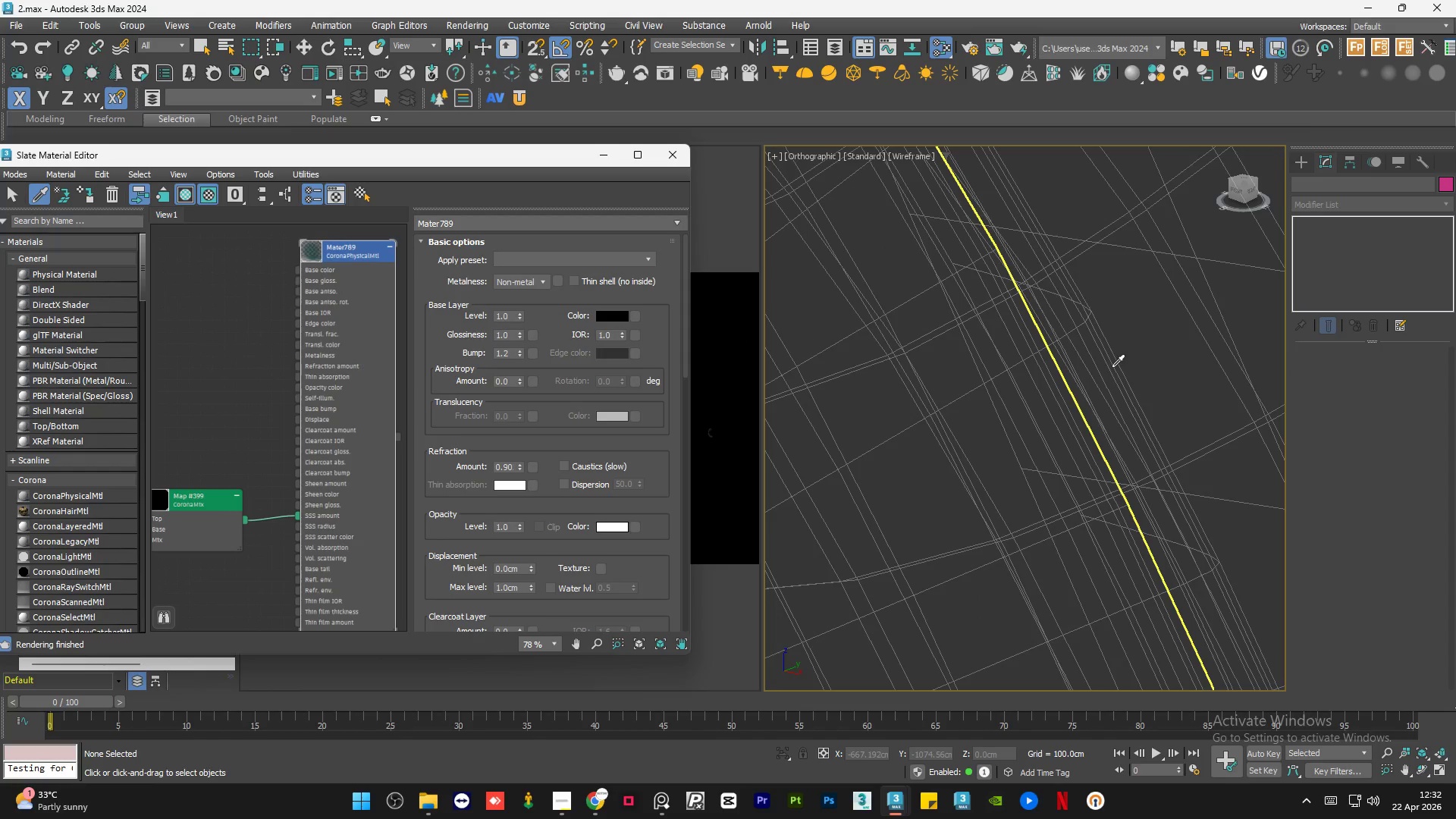 
scroll: coordinate [1092, 383], scroll_direction: none, amount: 0.0
 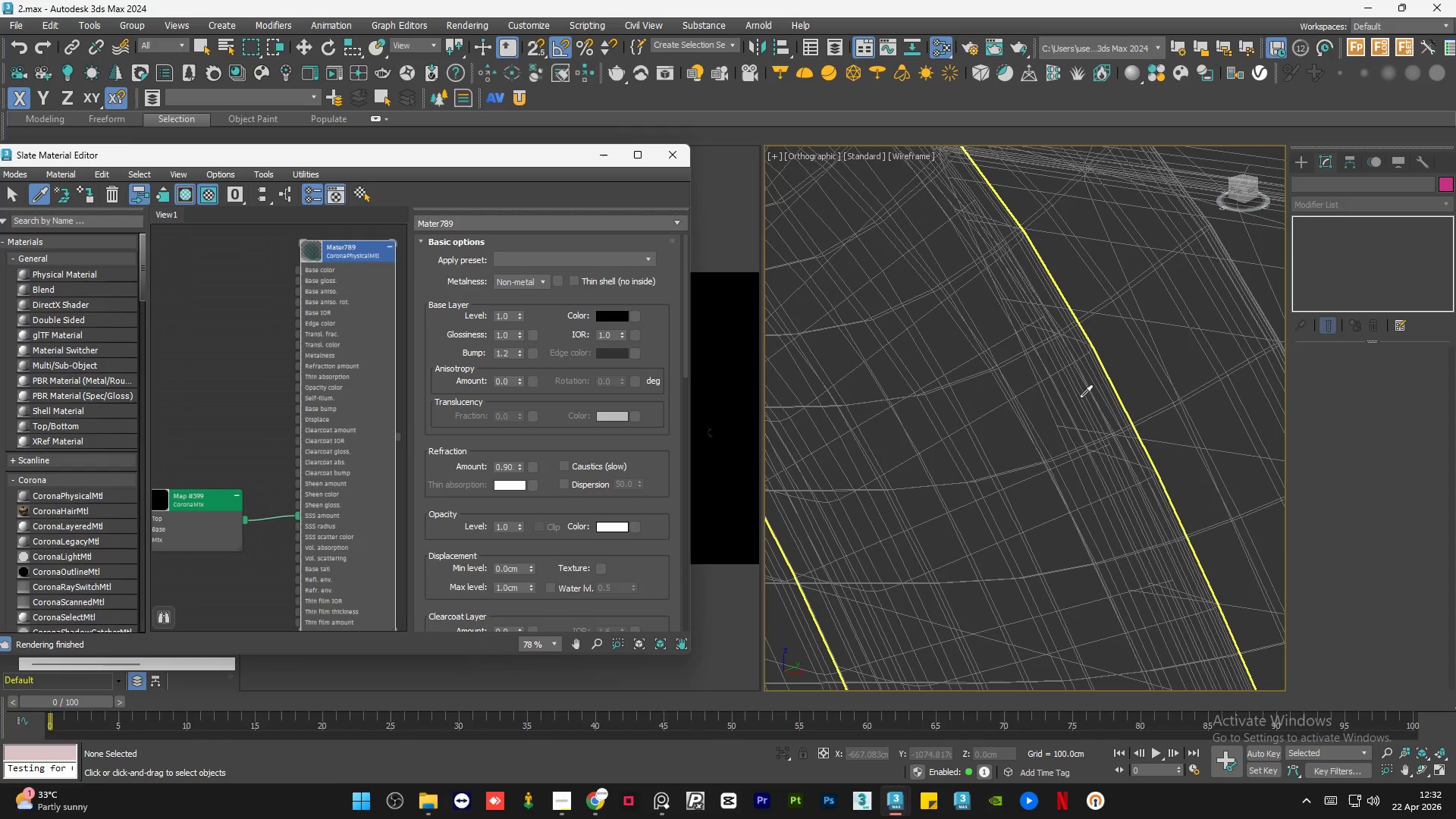 
left_click([1080, 397])
 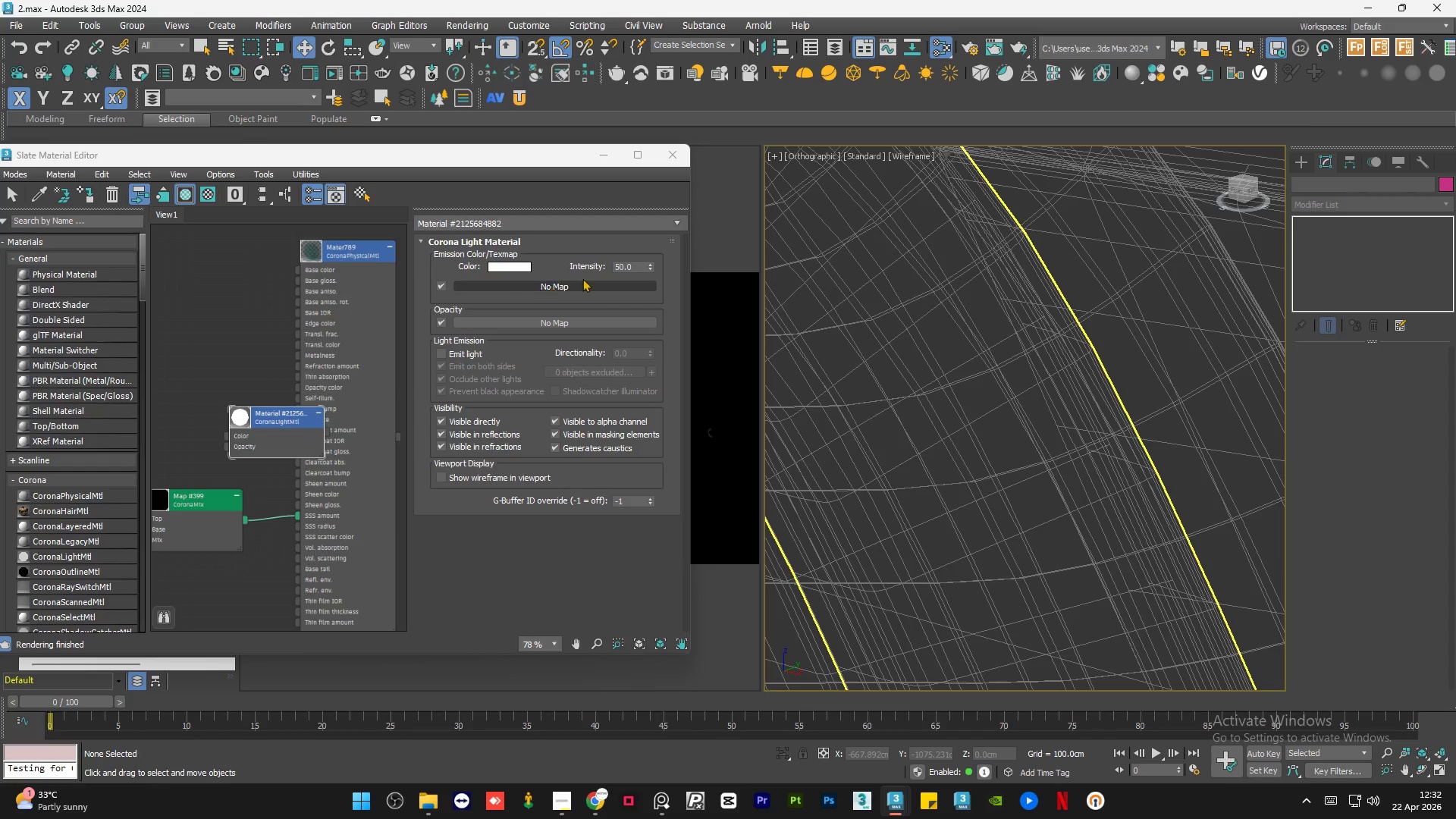 
double_click([631, 265])
 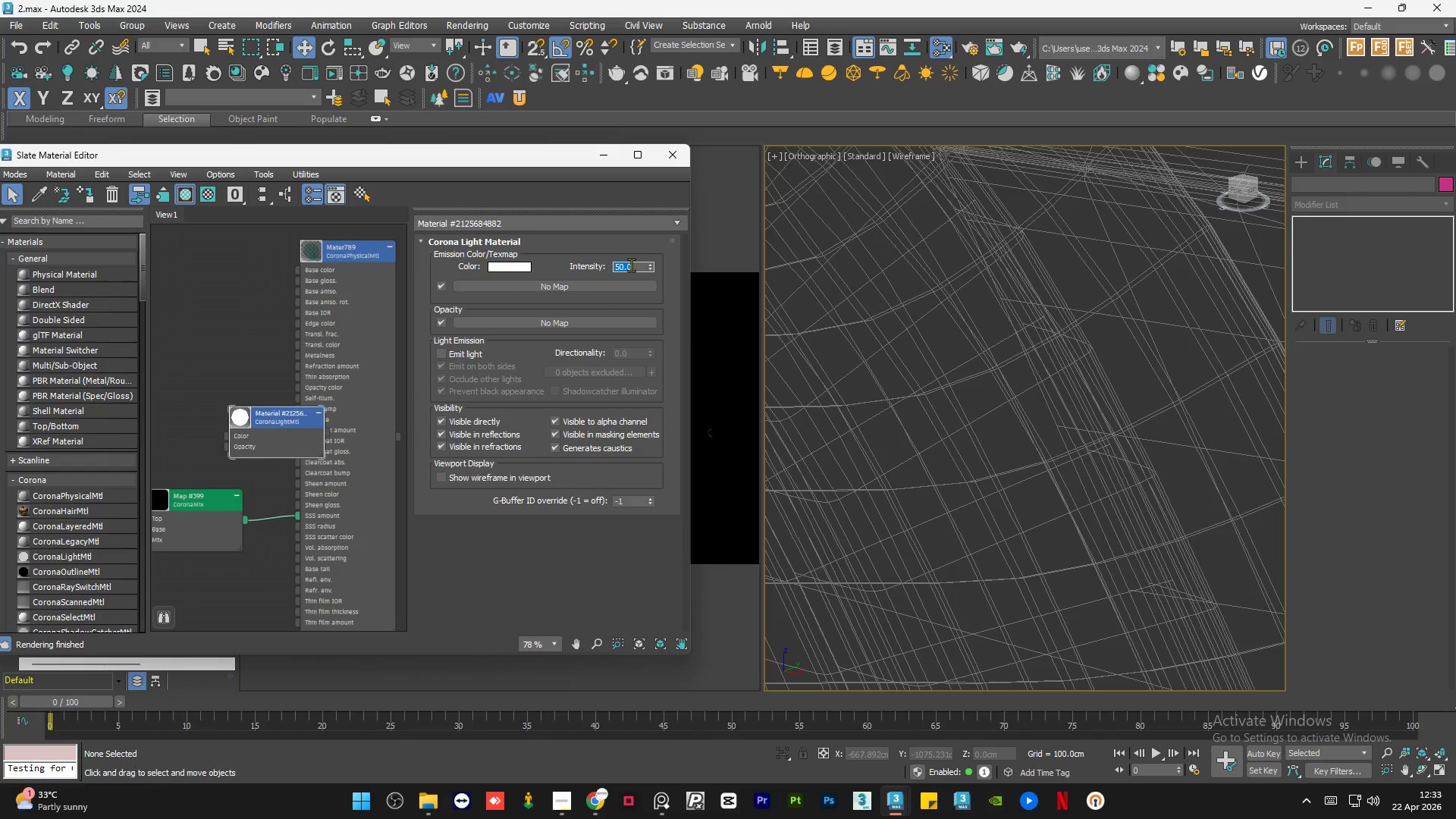 
key(Numpad0)
 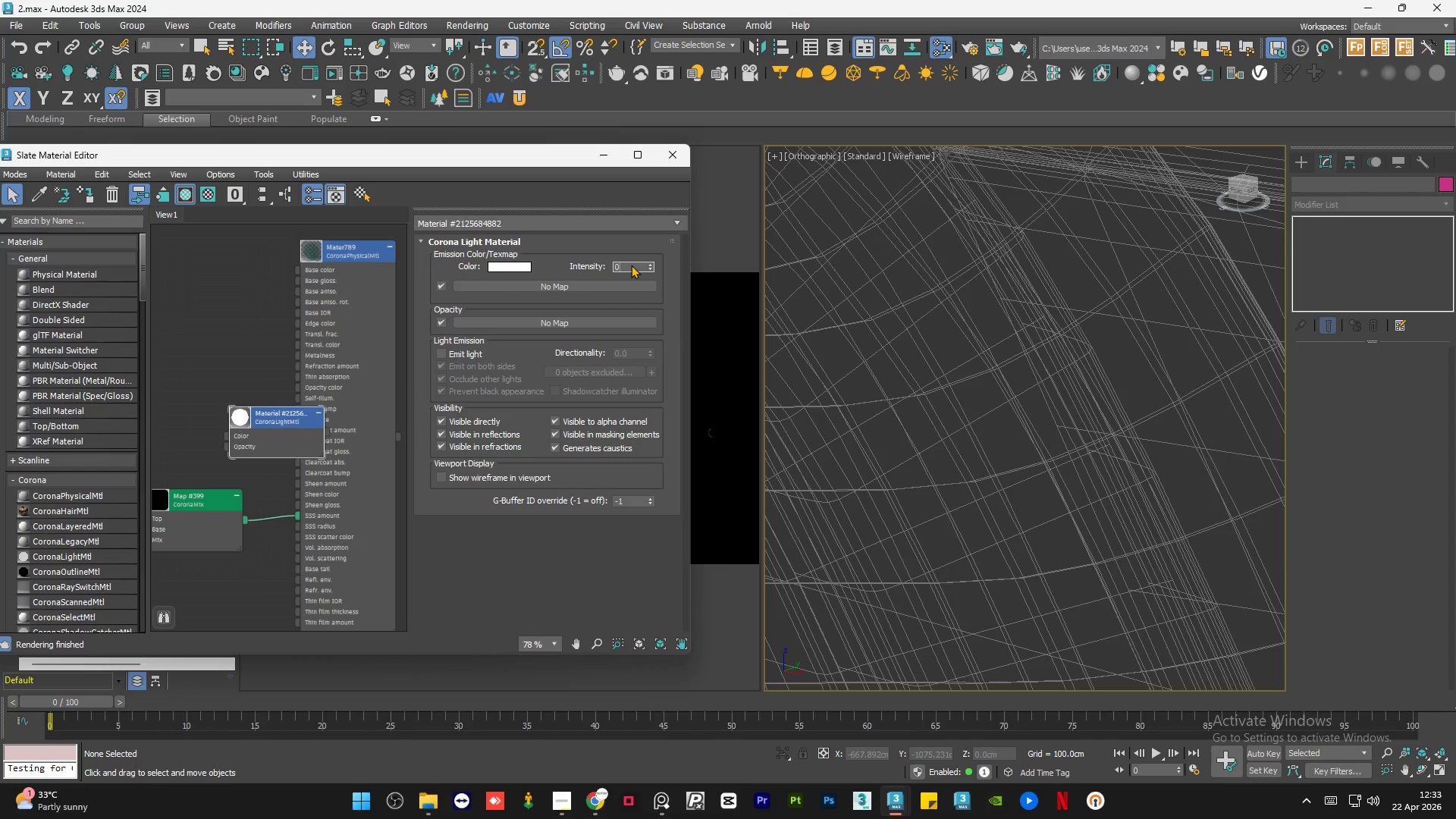 
key(NumpadEnter)
 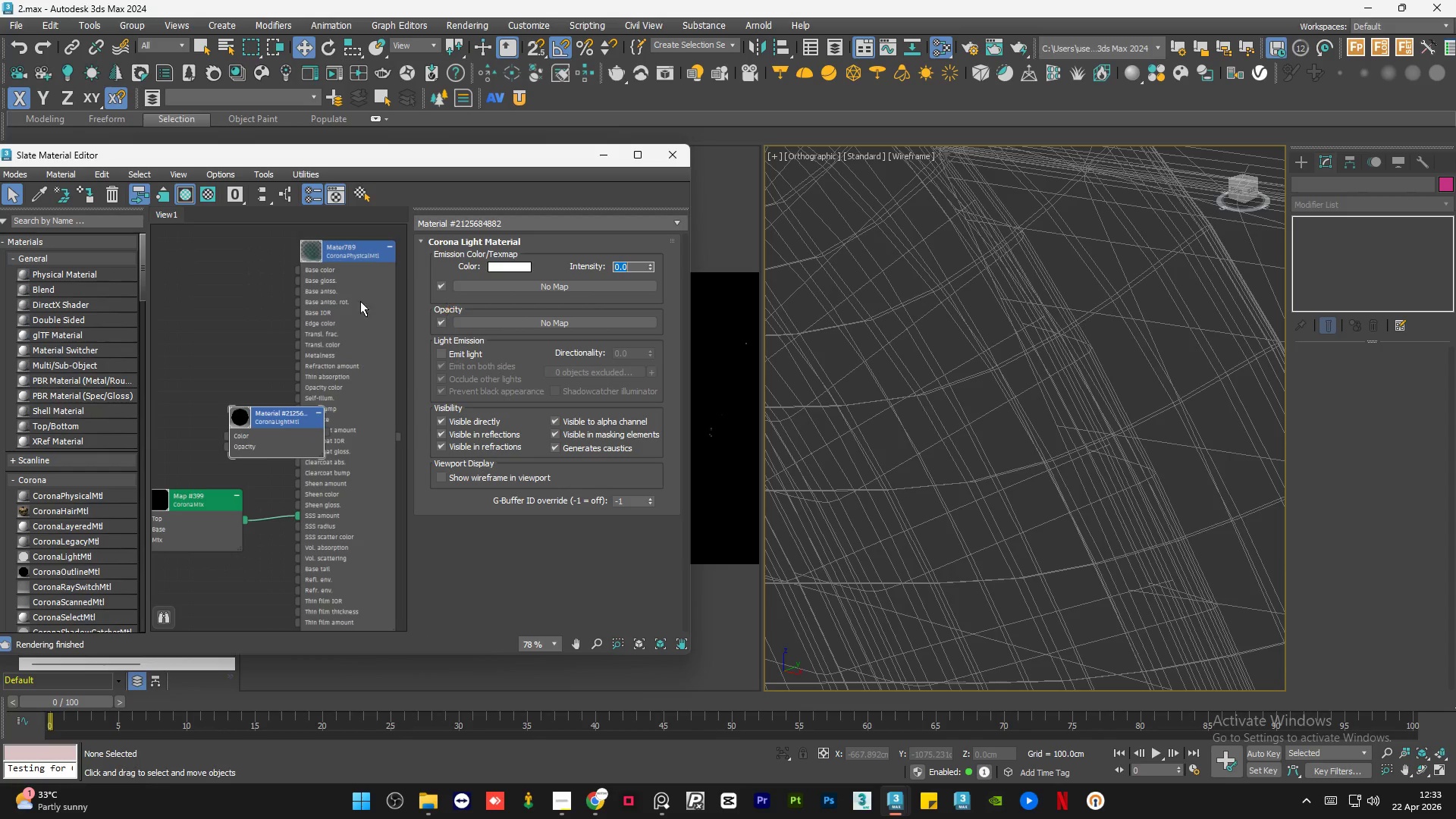 
left_click_drag(start_coordinate=[234, 282], to_coordinate=[333, 497])
 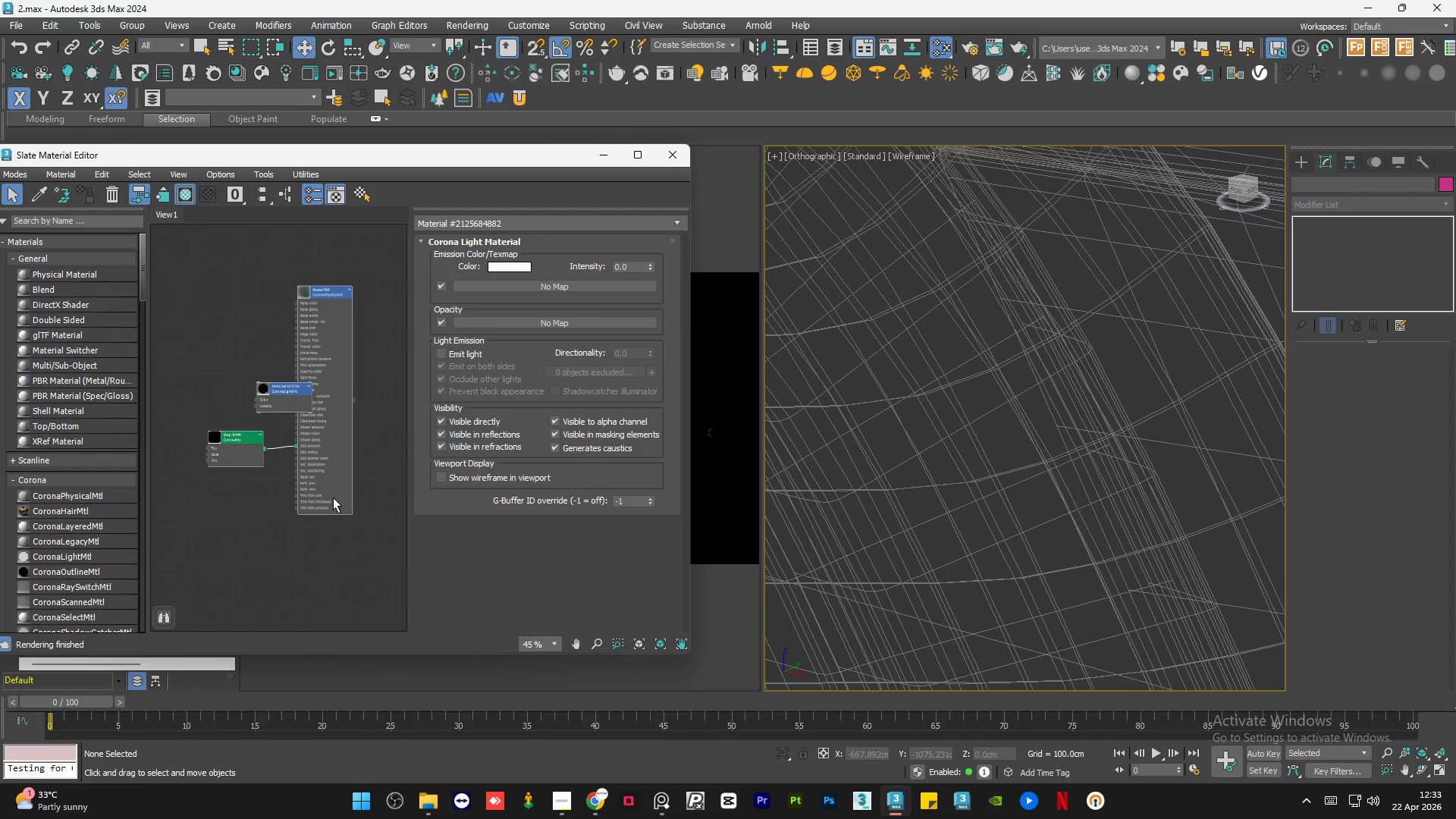 
scroll: coordinate [294, 349], scroll_direction: down, amount: 3.0
 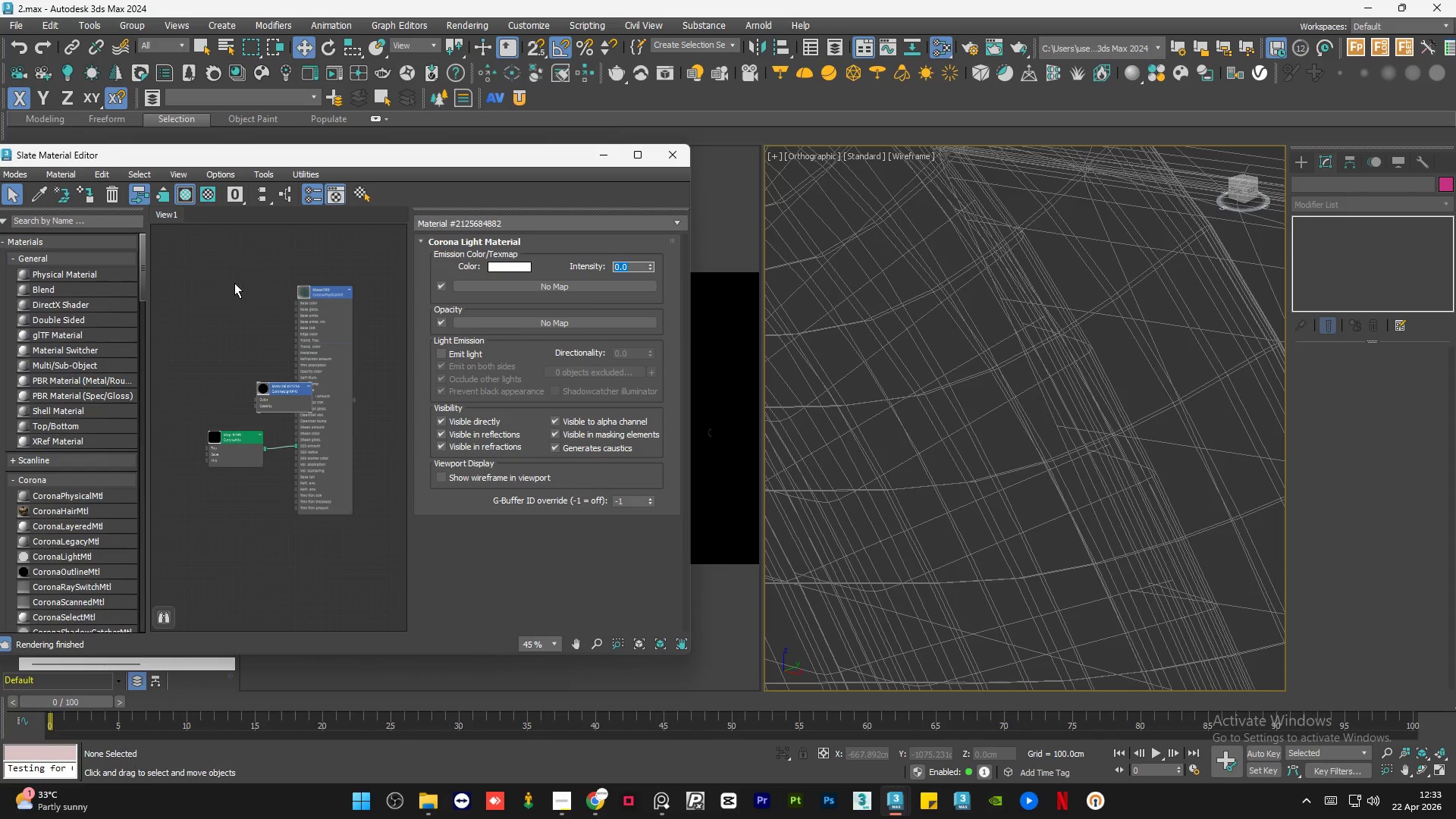 
key(Delete)
 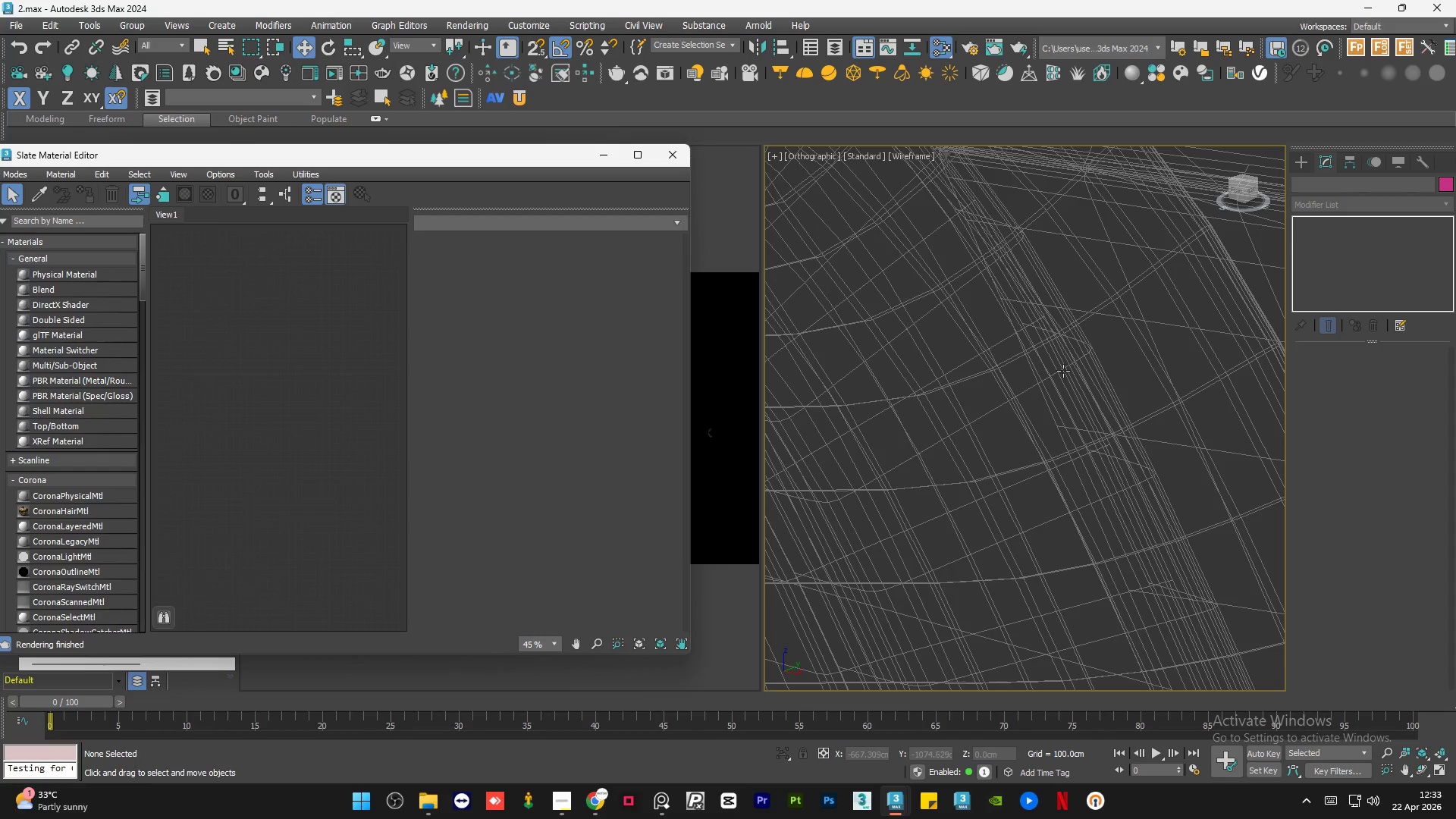 
left_click([1063, 371])
 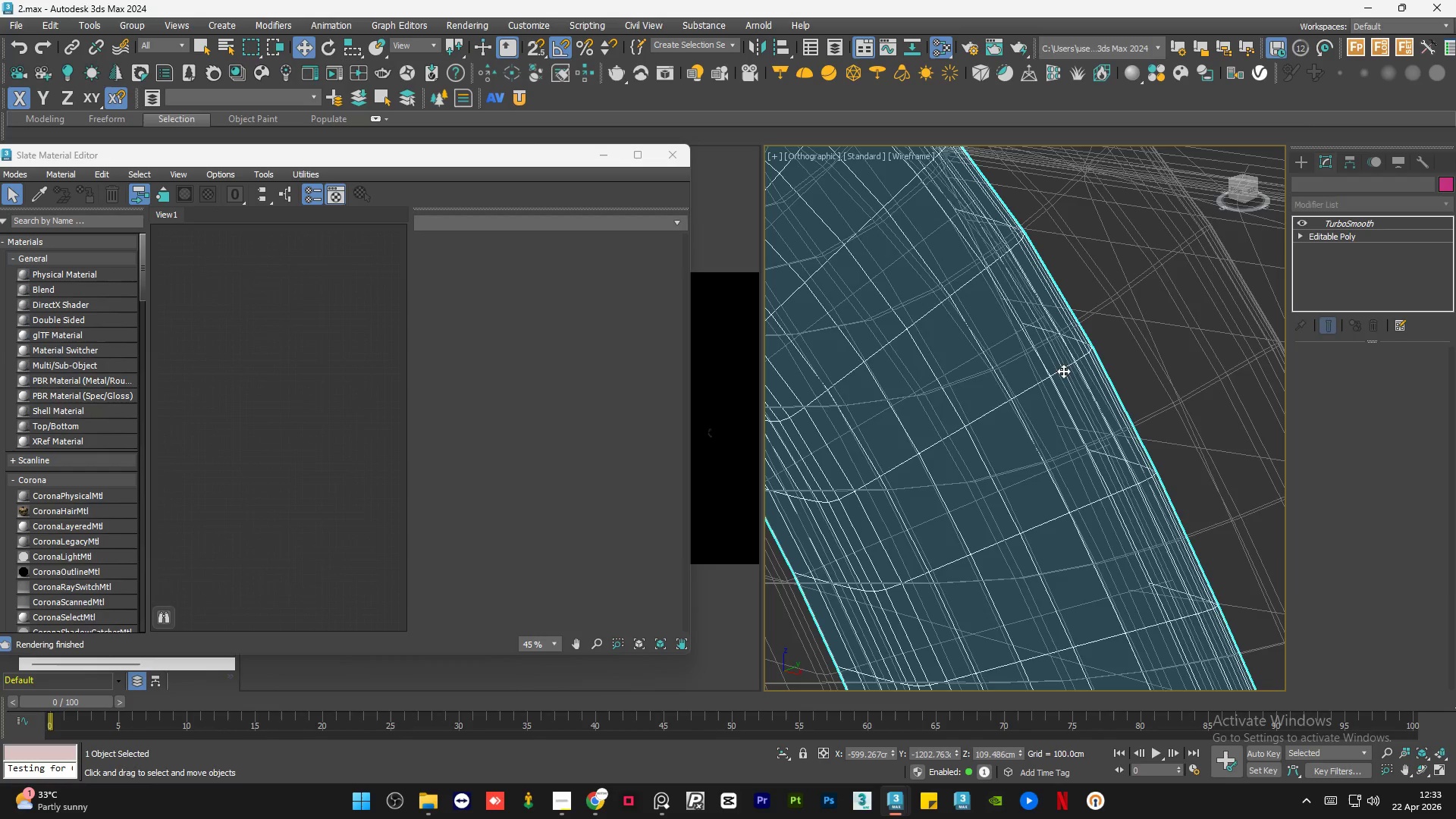 
key(F3)
 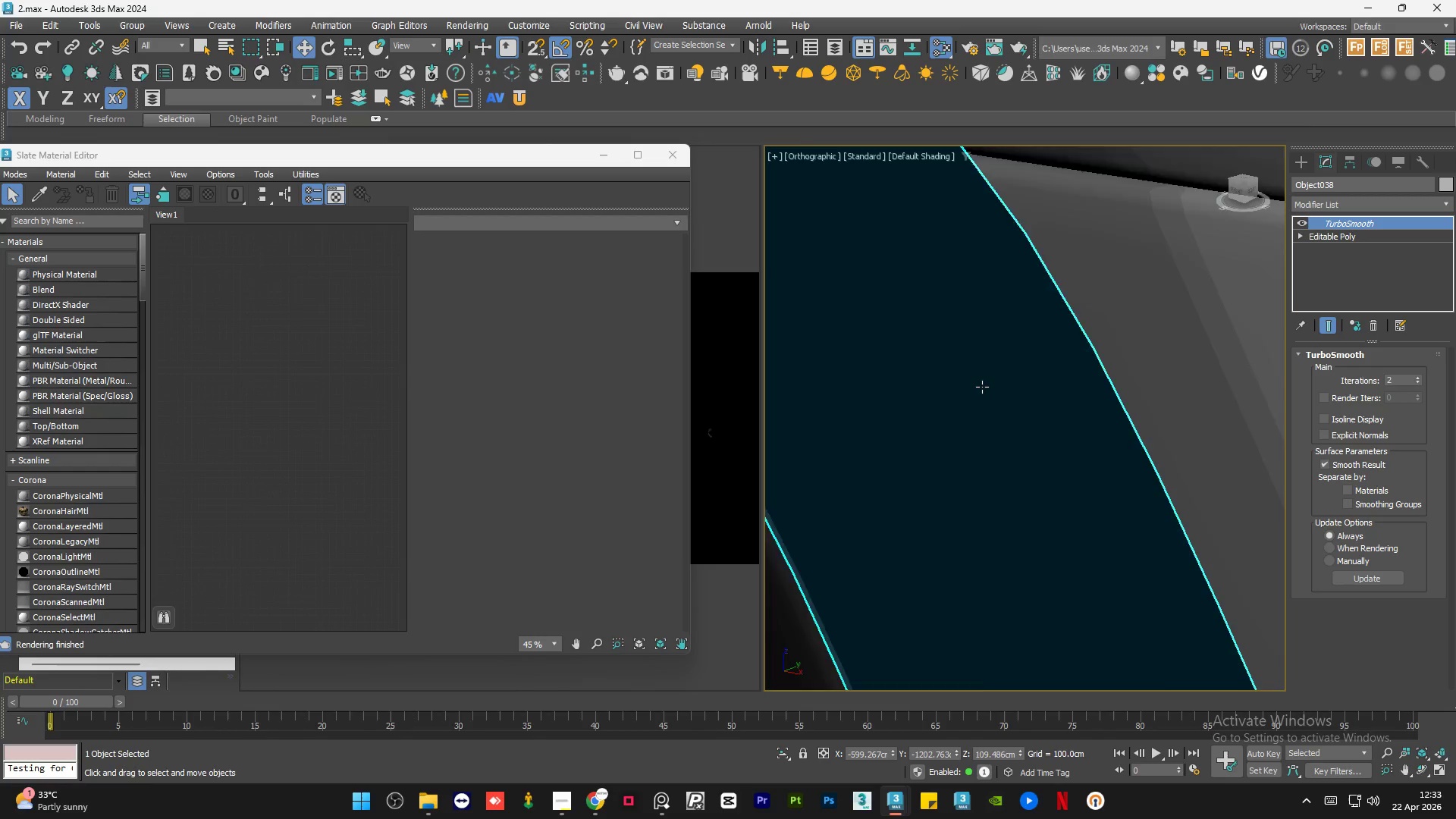 
scroll: coordinate [1012, 421], scroll_direction: down, amount: 18.0
 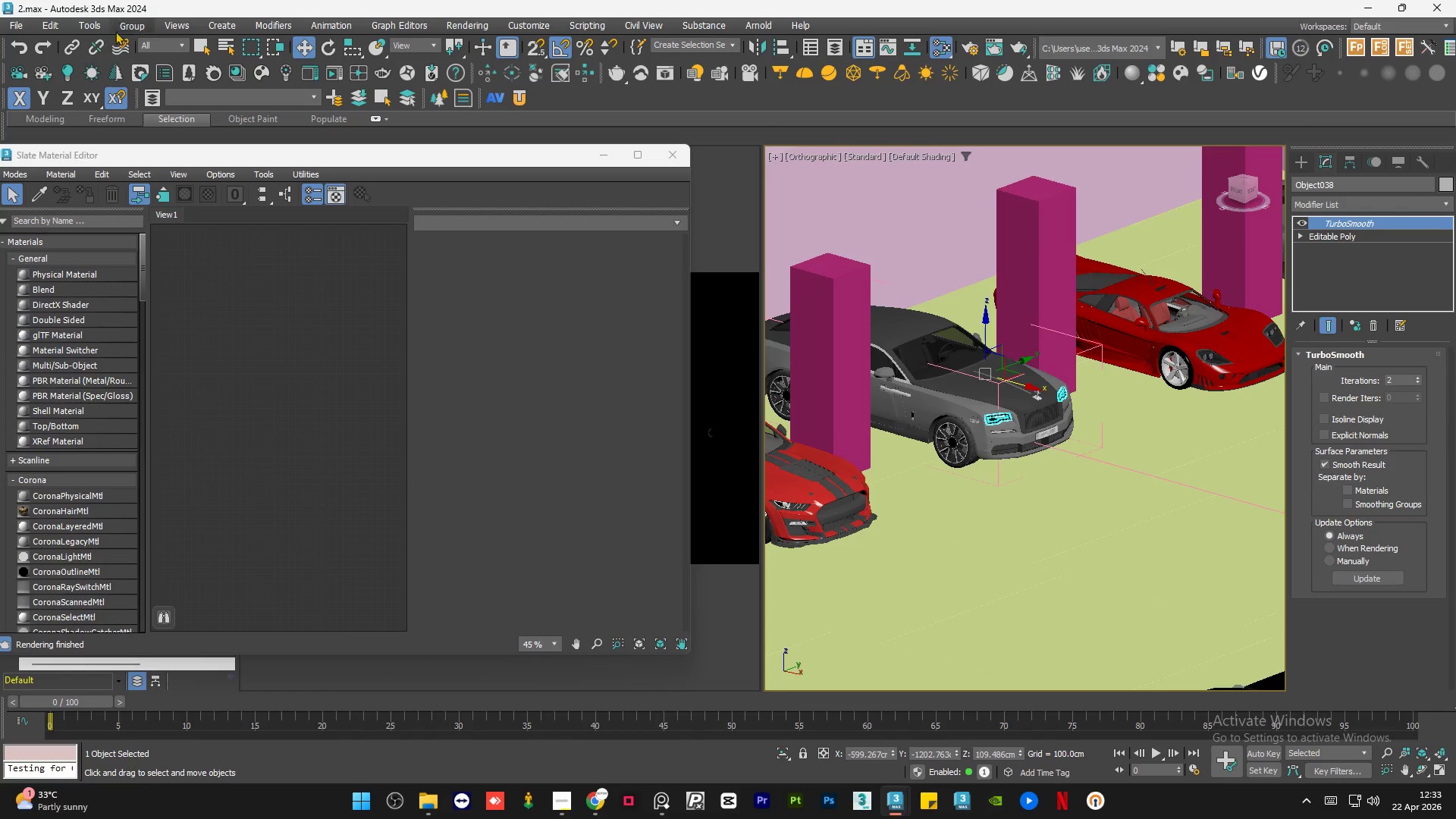 
left_click([128, 26])
 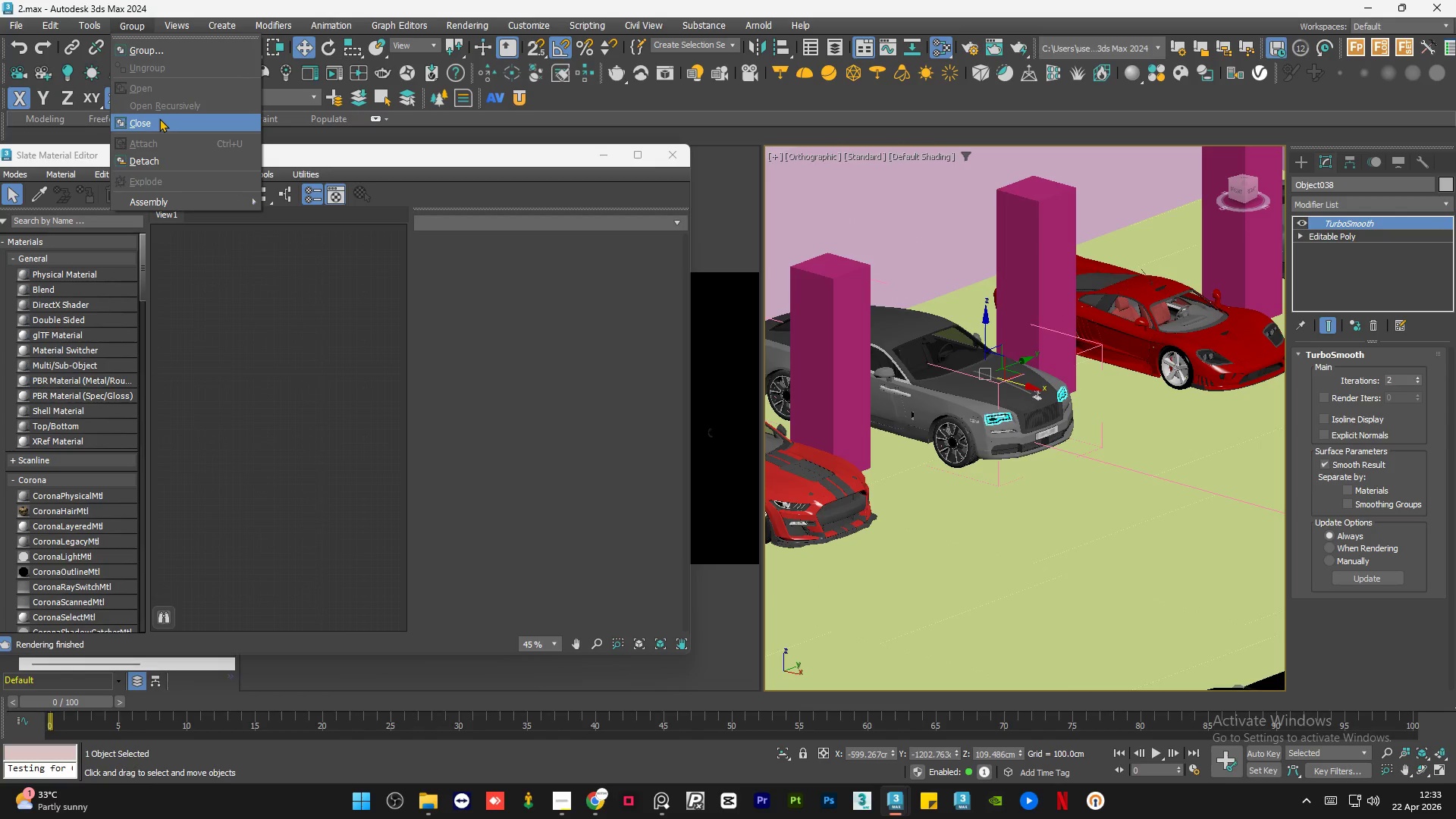 
left_click([156, 124])
 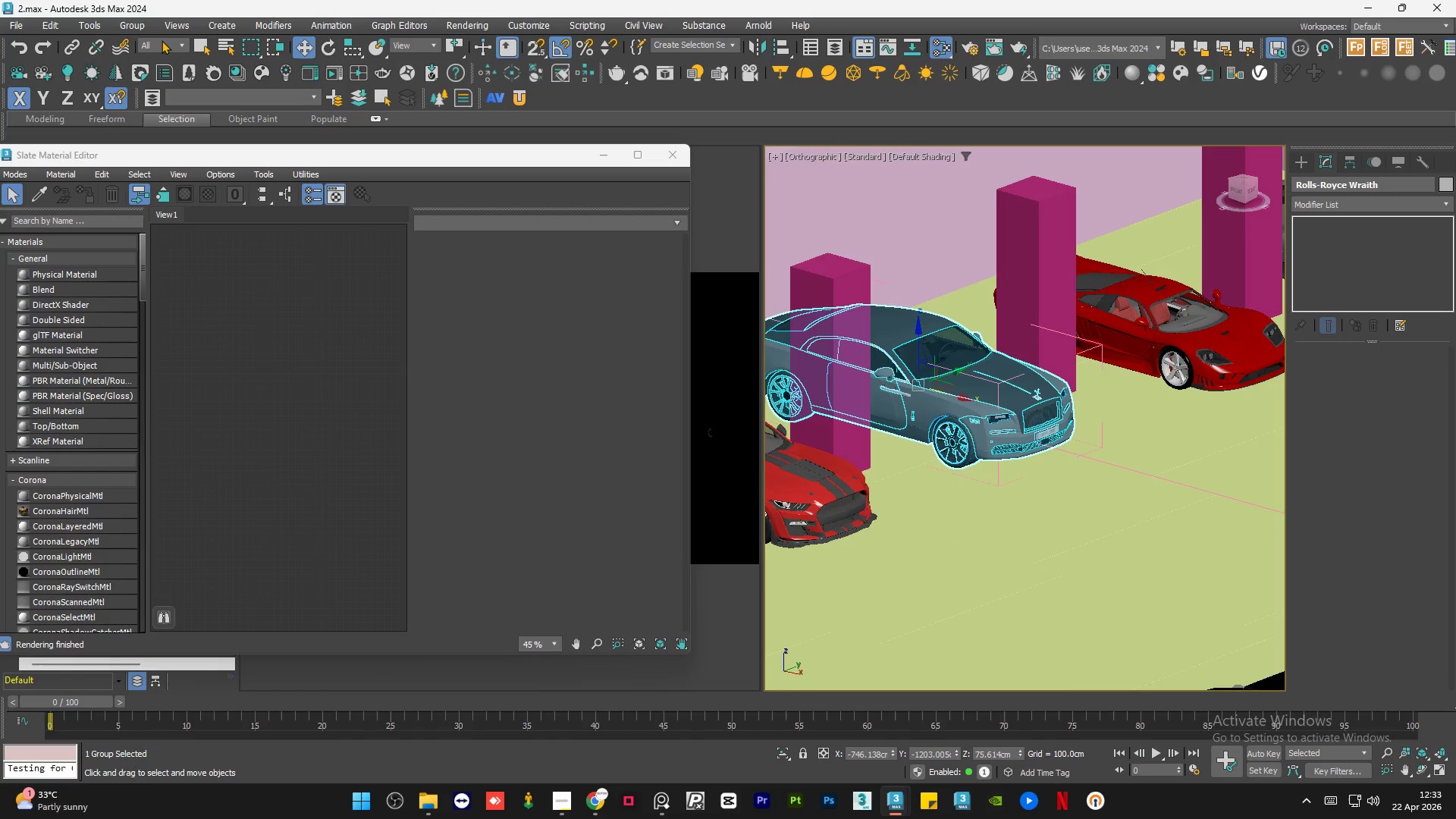 
left_click([142, 26])
 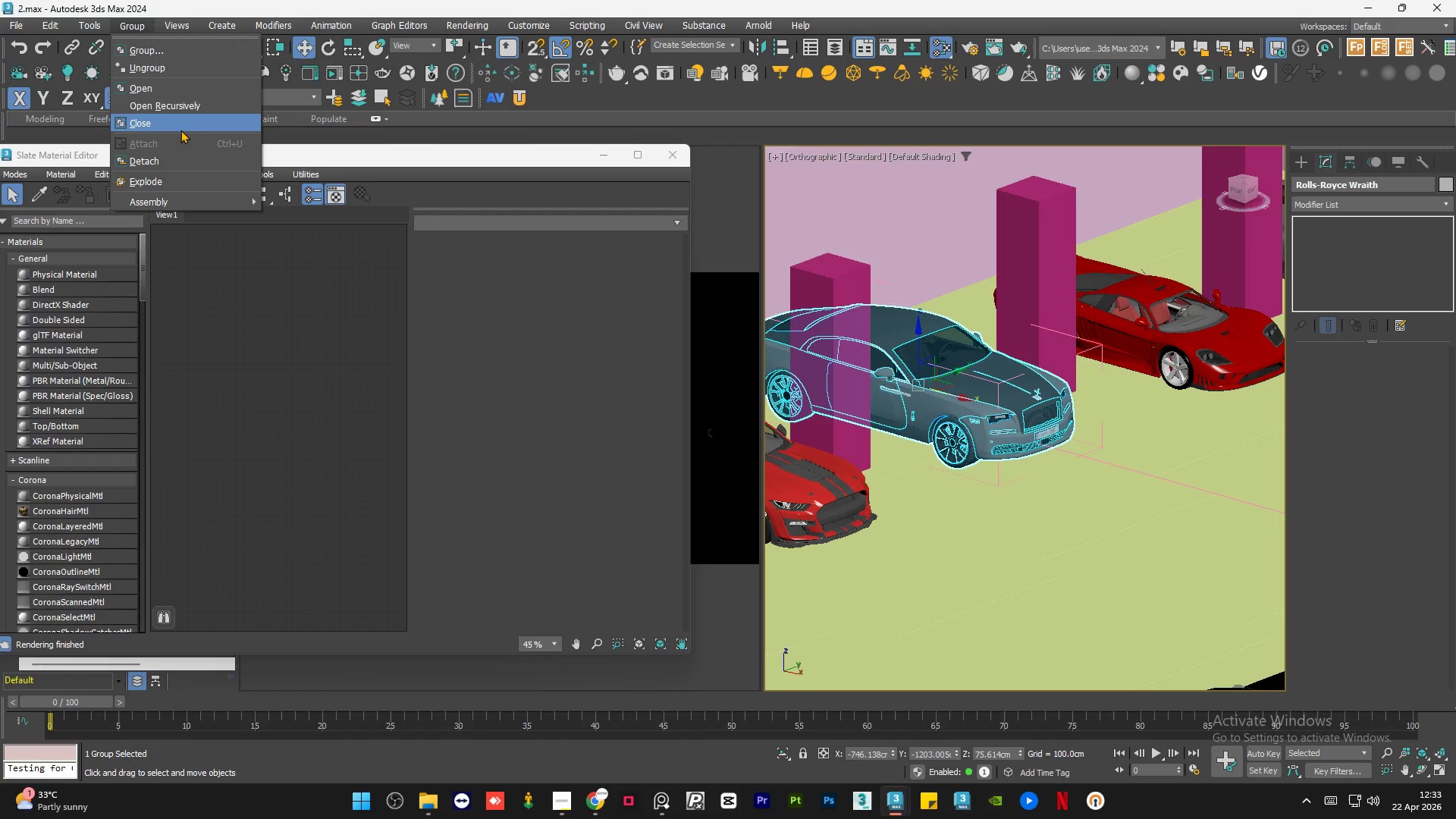 
left_click([180, 128])
 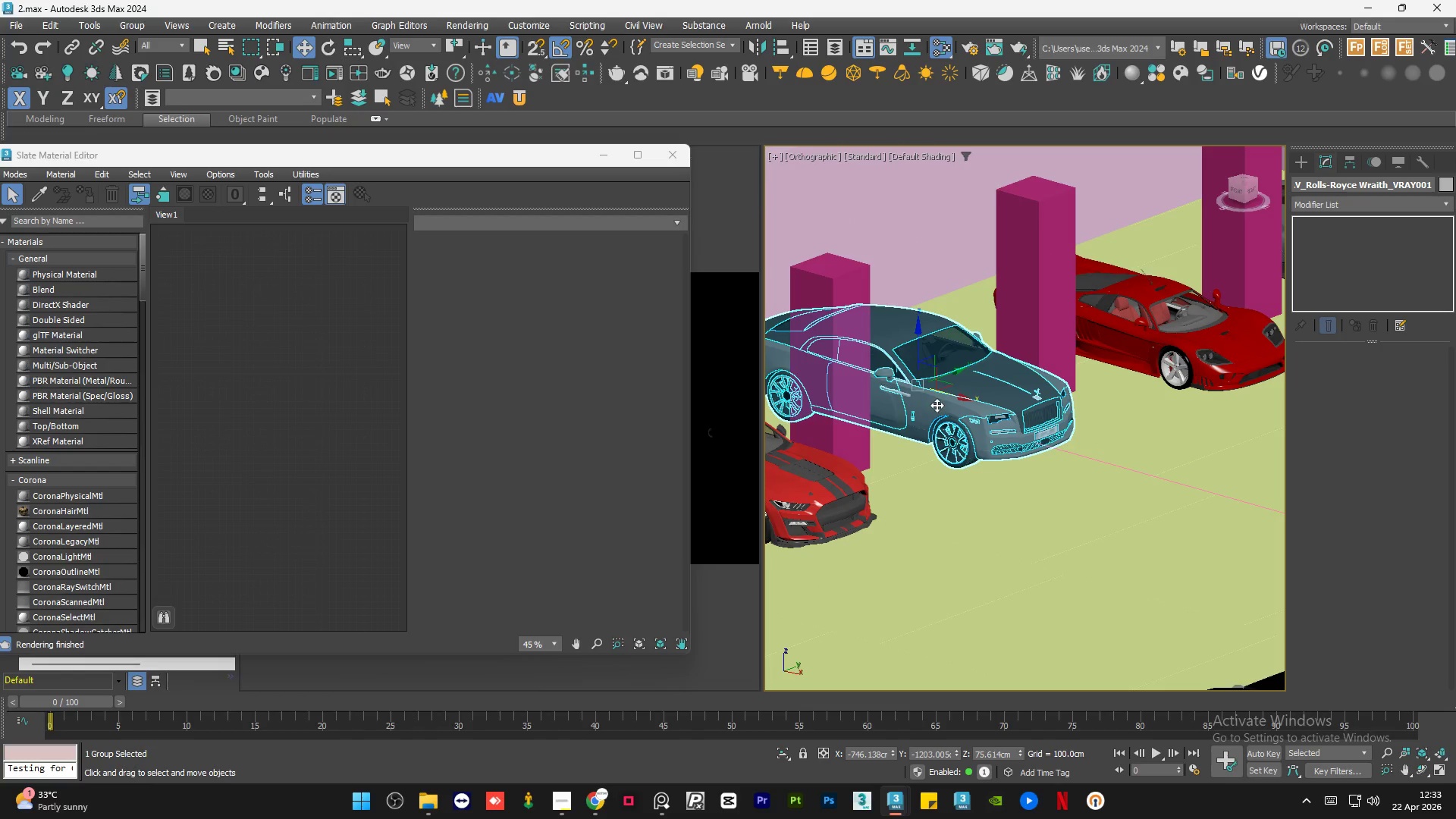 
scroll: coordinate [964, 362], scroll_direction: down, amount: 6.0
 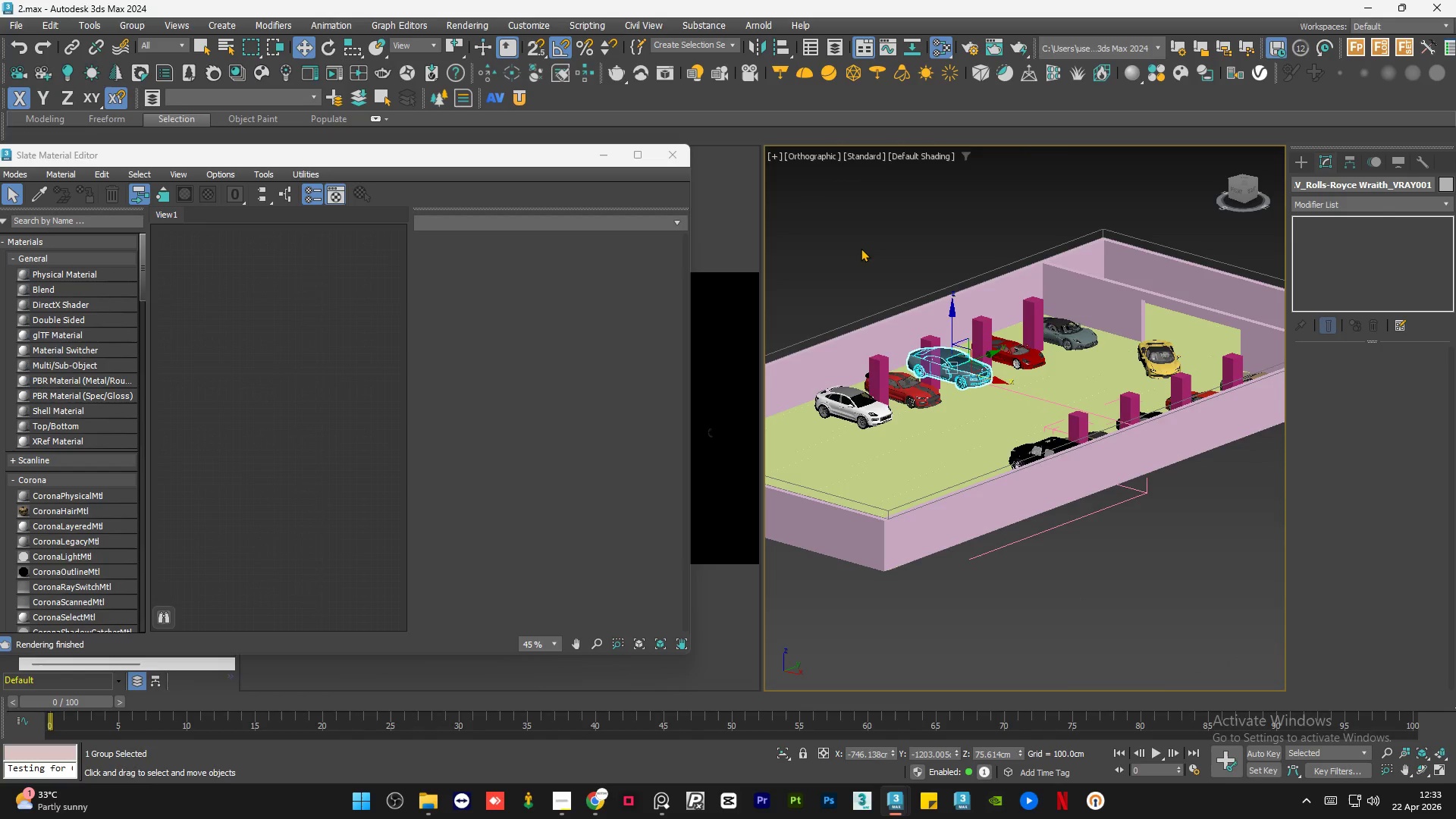 
double_click([861, 248])
 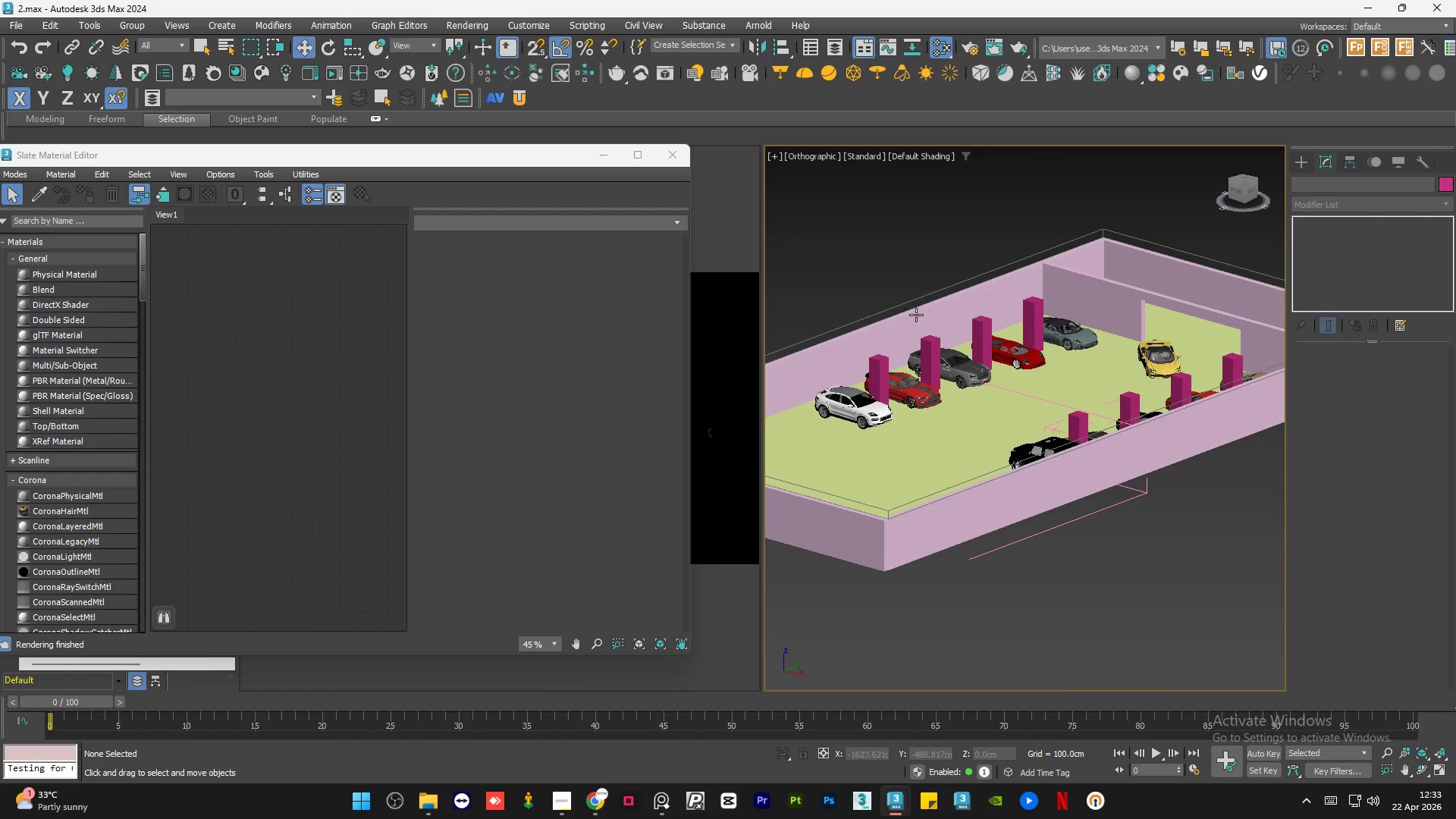 
scroll: coordinate [1124, 399], scroll_direction: up, amount: 5.0
 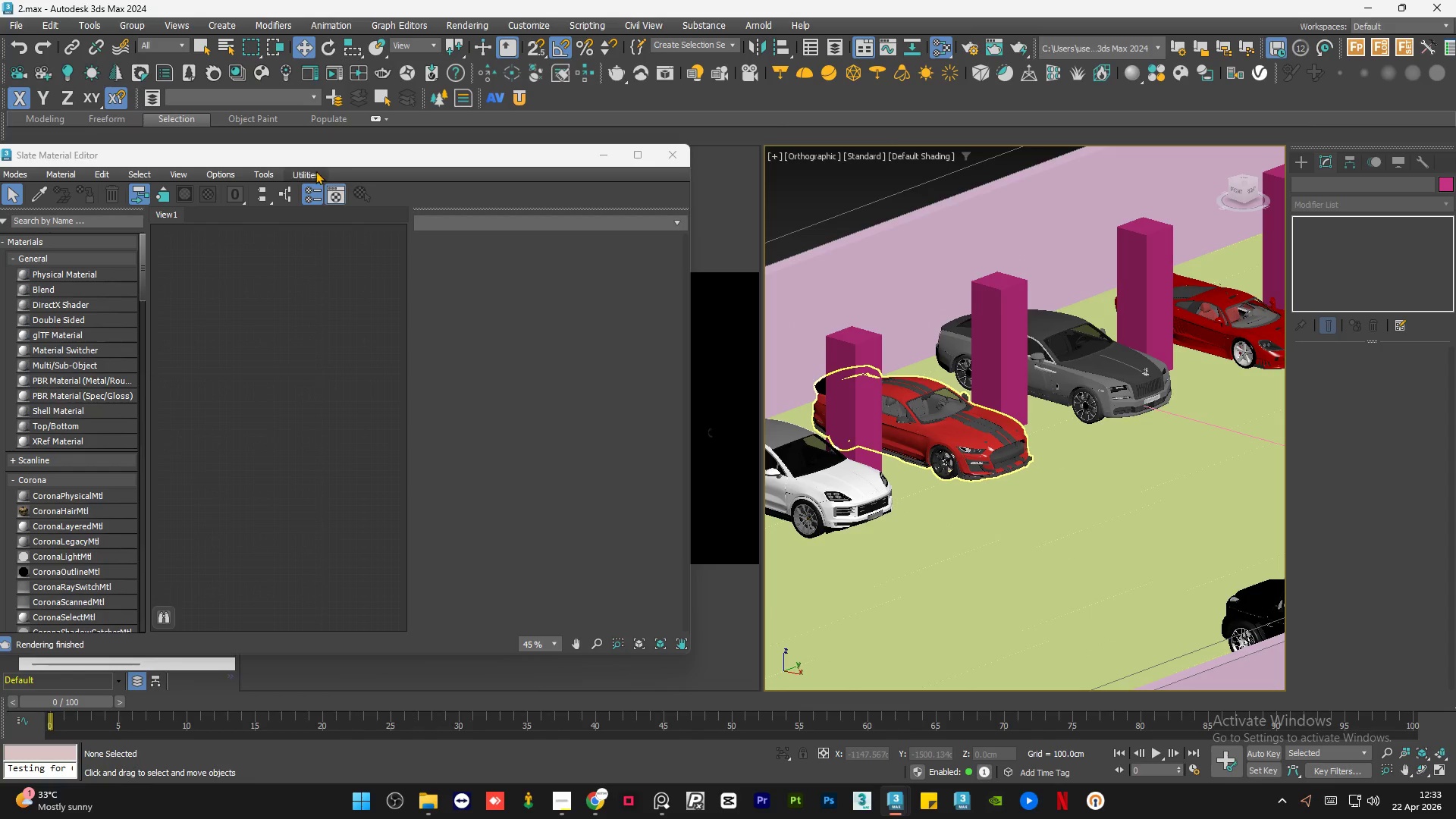 
left_click_drag(start_coordinate=[293, 161], to_coordinate=[312, 142])
 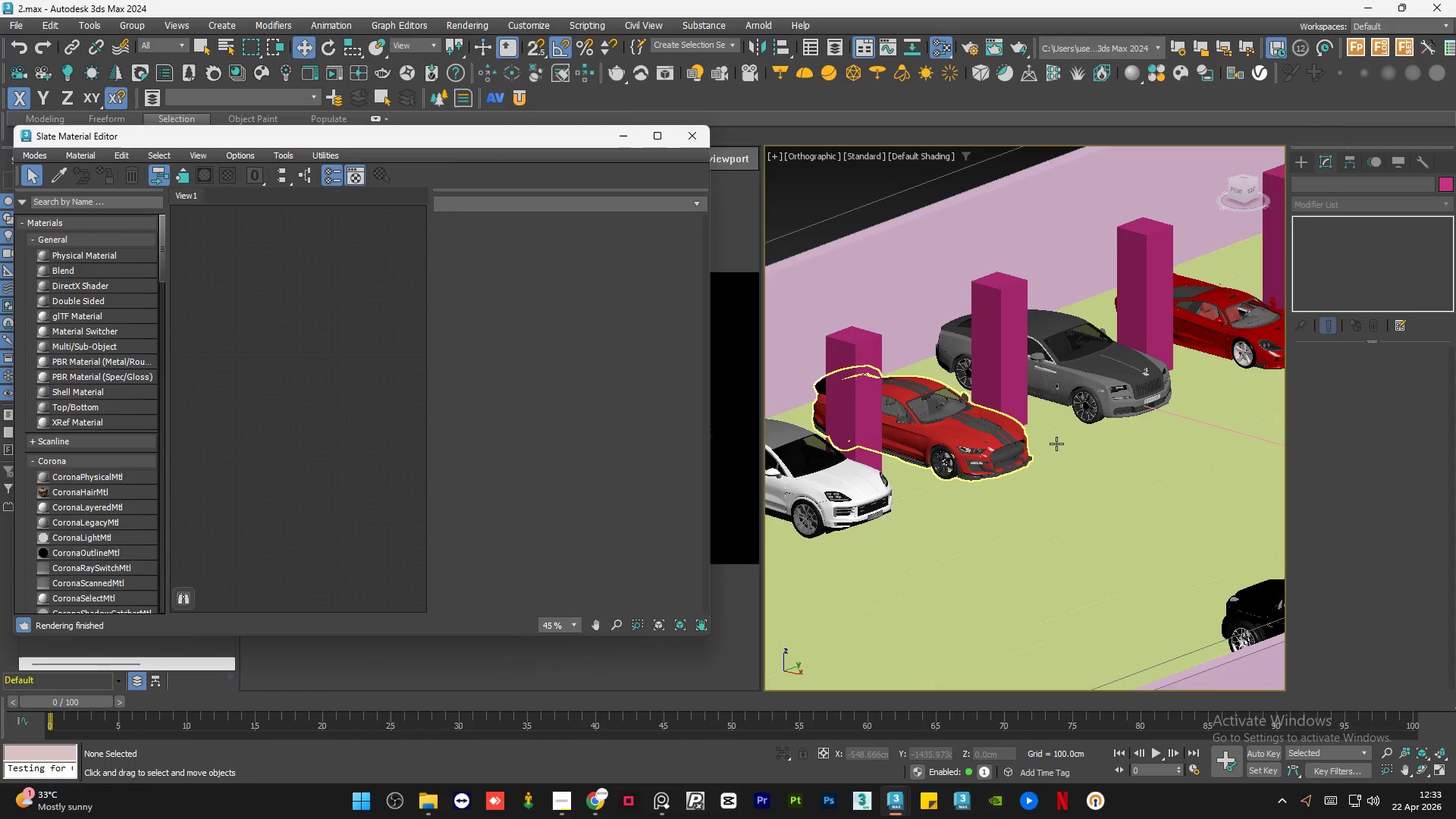 
left_click([1023, 447])
 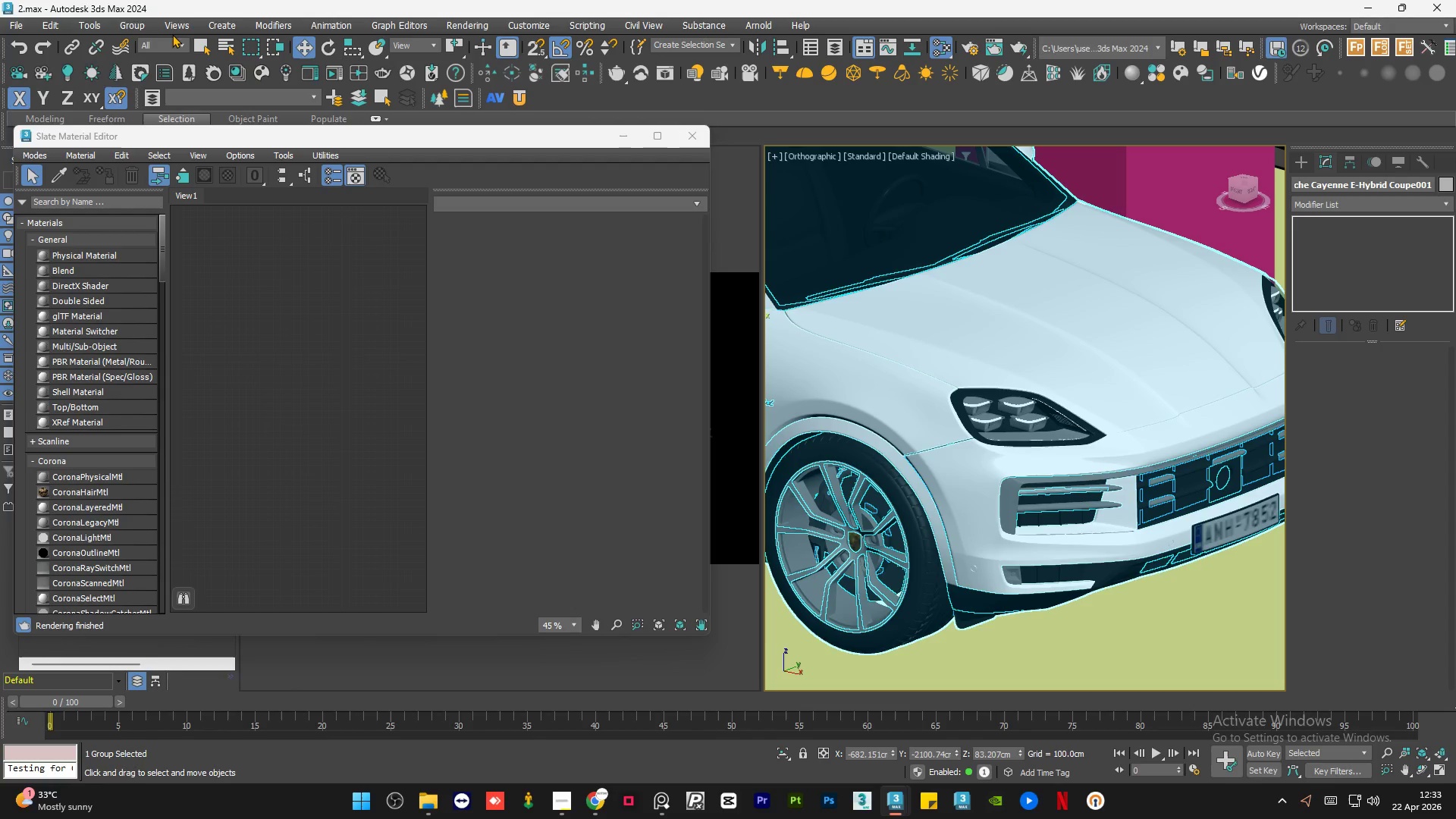 
scroll: coordinate [1023, 447], scroll_direction: up, amount: 5.0
 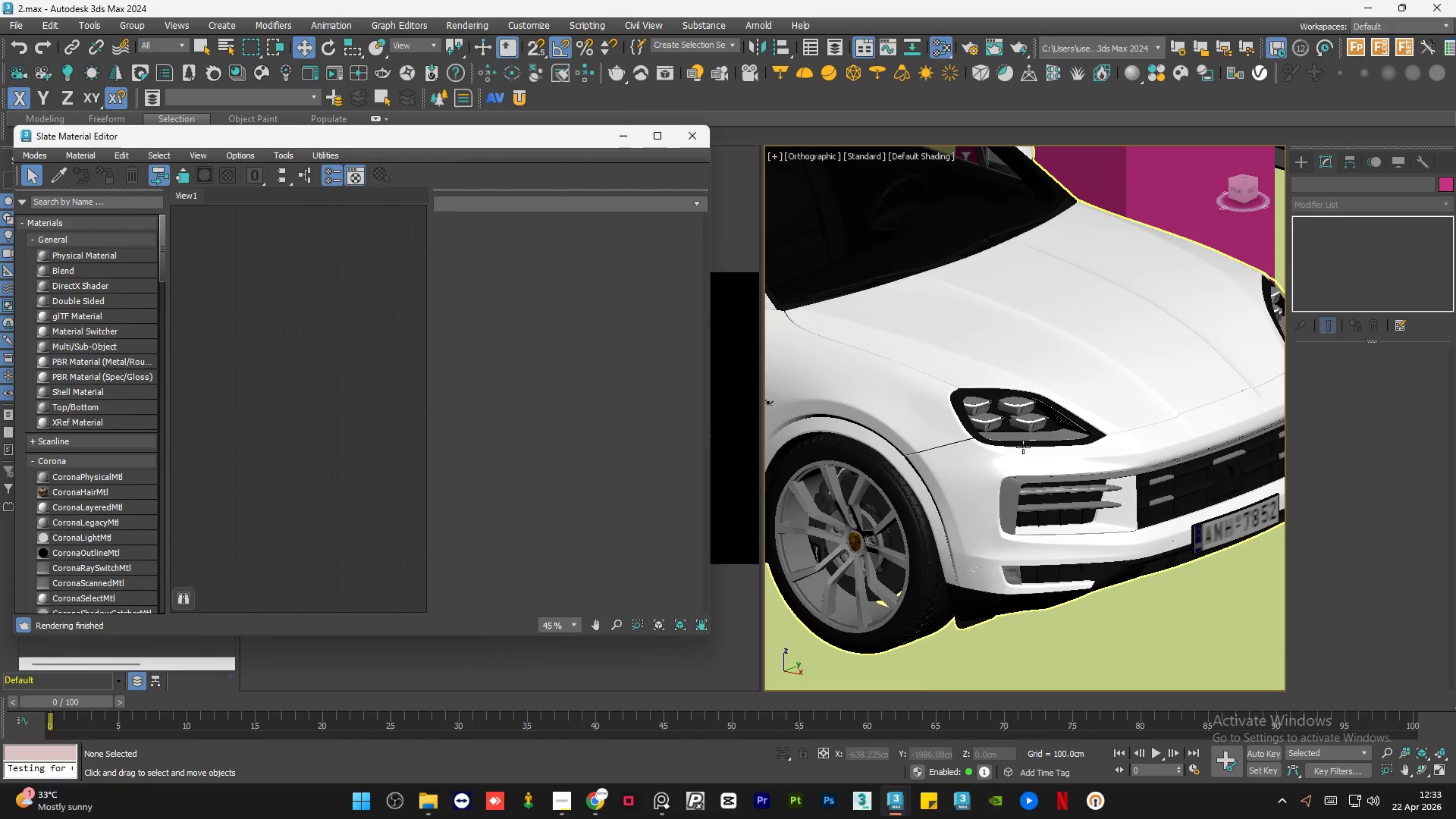 
left_click([121, 24])
 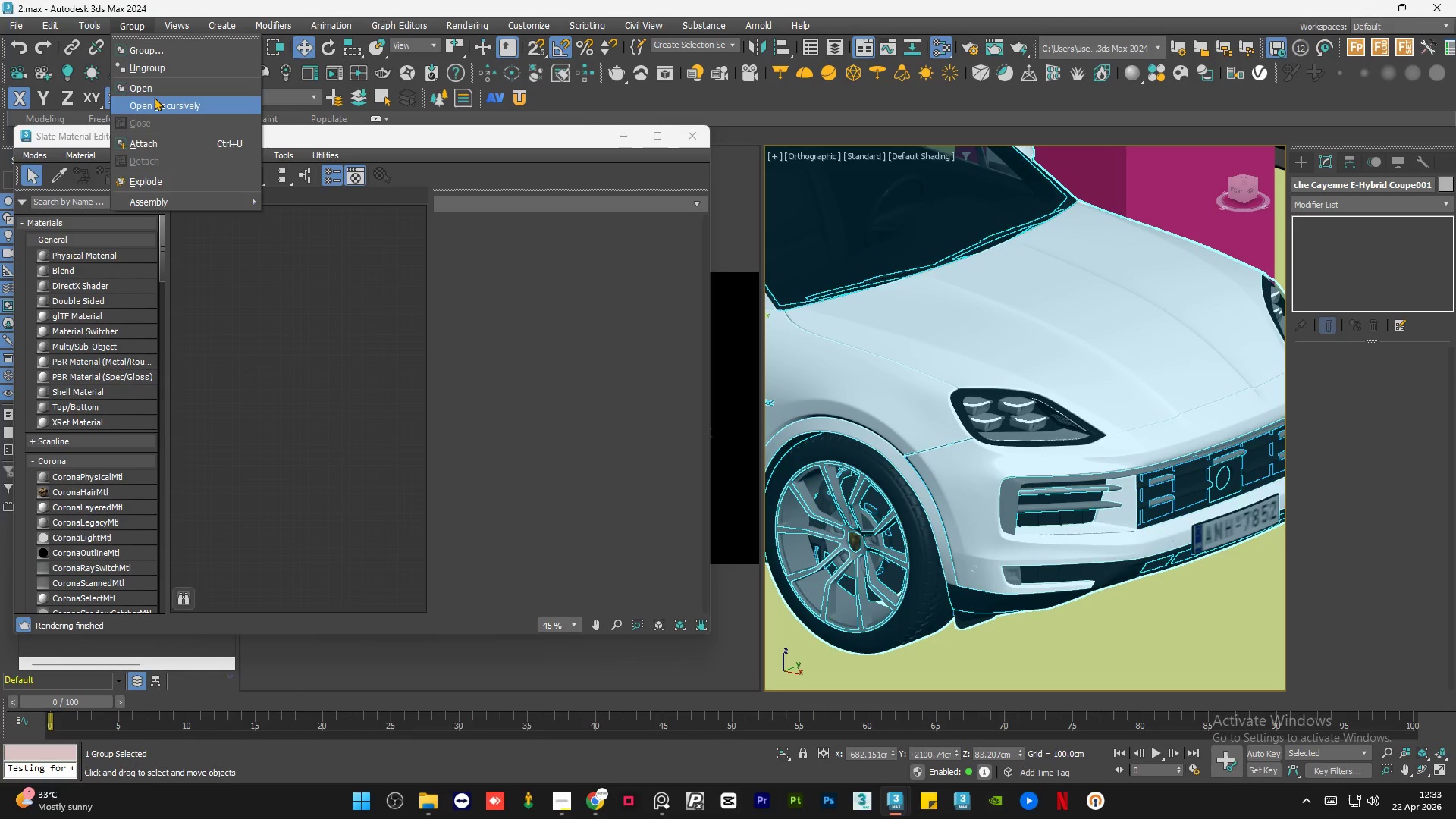 
left_click([154, 97])
 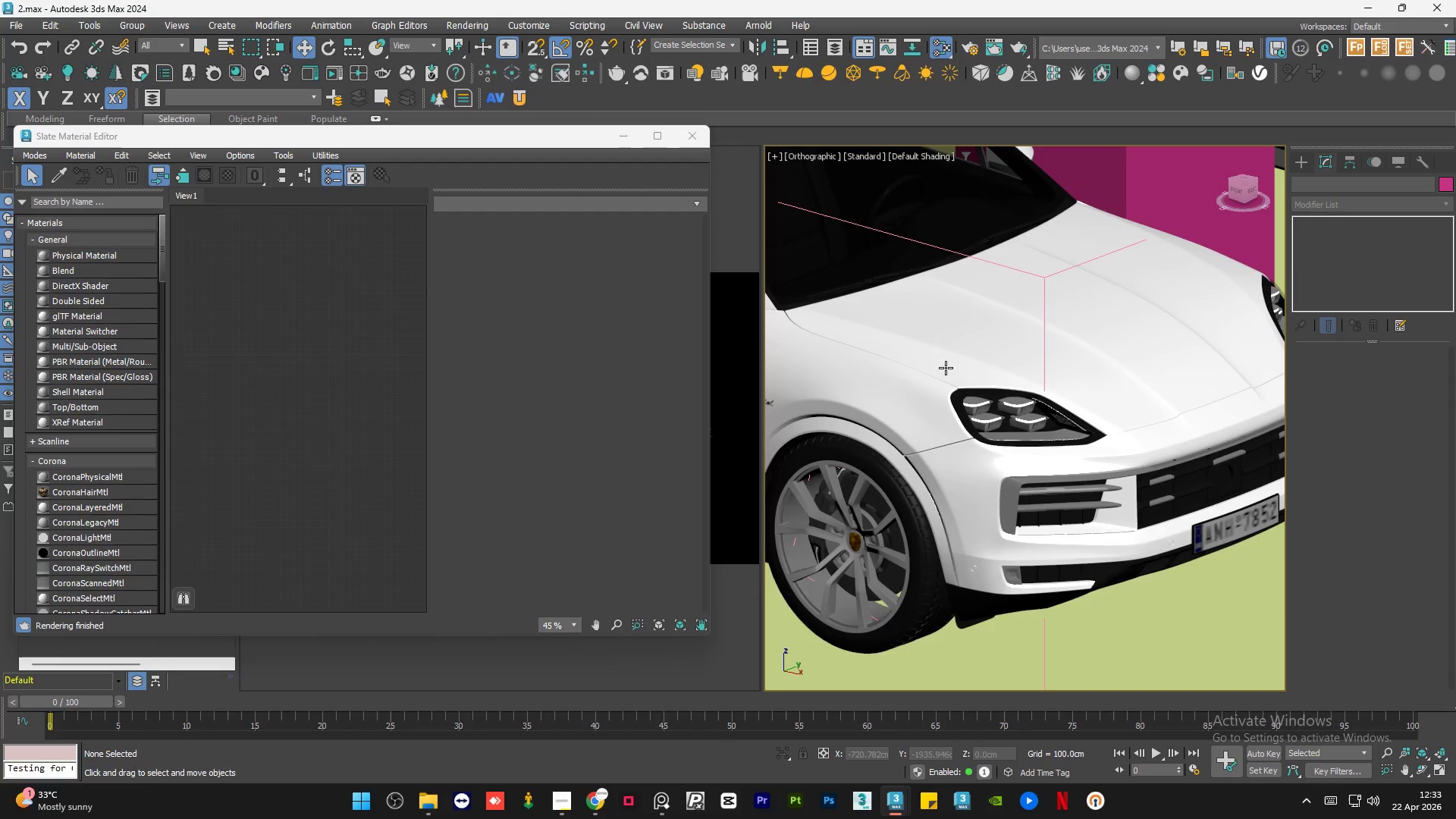 
scroll: coordinate [996, 400], scroll_direction: up, amount: 4.0
 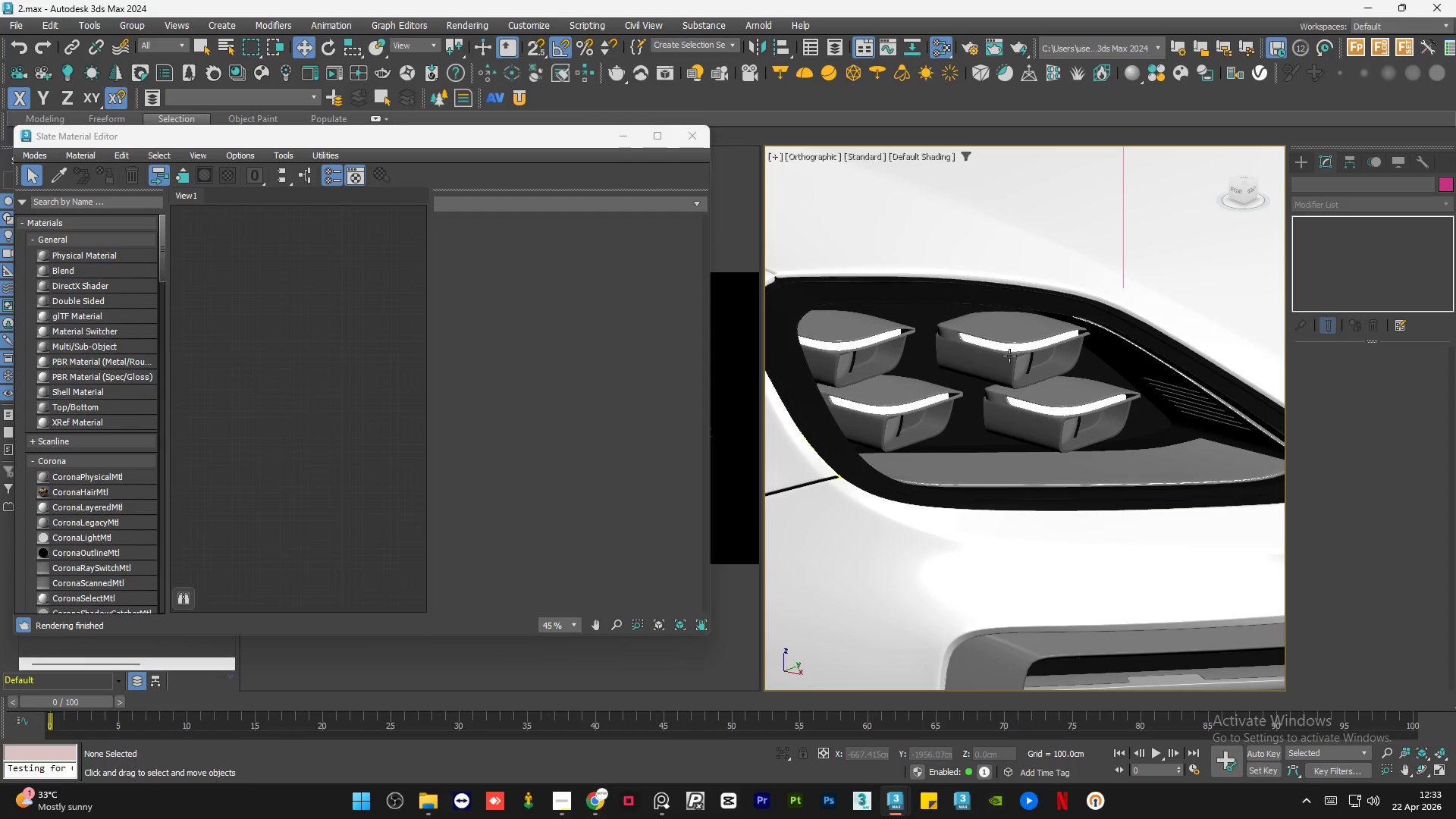 
key(F3)
 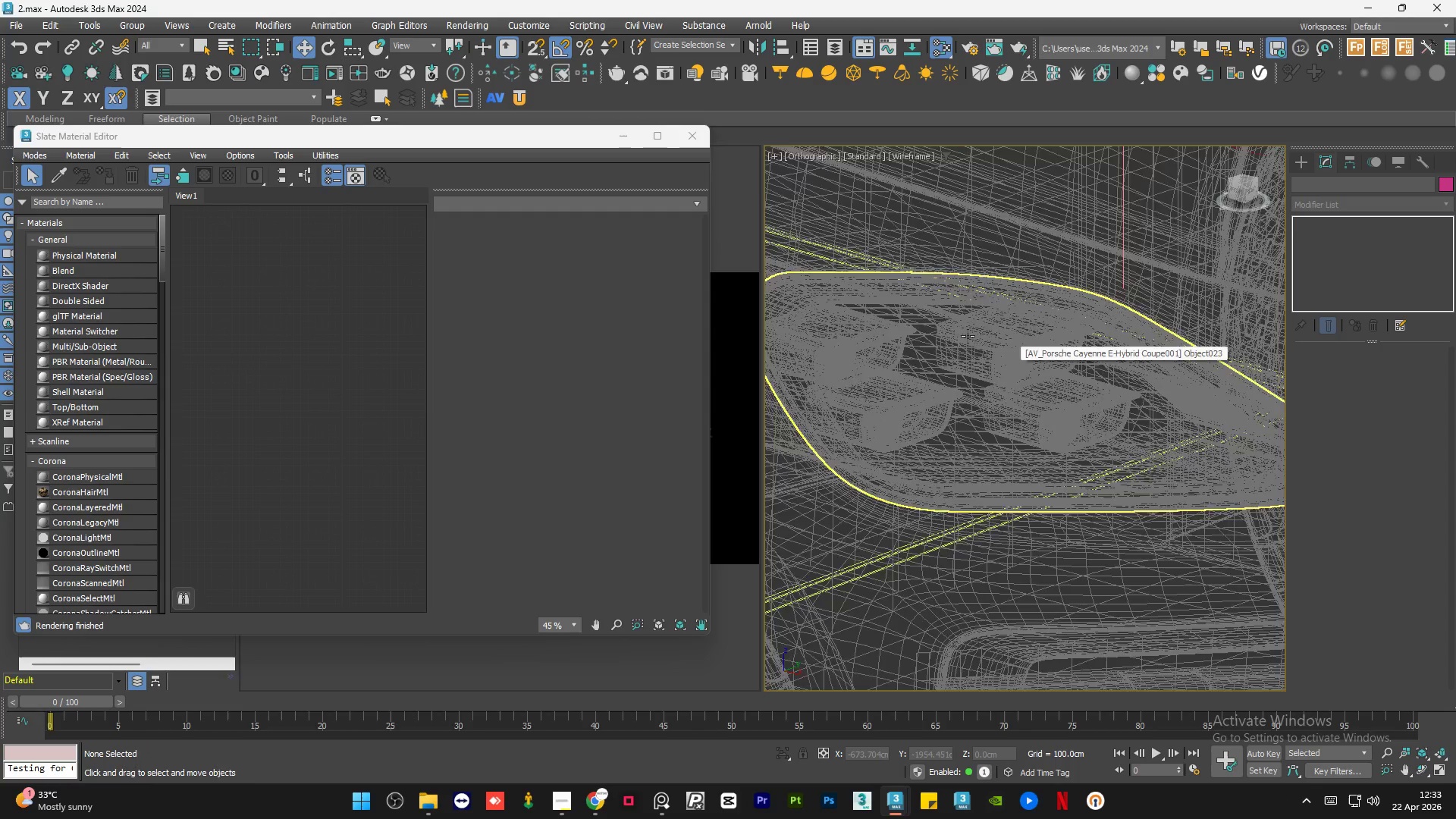 
scroll: coordinate [928, 337], scroll_direction: up, amount: 9.0
 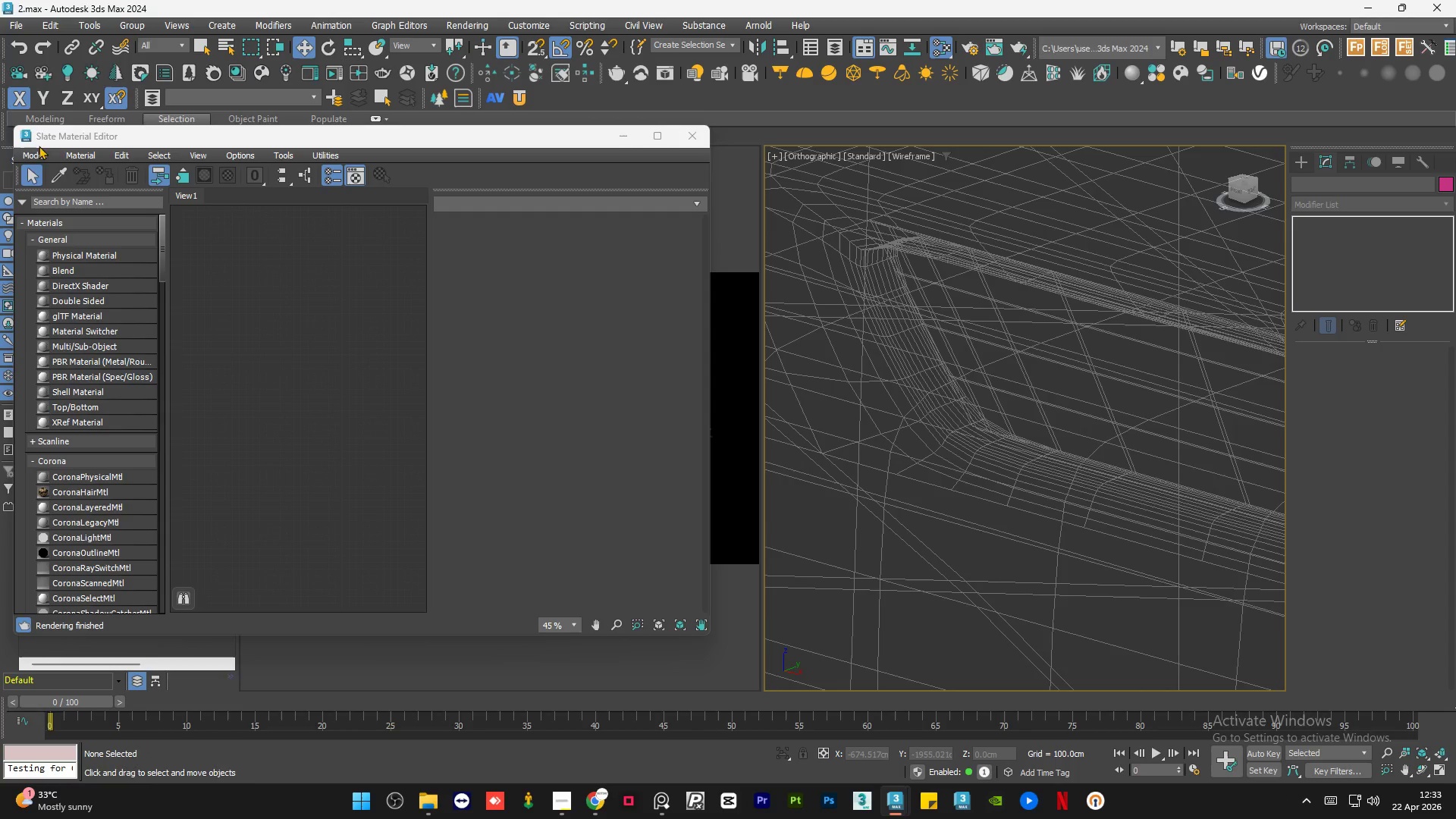 
left_click([61, 174])
 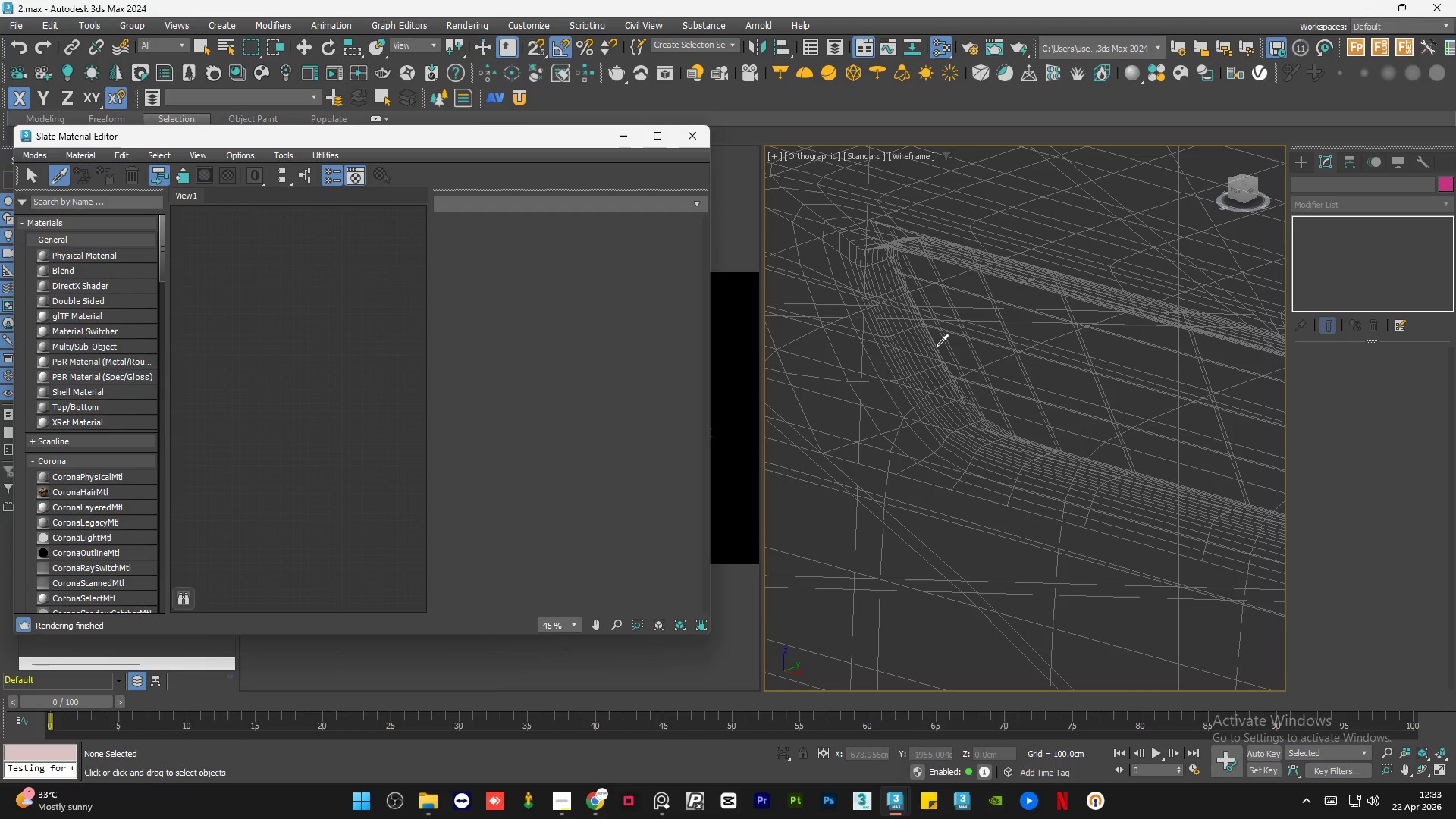 
scroll: coordinate [936, 347], scroll_direction: up, amount: 1.0
 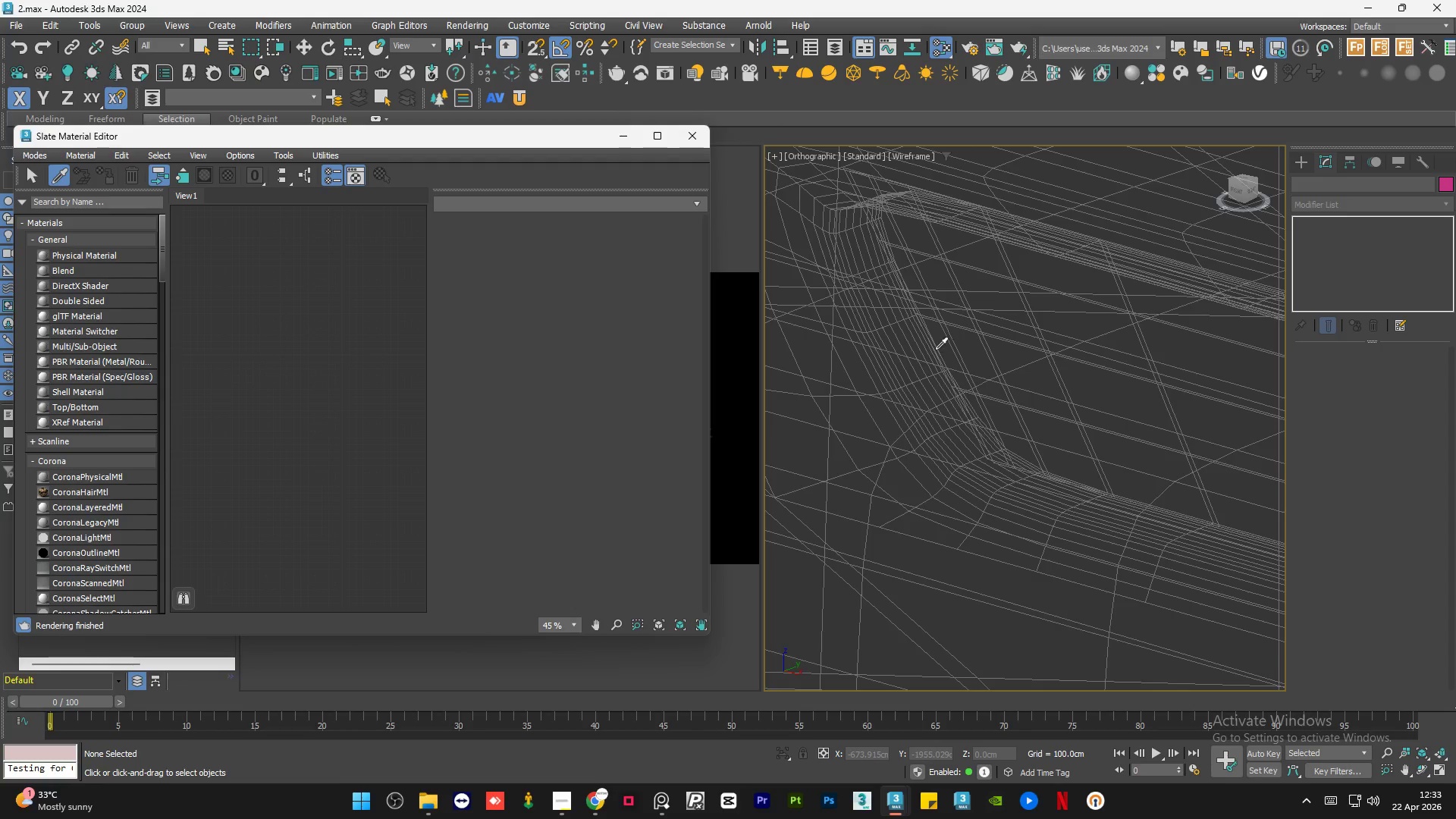 
scroll: coordinate [922, 284], scroll_direction: down, amount: 1.0
 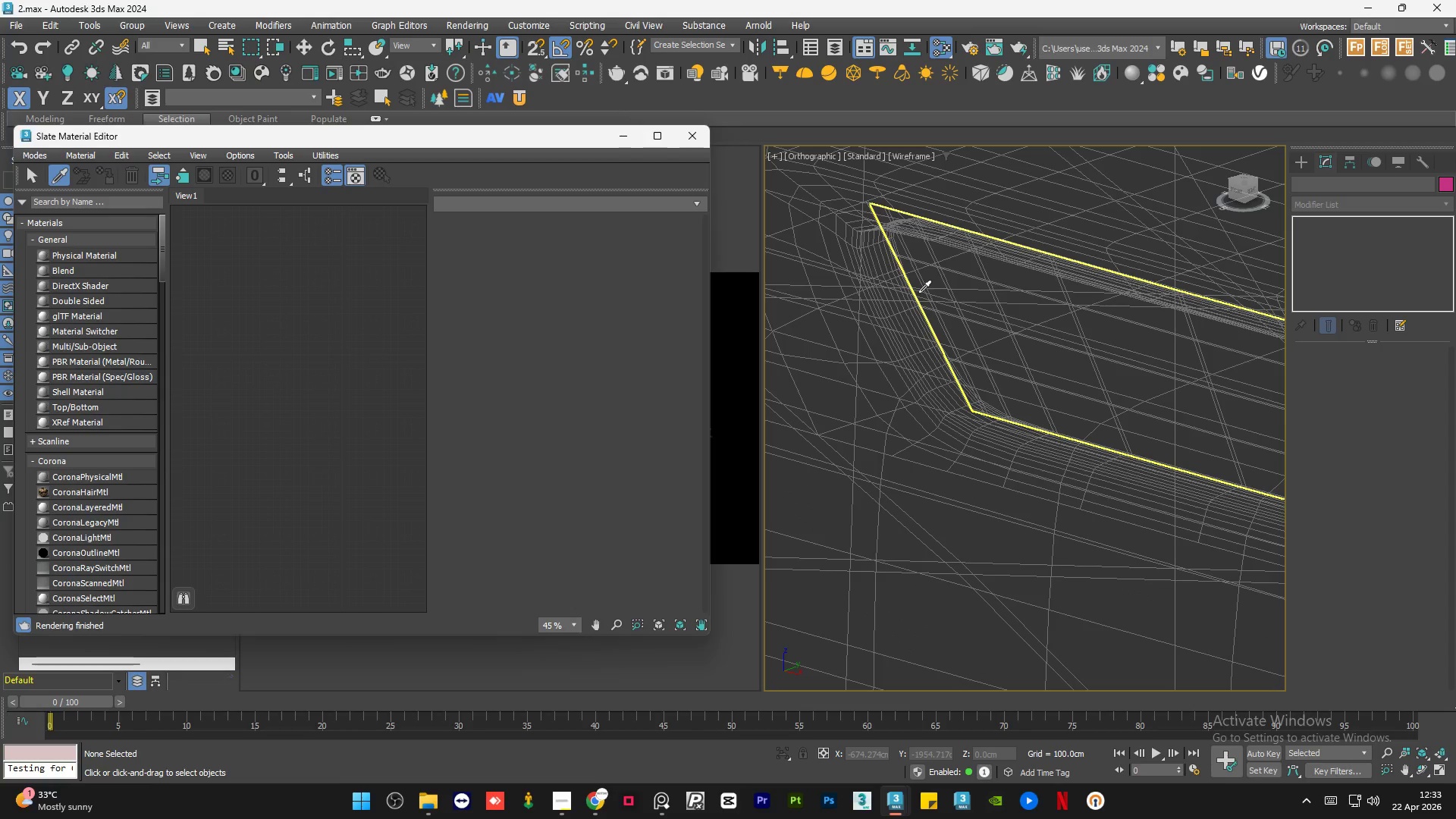 
left_click([918, 293])
 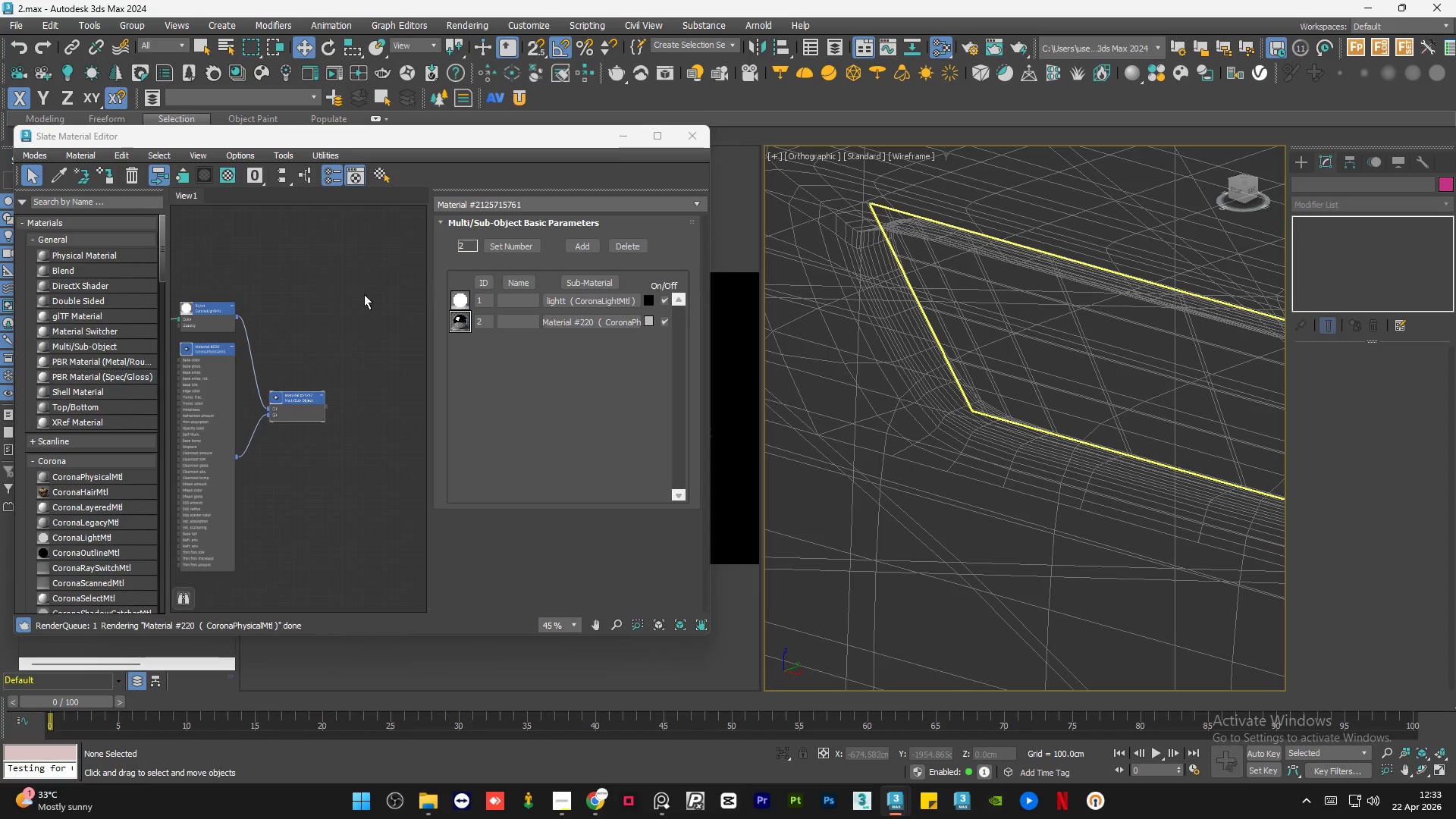 
scroll: coordinate [372, 342], scroll_direction: down, amount: 2.0
 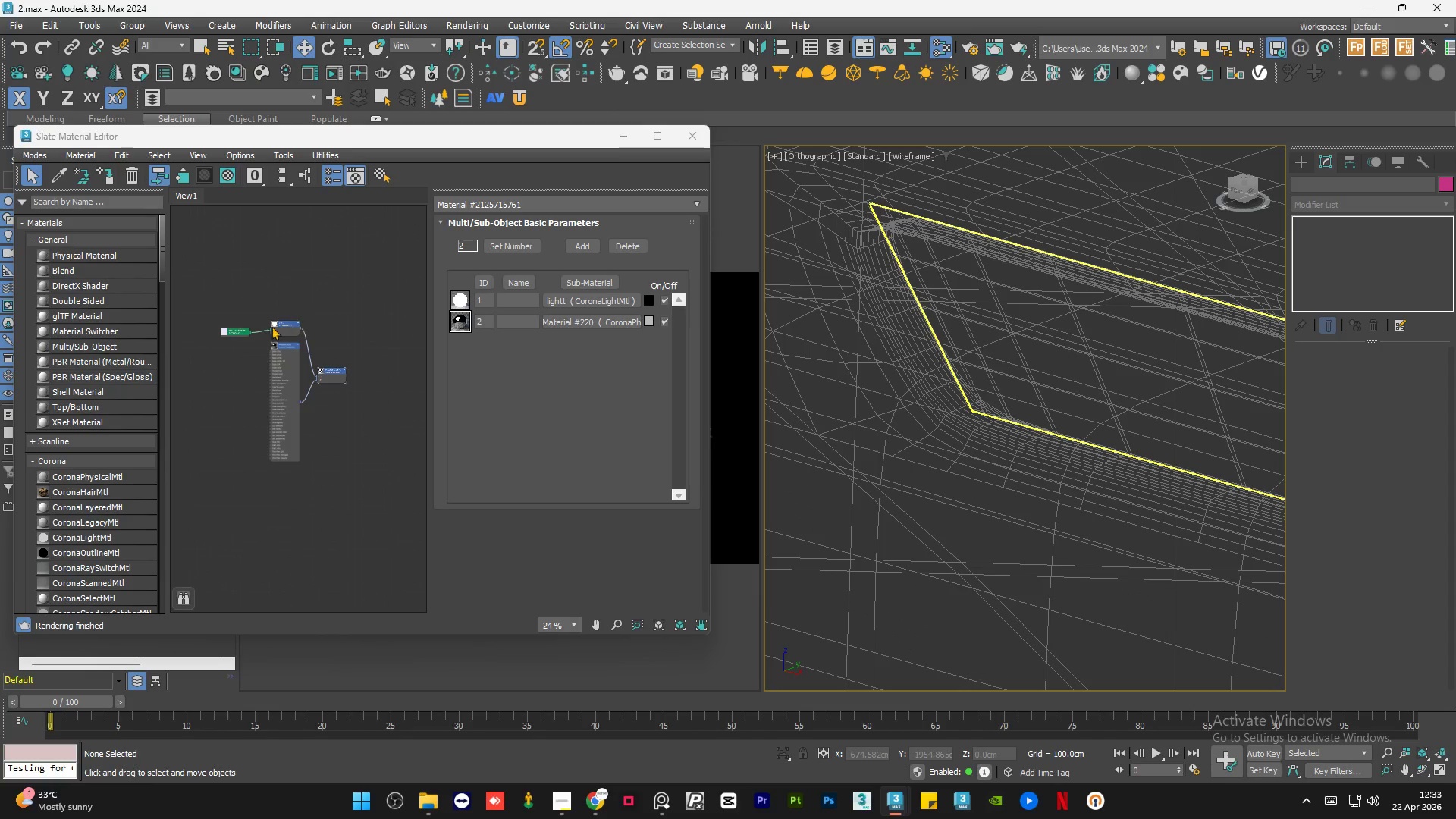 
left_click([309, 326])
 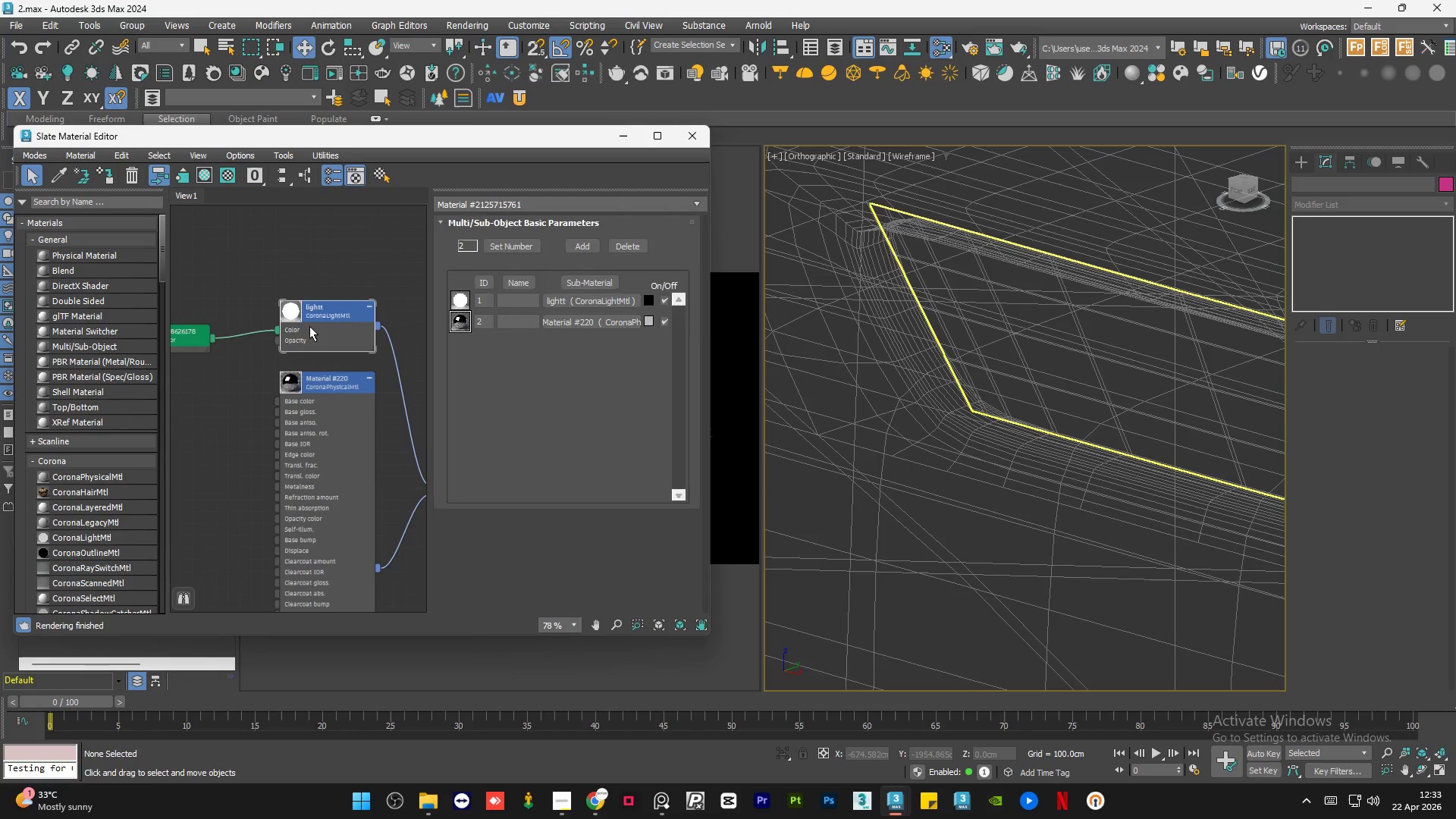 
scroll: coordinate [266, 329], scroll_direction: up, amount: 5.0
 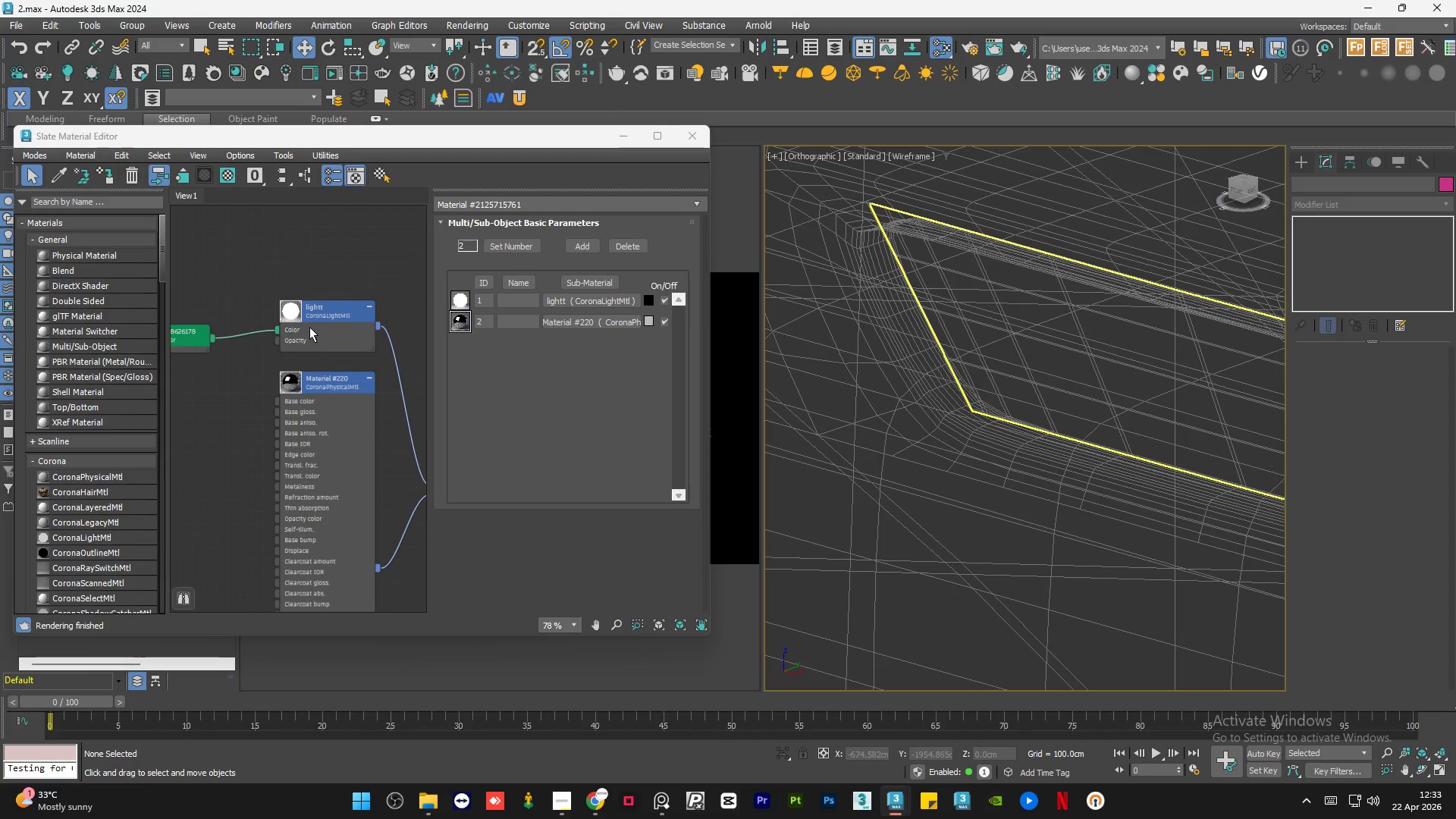 
double_click([309, 326])
 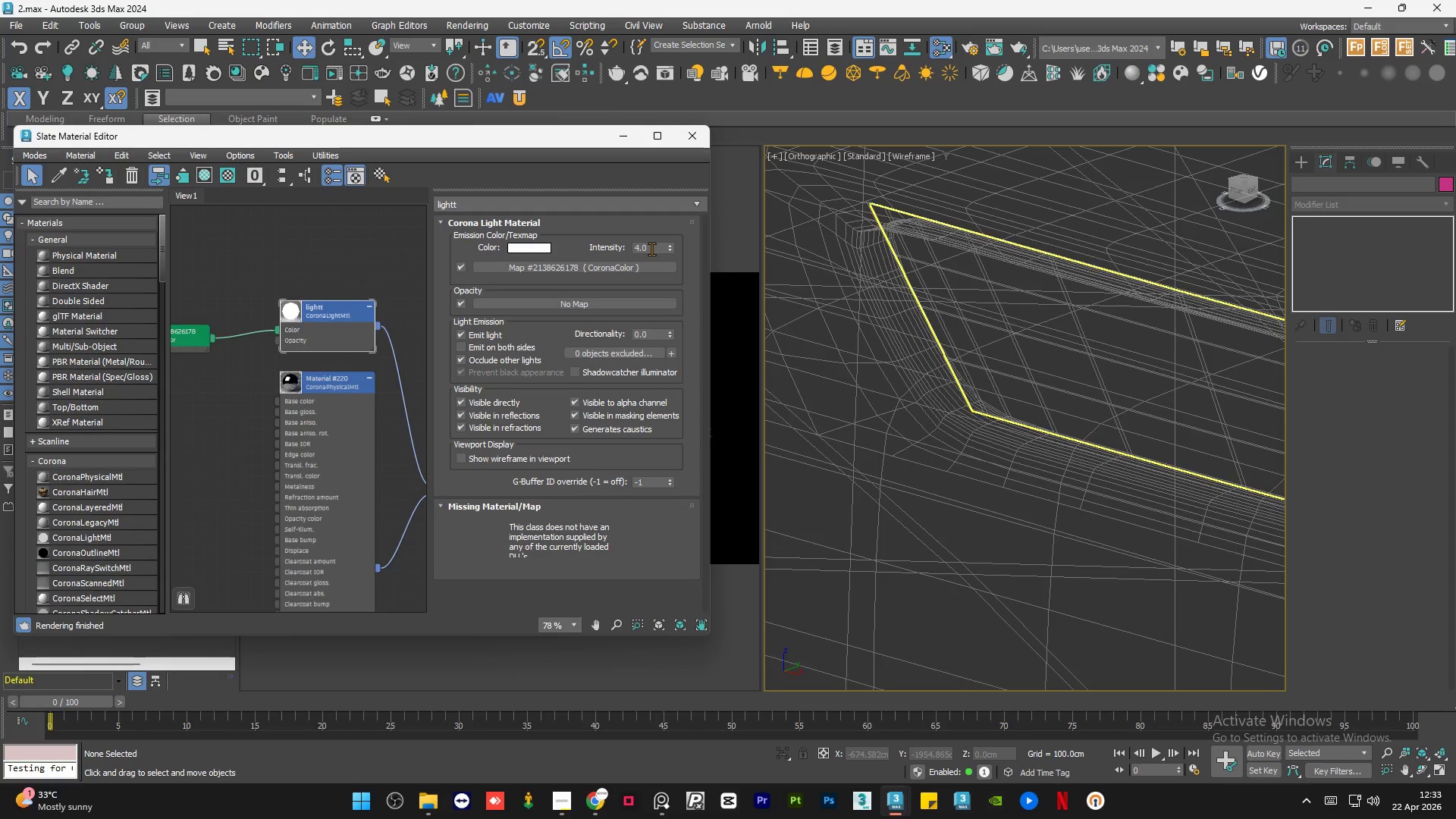 
double_click([651, 249])
 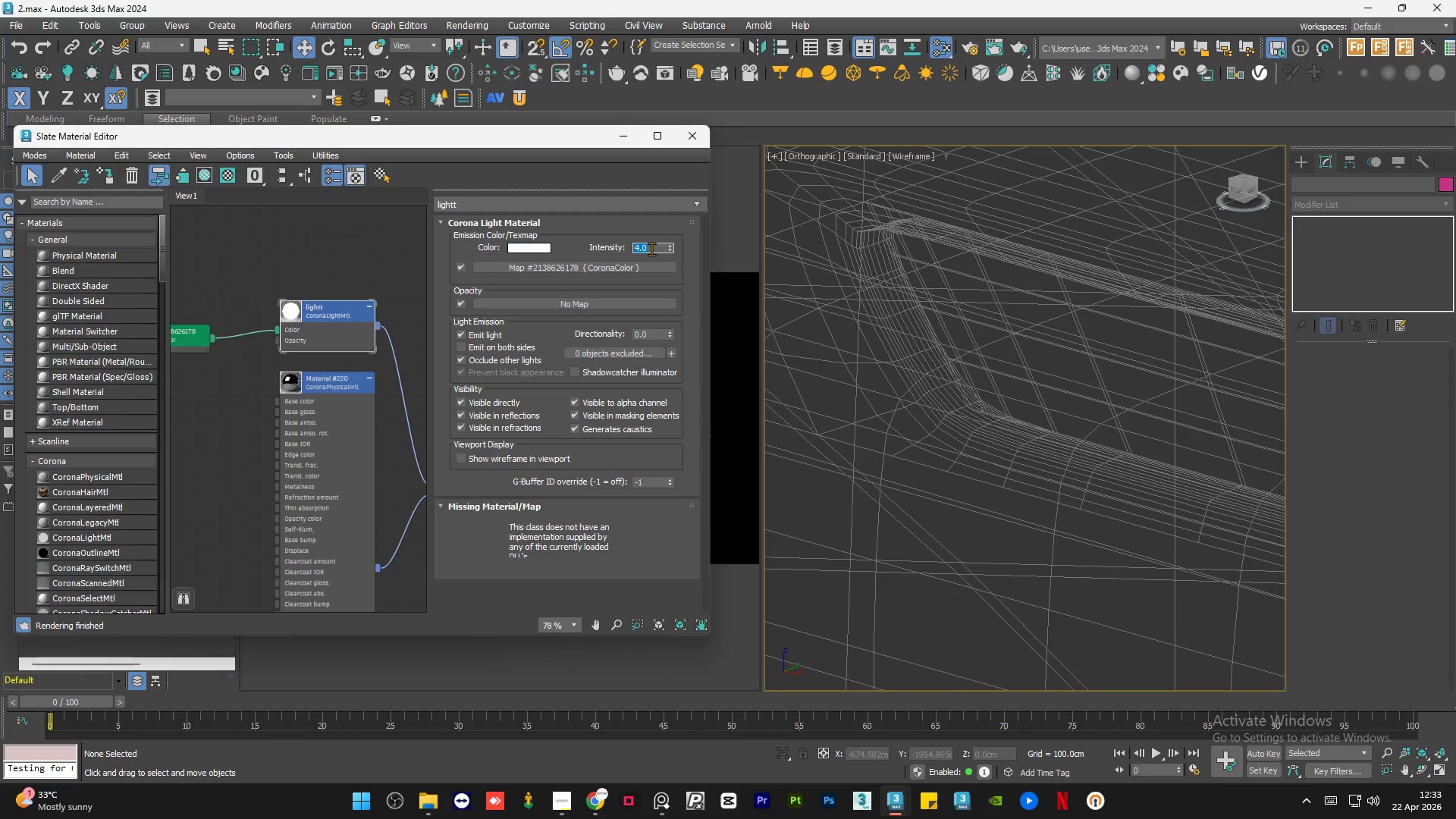 
key(Numpad0)
 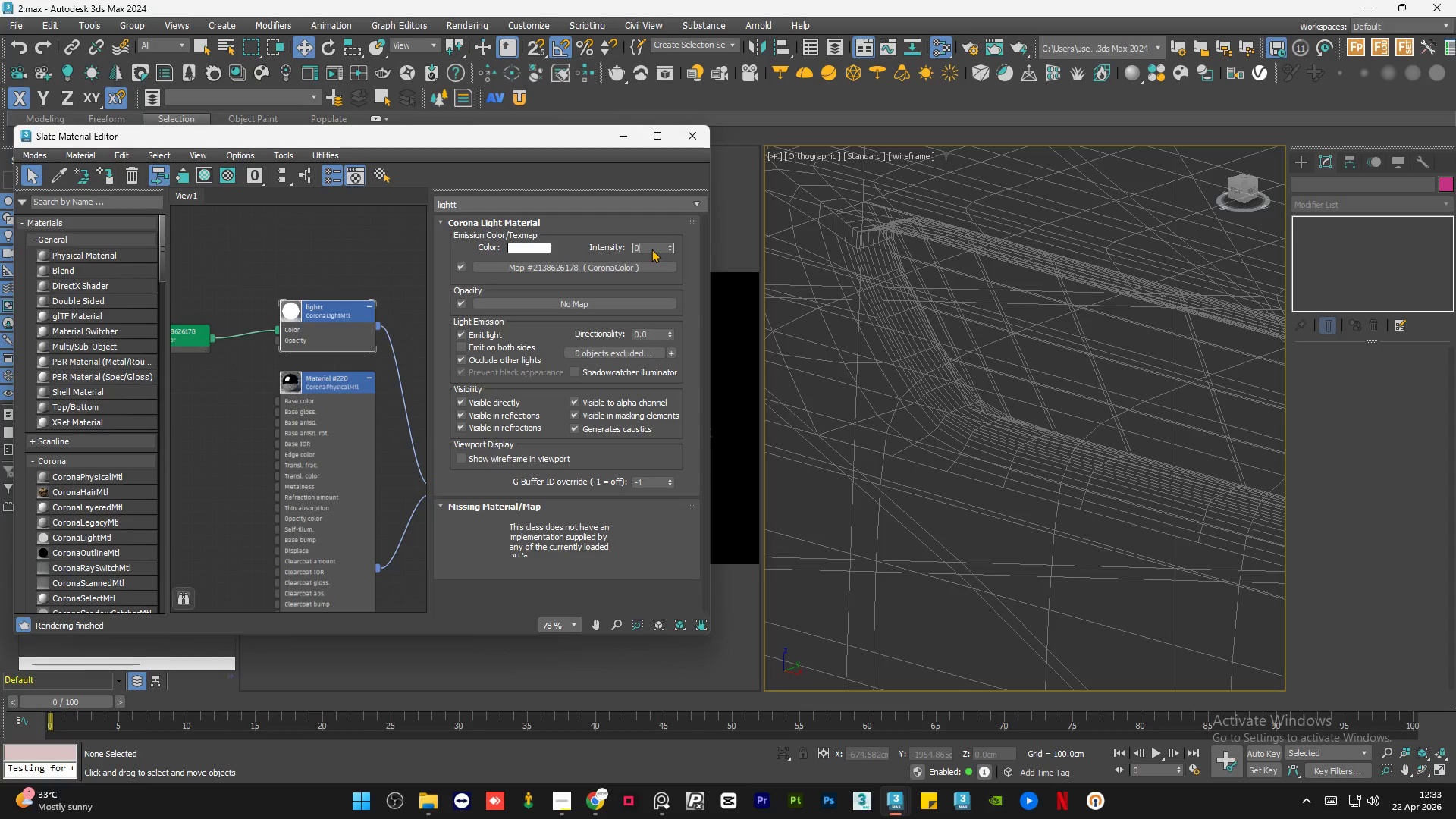 
key(NumpadEnter)
 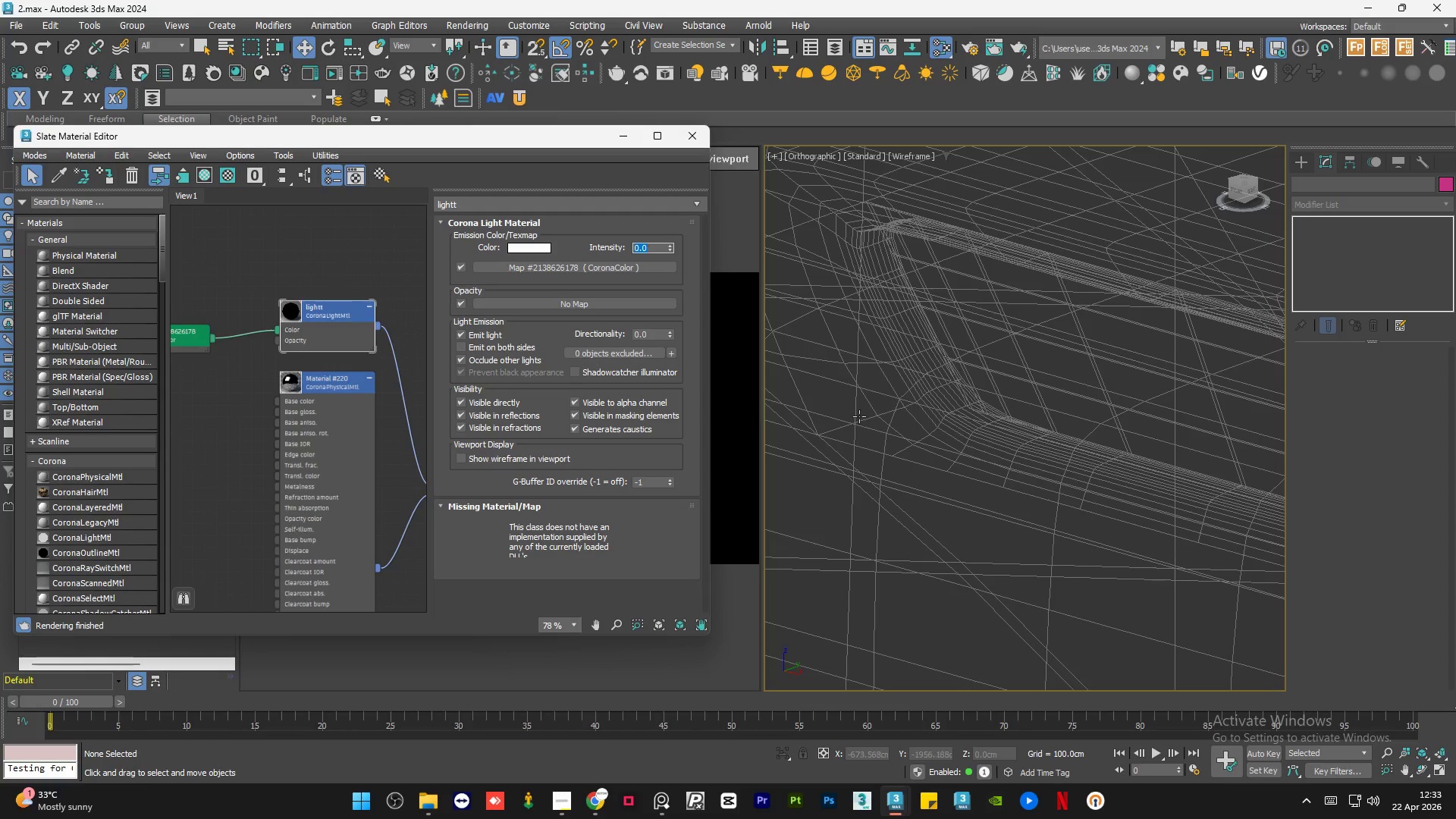 
left_click([947, 402])
 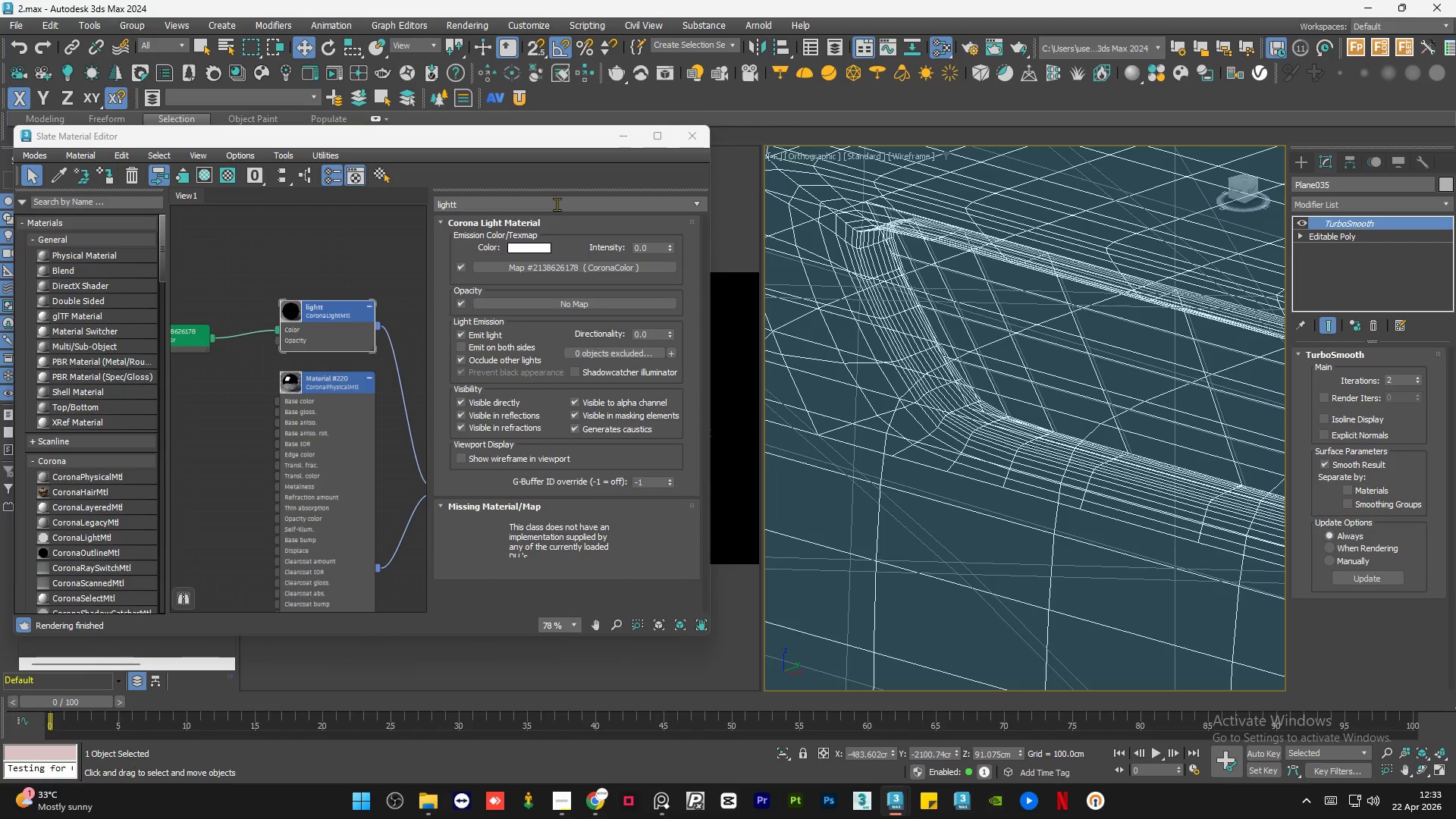 
key(F3)
 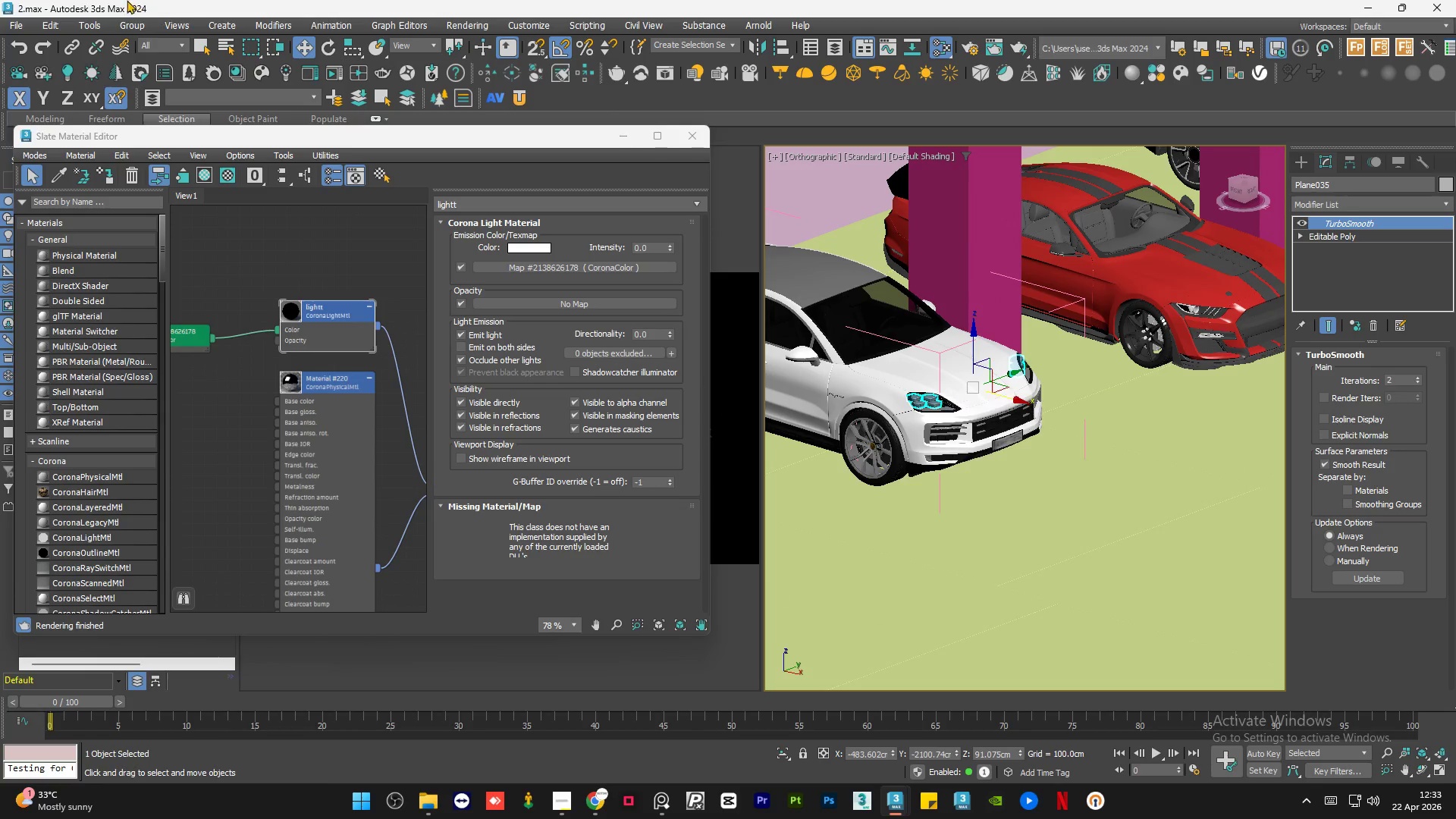 
scroll: coordinate [925, 397], scroll_direction: down, amount: 6.0
 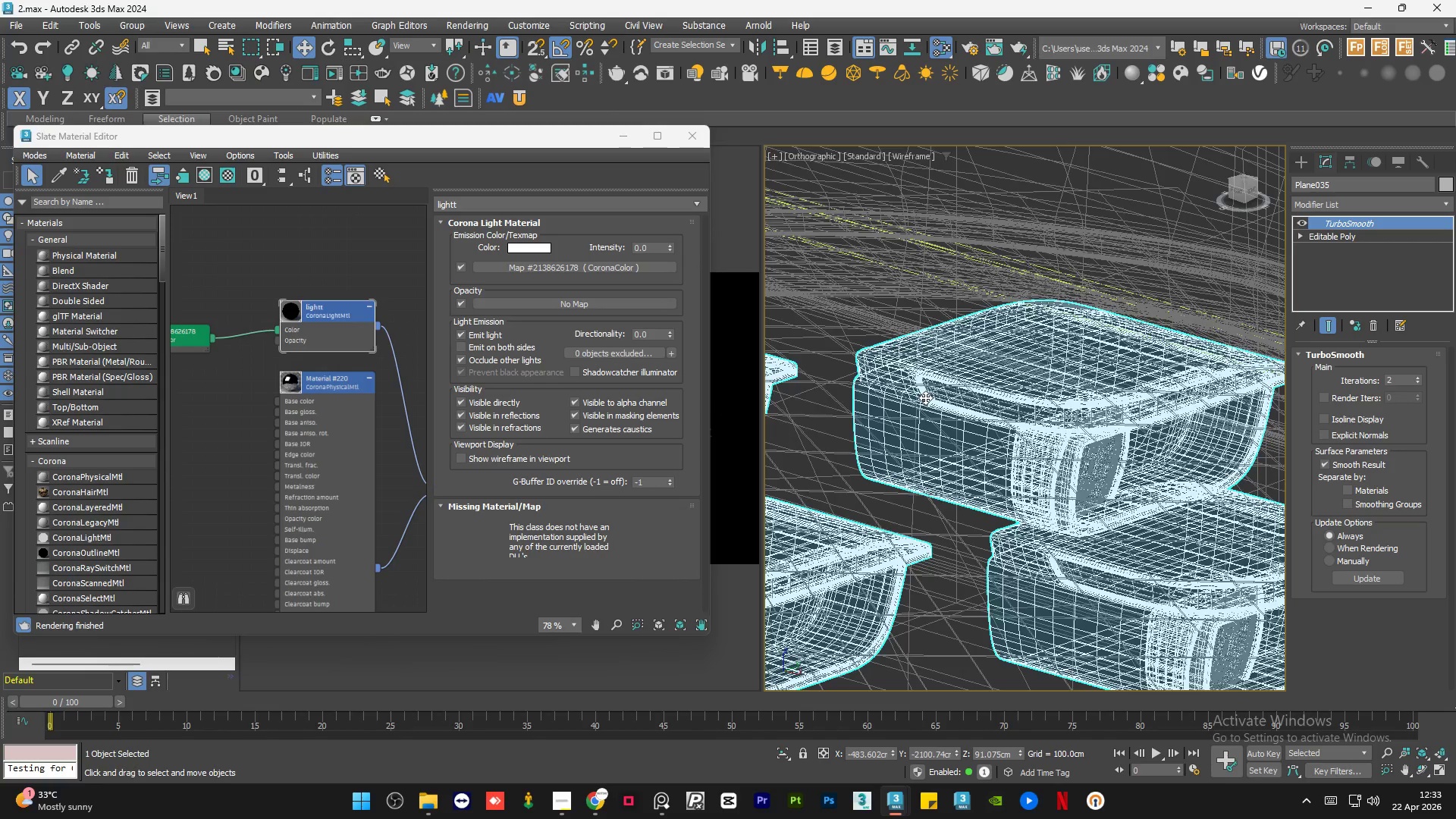 
left_click([127, 26])
 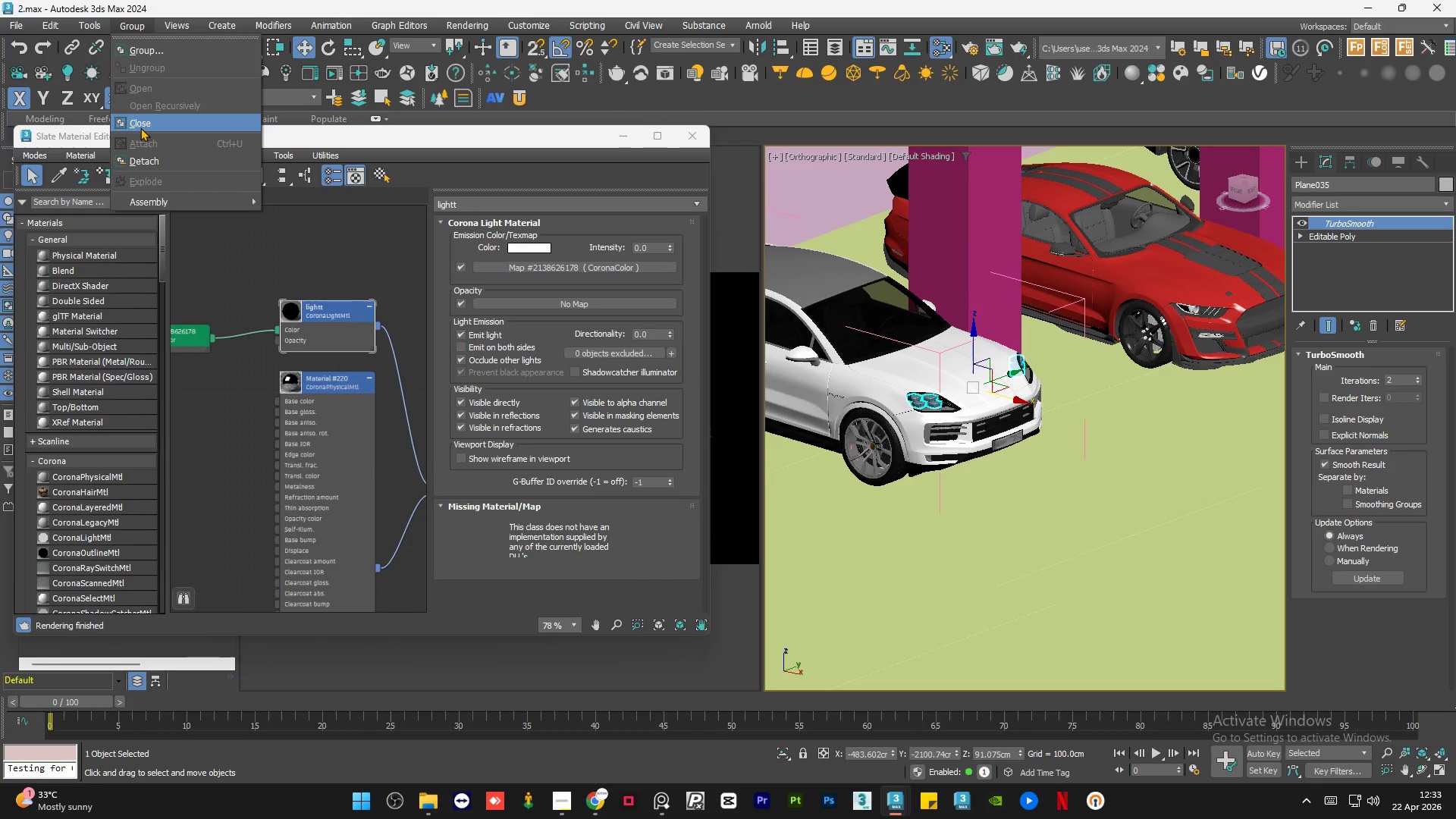 
left_click([143, 123])
 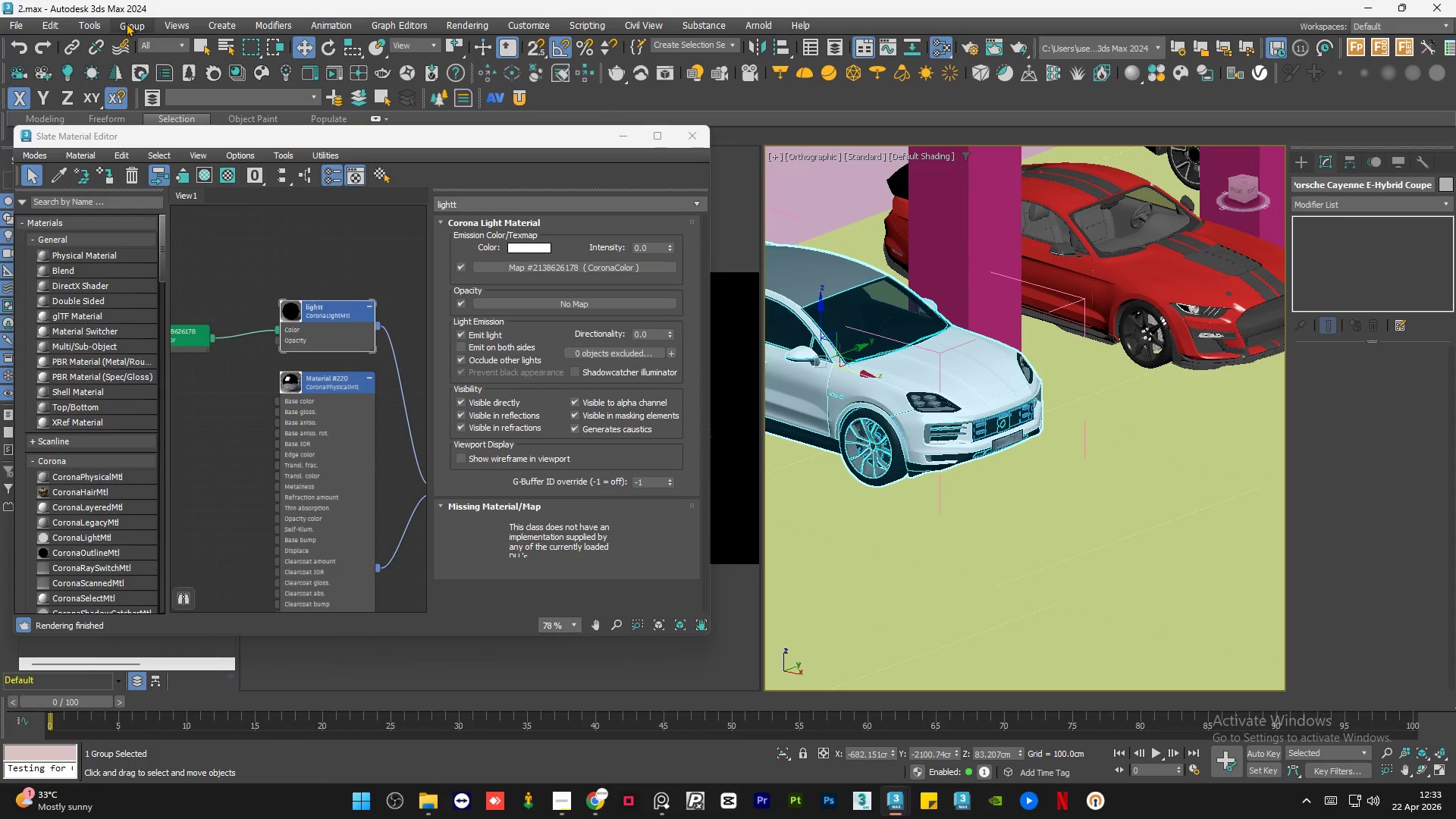 
left_click([126, 23])
 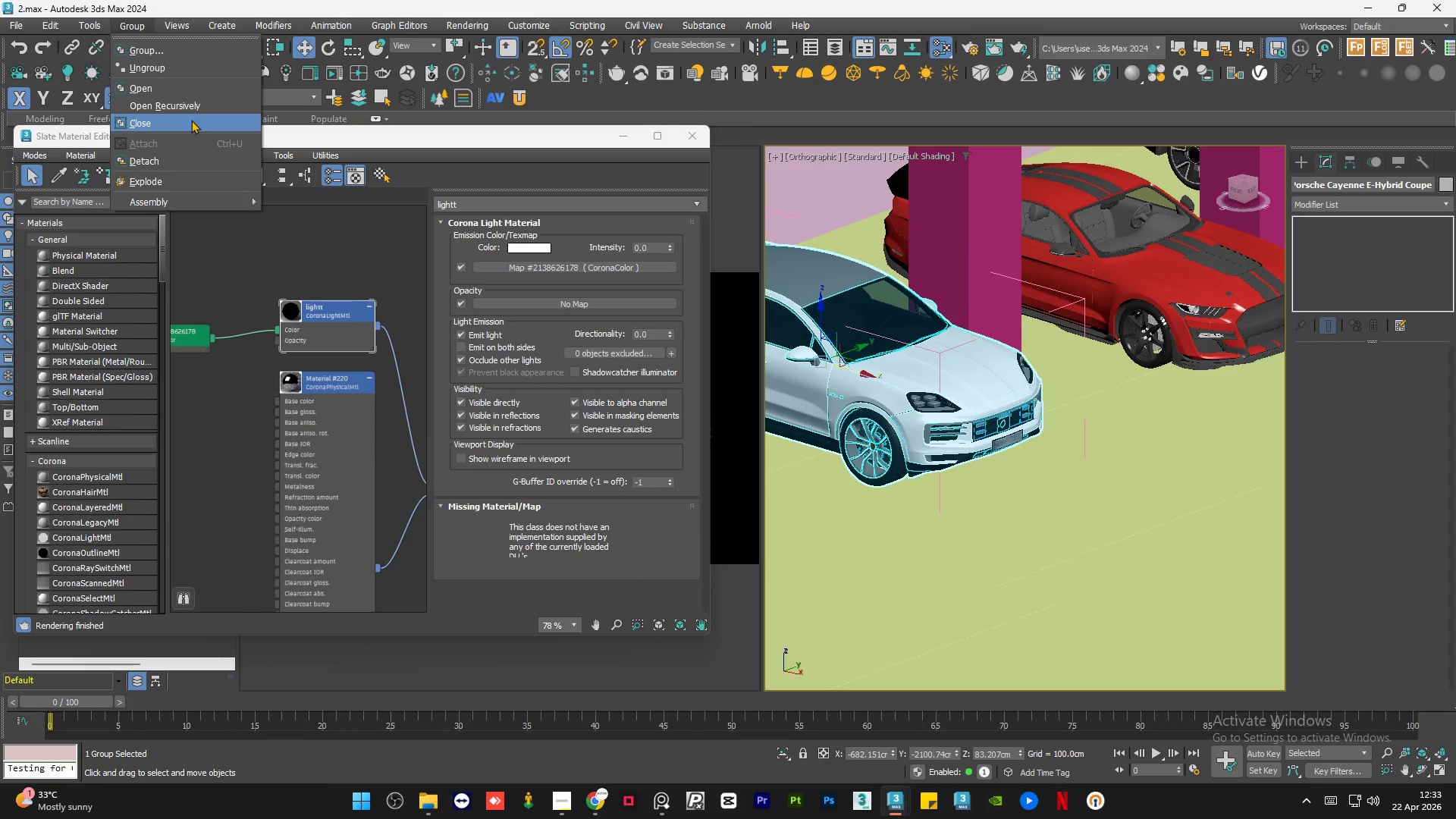 
left_click([189, 120])
 